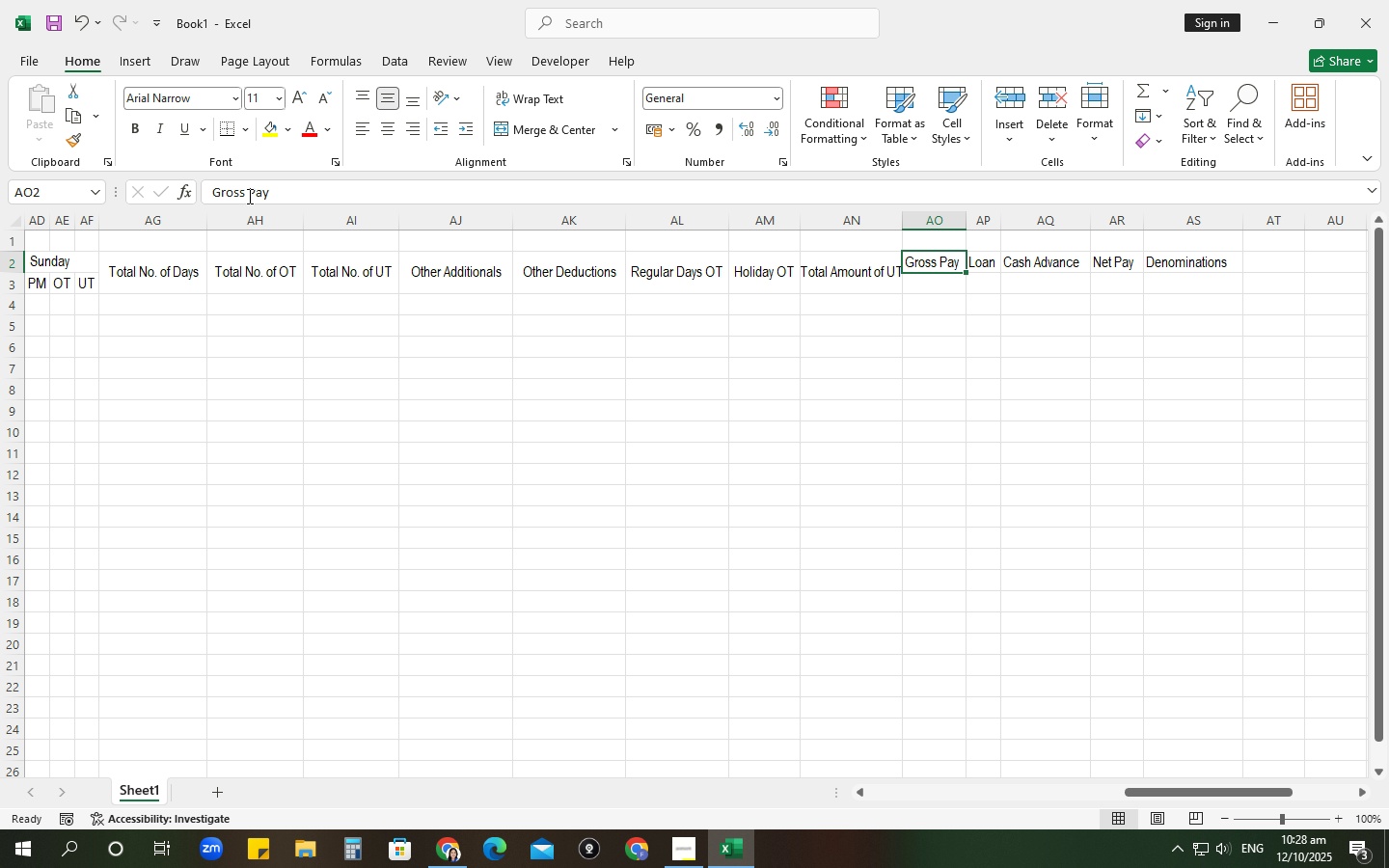 
left_click_drag(start_coordinate=[946, 257], to_coordinate=[942, 289])
 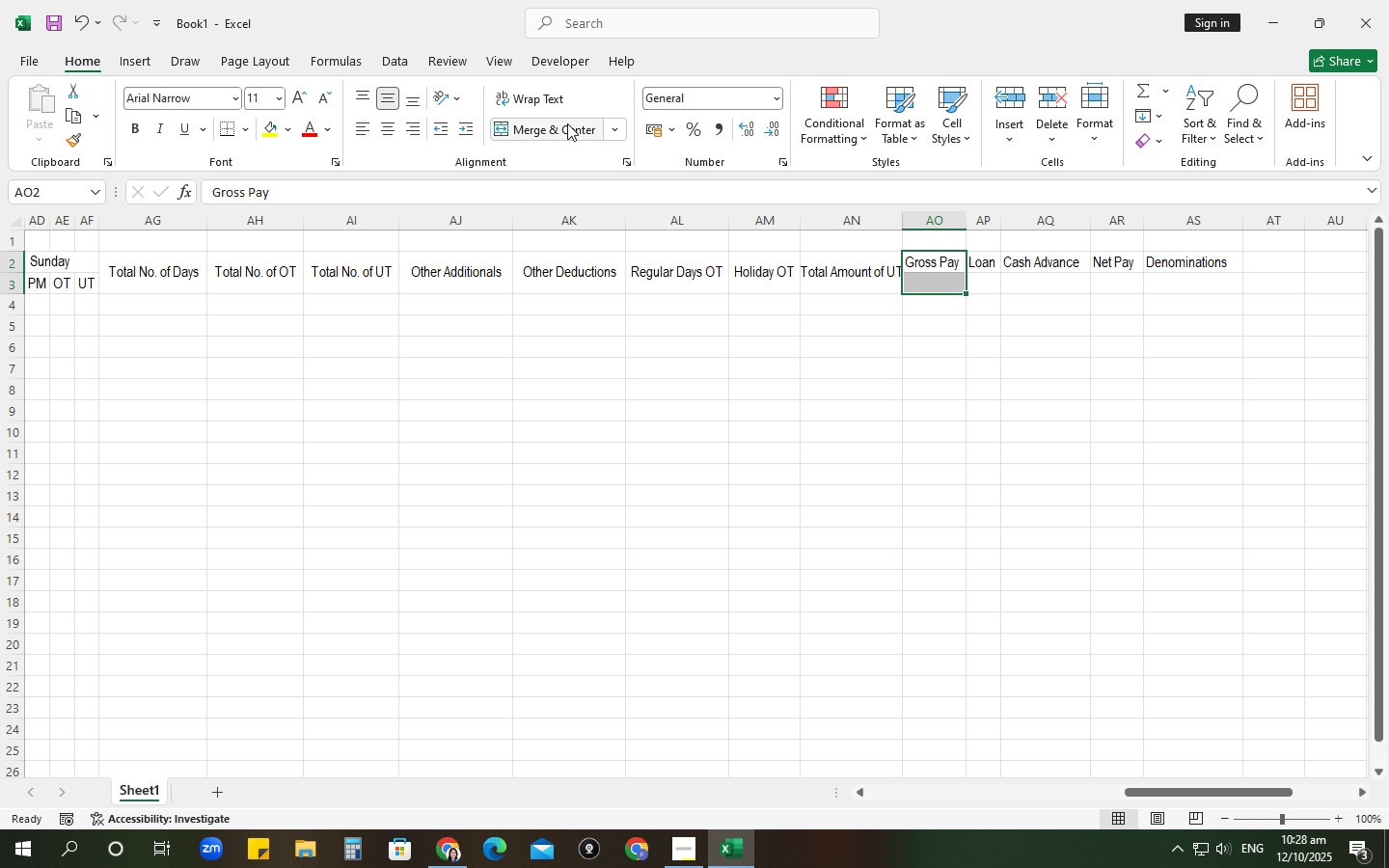 
left_click_drag(start_coordinate=[566, 124], to_coordinate=[574, 129])
 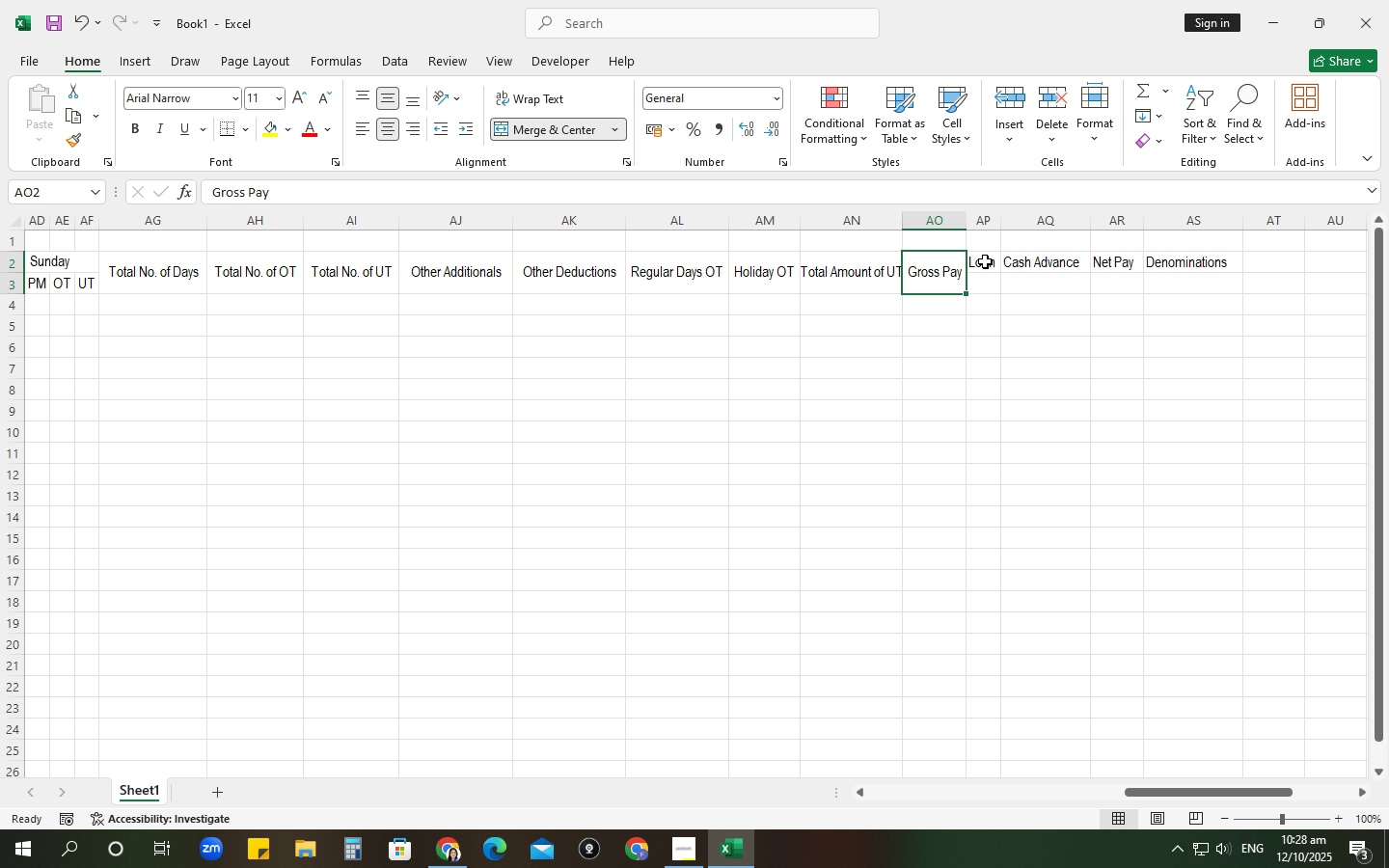 
left_click_drag(start_coordinate=[985, 261], to_coordinate=[984, 276])
 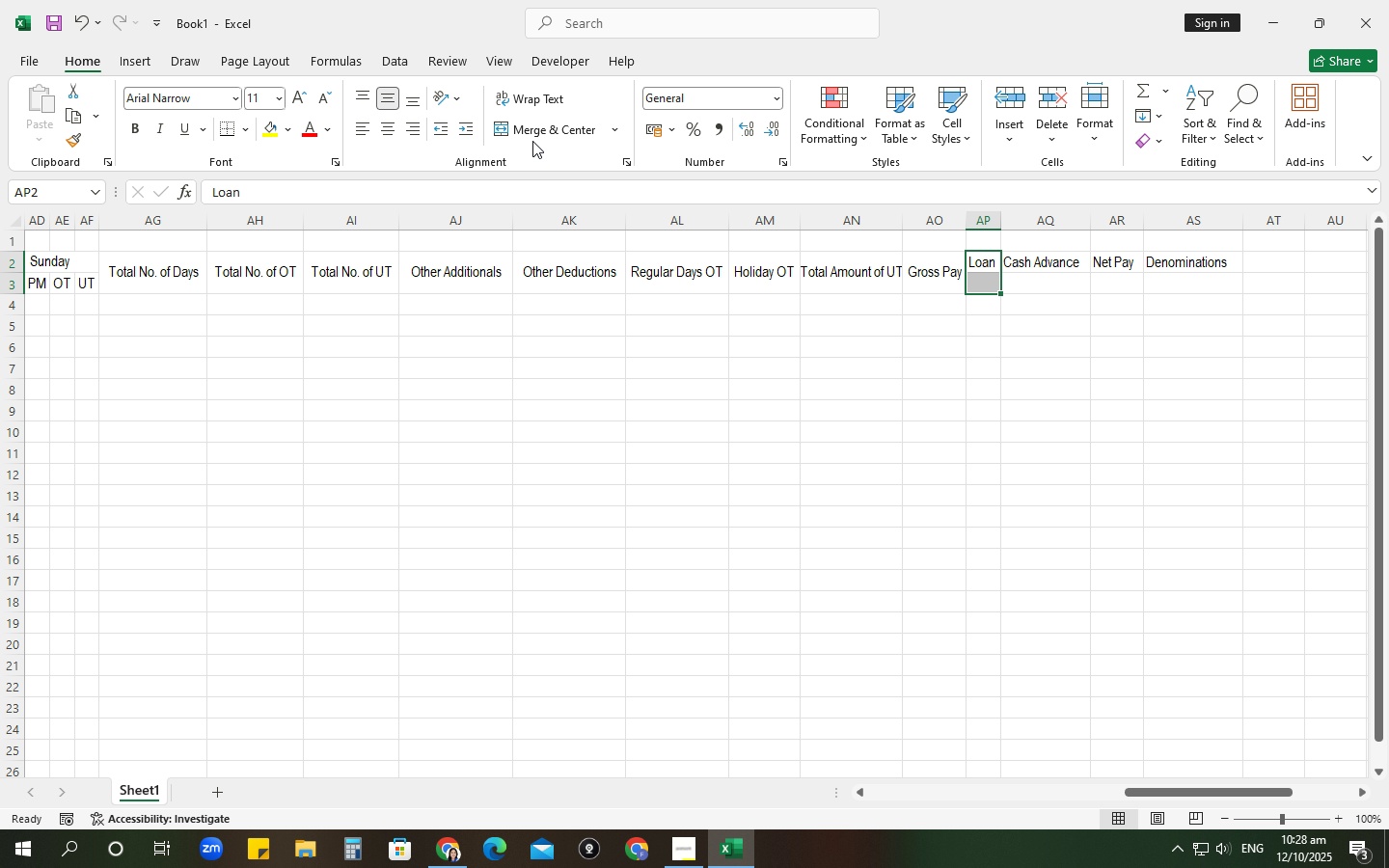 
left_click([530, 141])
 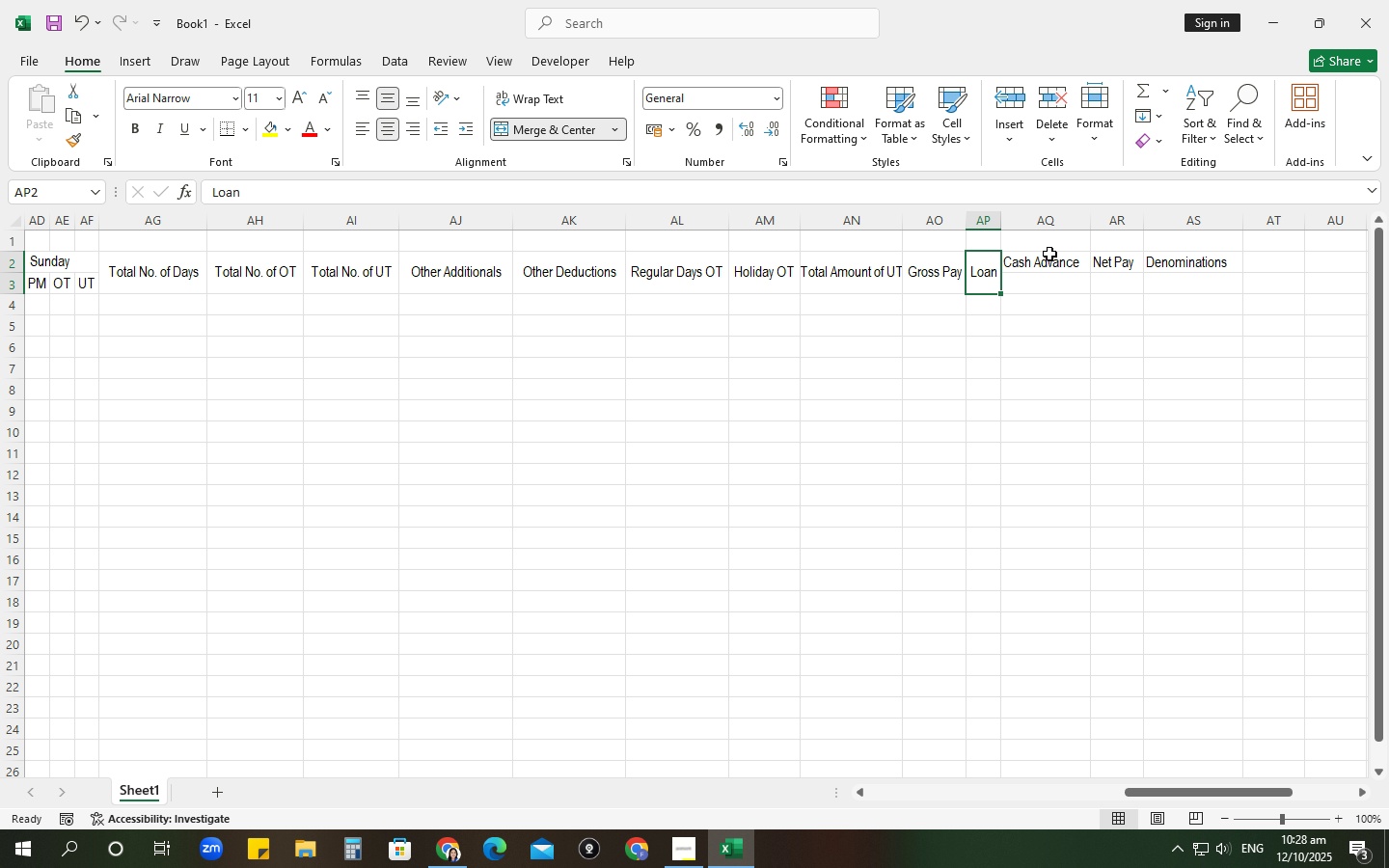 
left_click_drag(start_coordinate=[1044, 258], to_coordinate=[1044, 280])
 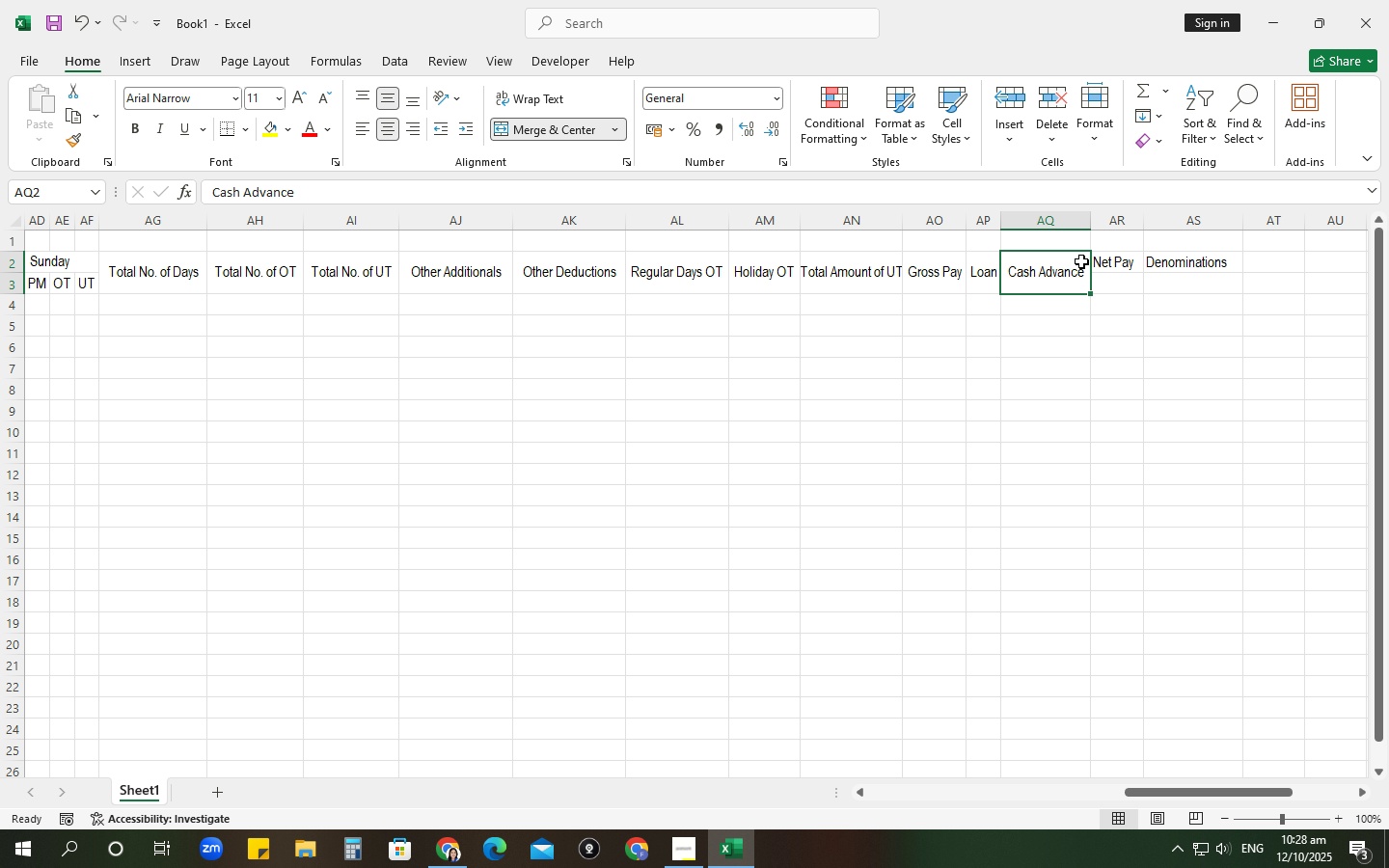 
left_click_drag(start_coordinate=[1108, 267], to_coordinate=[1111, 280])
 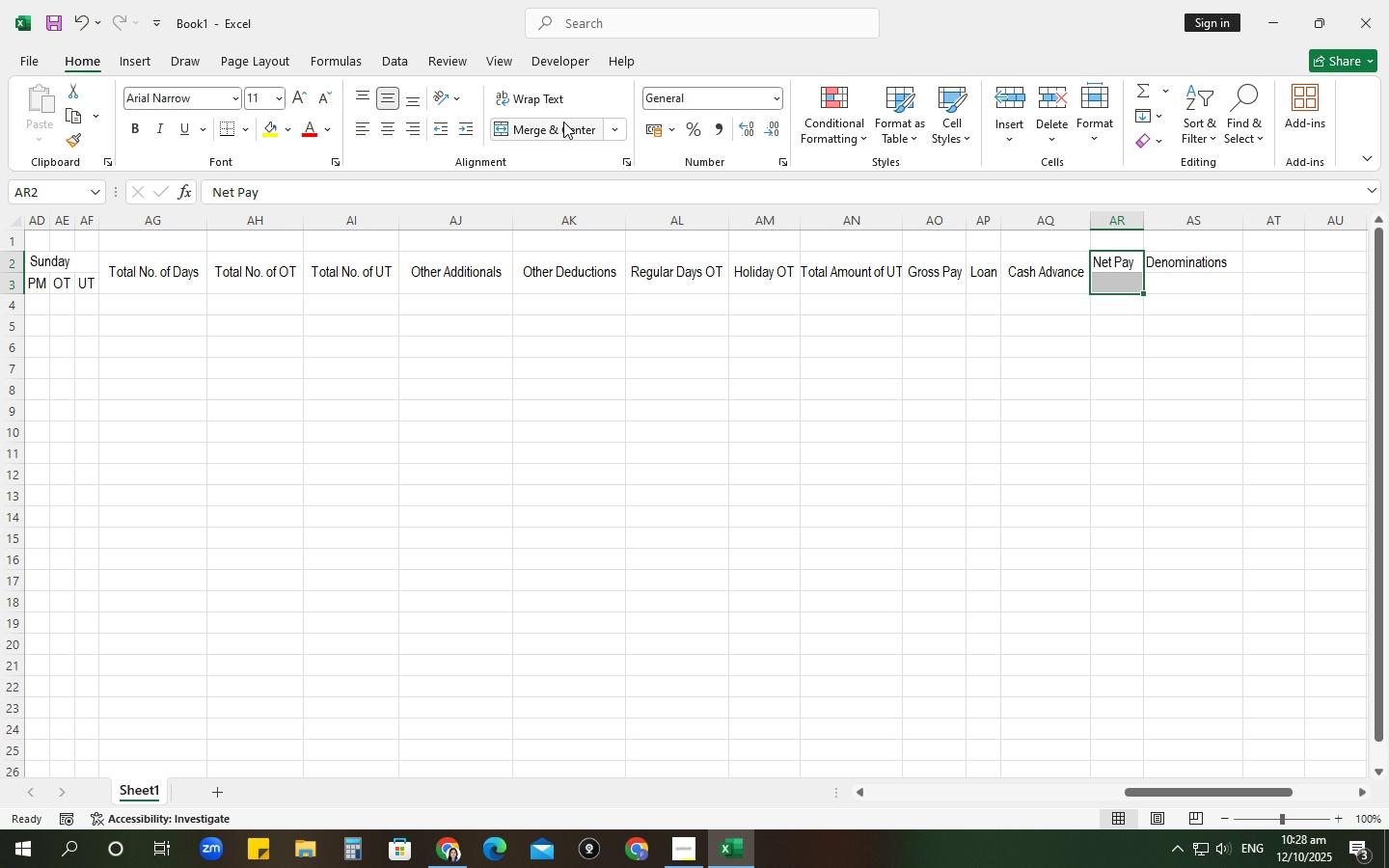 
left_click_drag(start_coordinate=[561, 125], to_coordinate=[587, 139])
 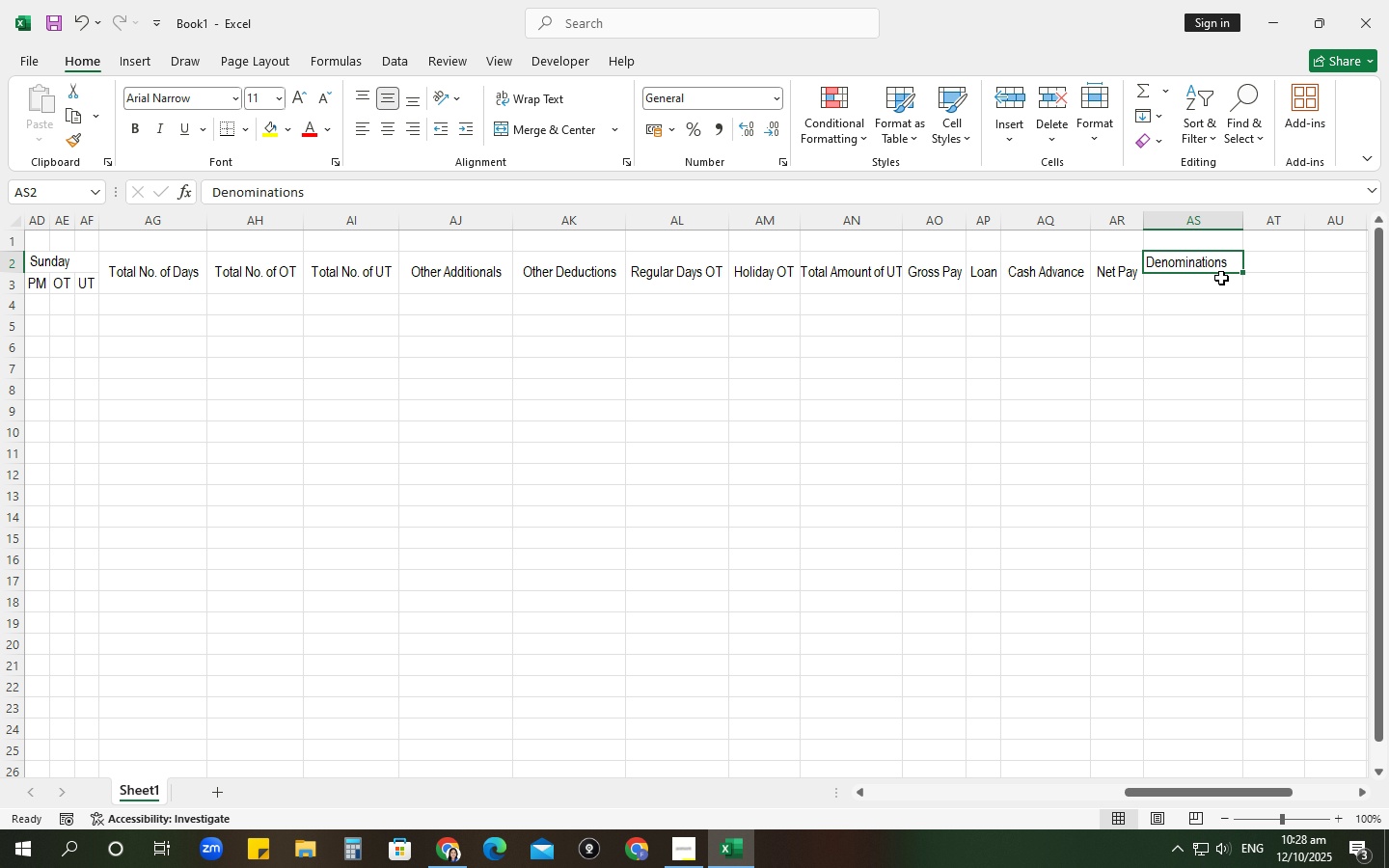 
left_click([1215, 259])
 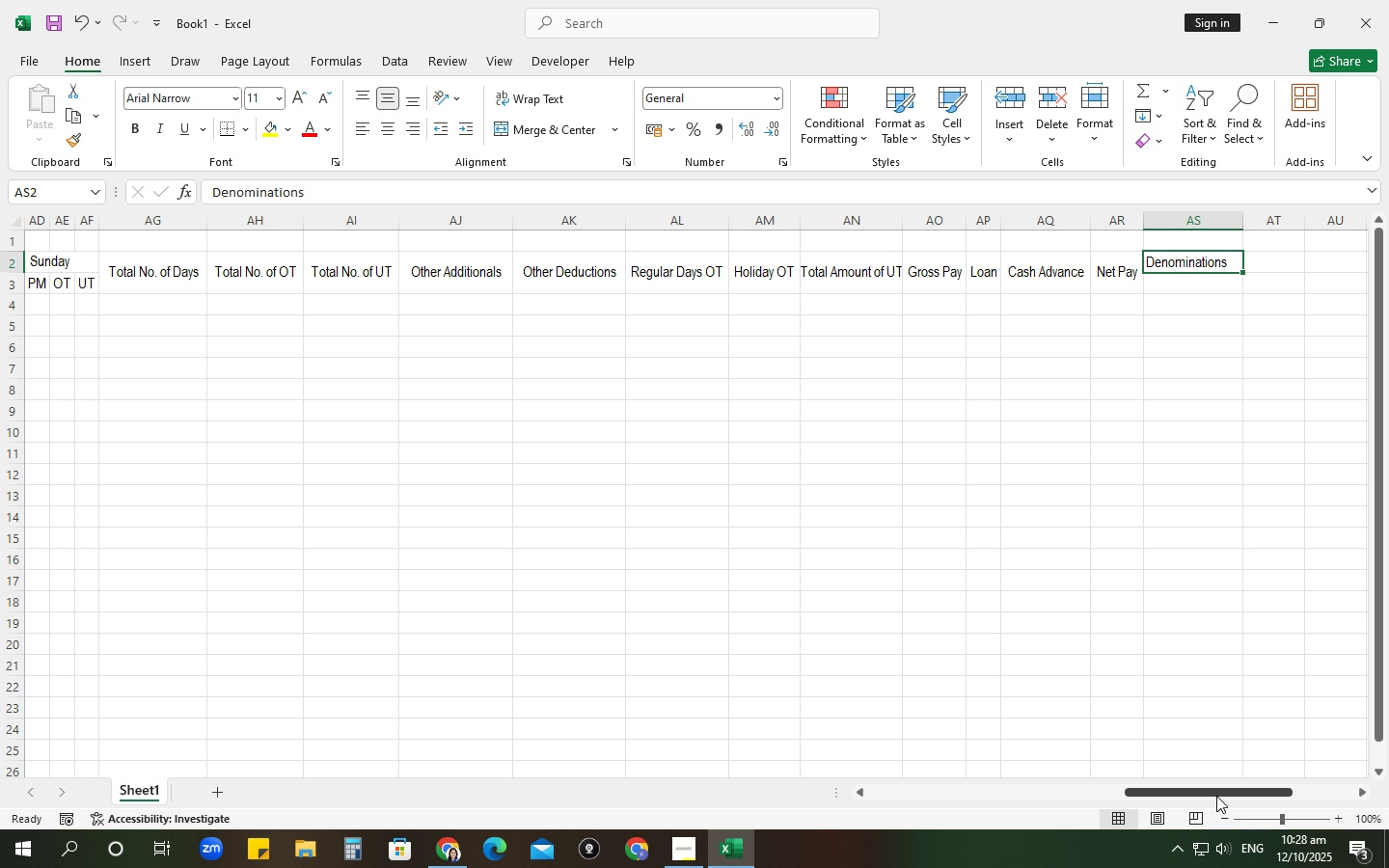 
left_click_drag(start_coordinate=[1216, 796], to_coordinate=[1355, 795])
 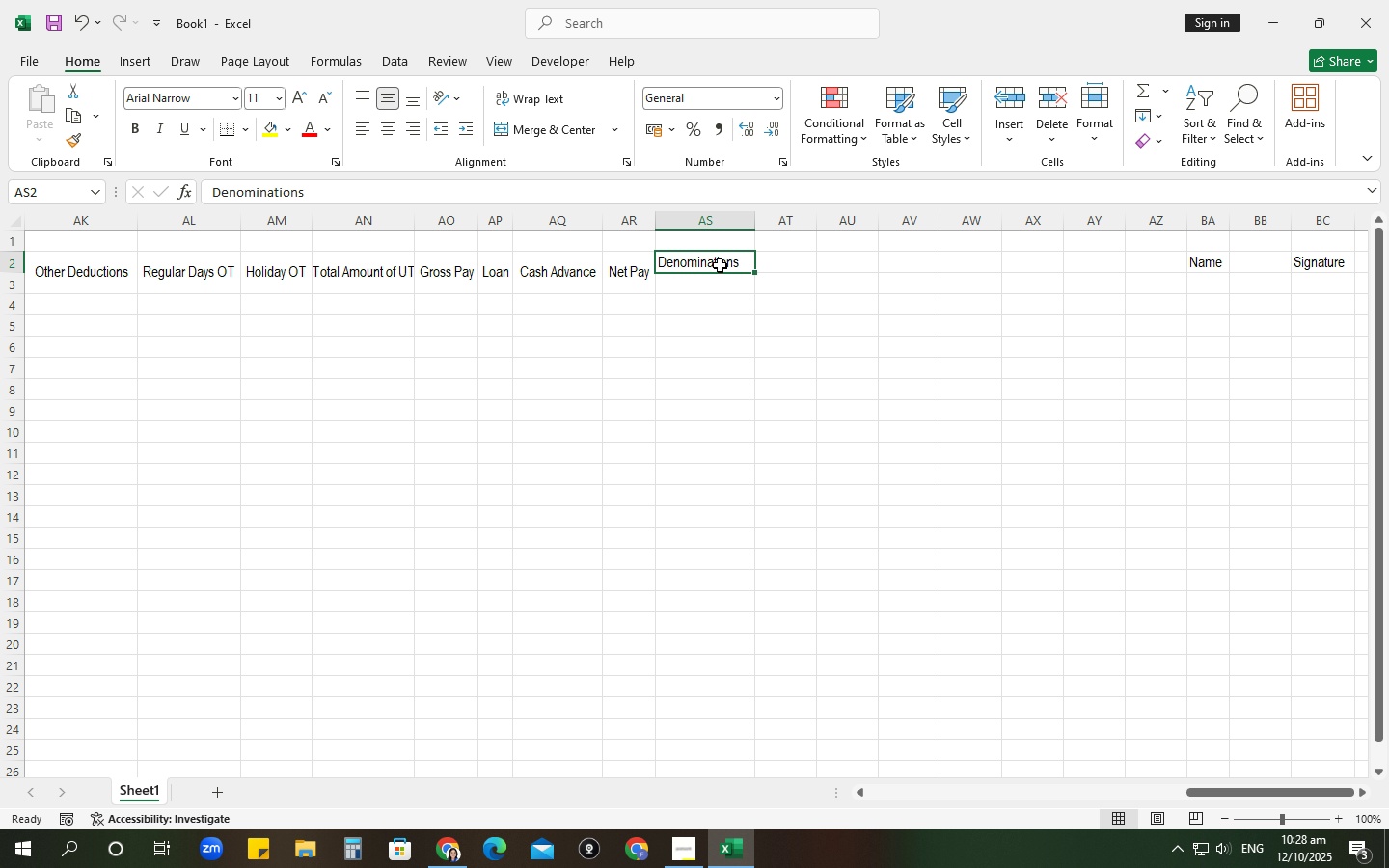 
left_click_drag(start_coordinate=[720, 265], to_coordinate=[1146, 266])
 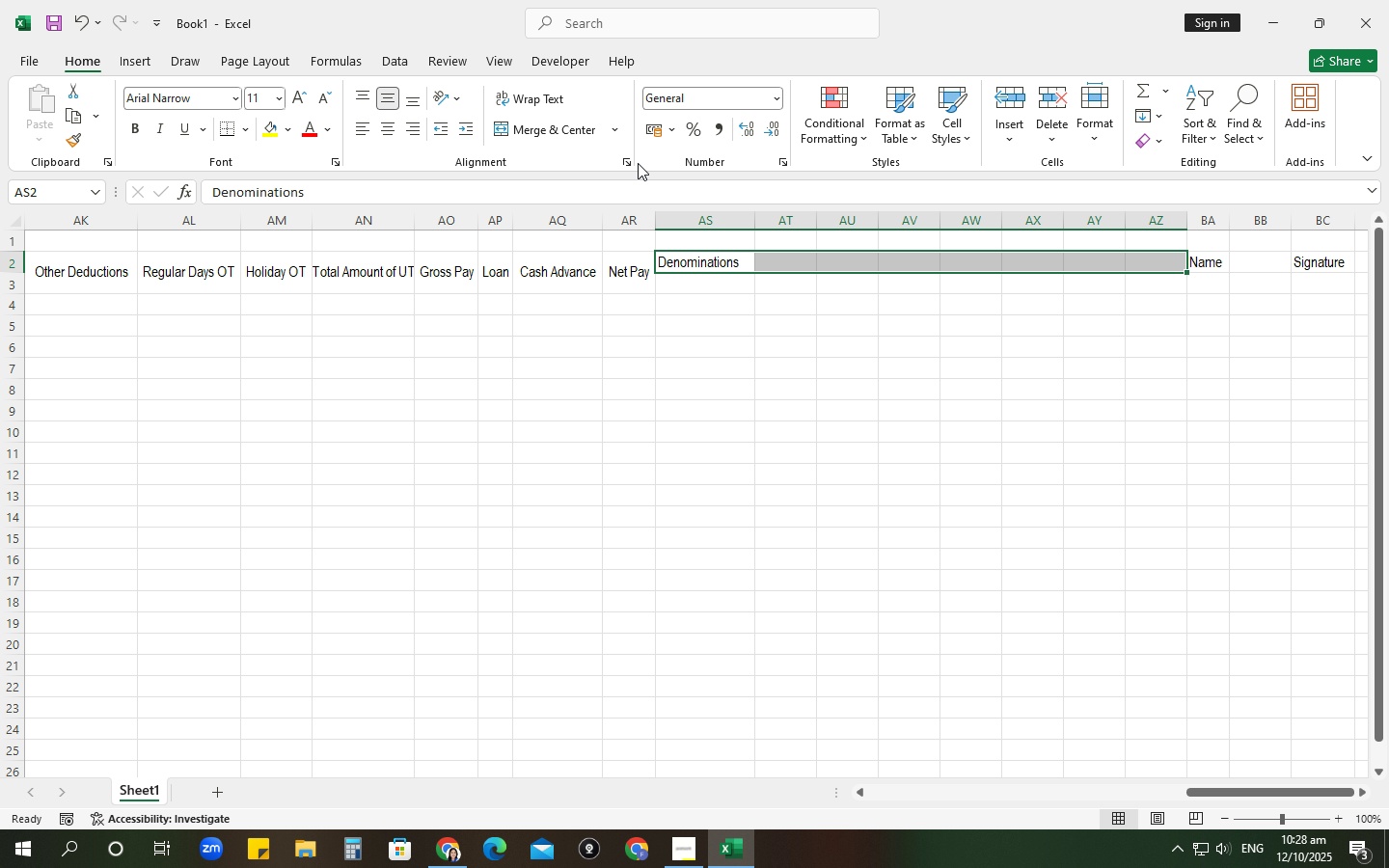 
left_click([578, 138])
 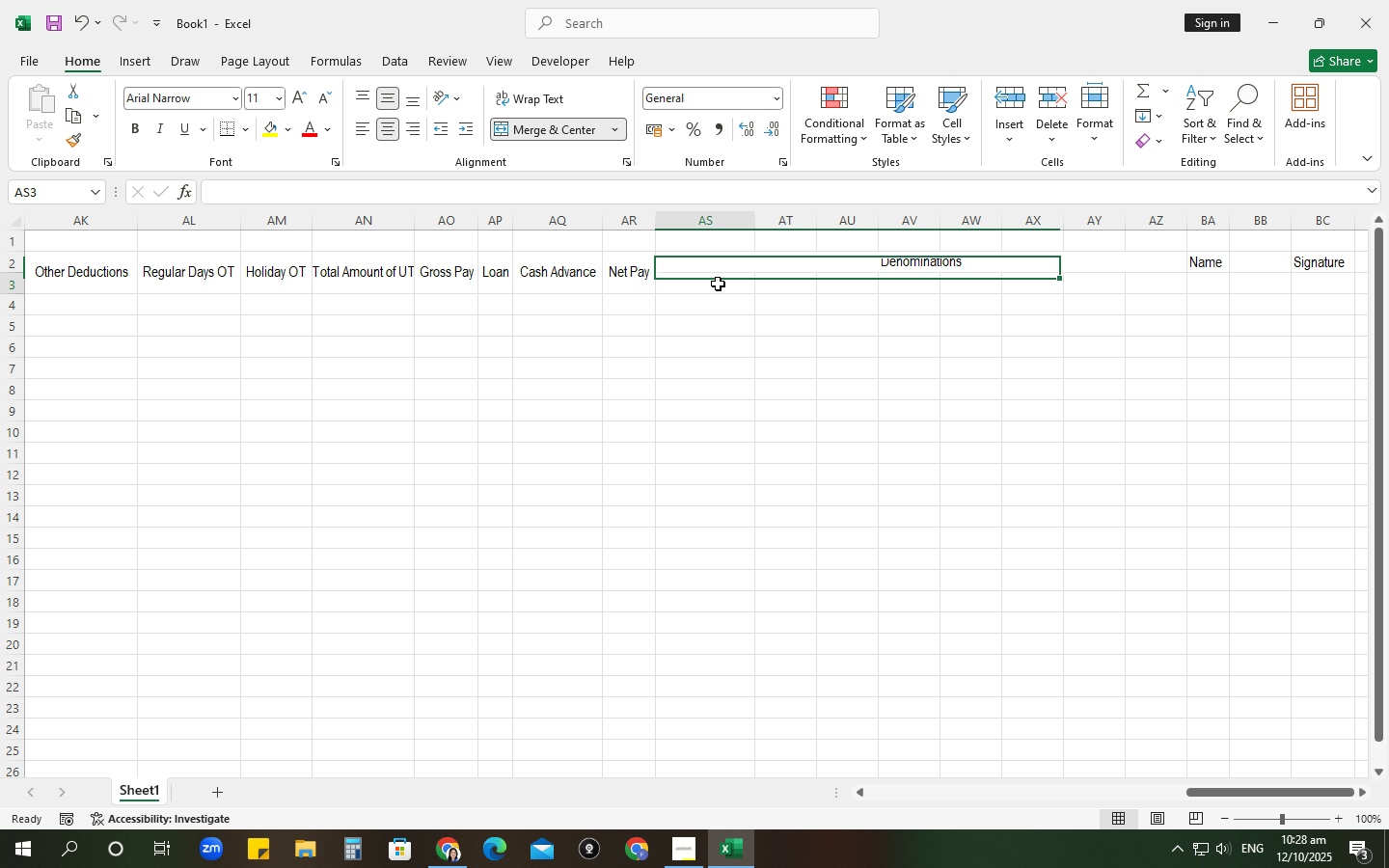 
left_click([718, 284])
 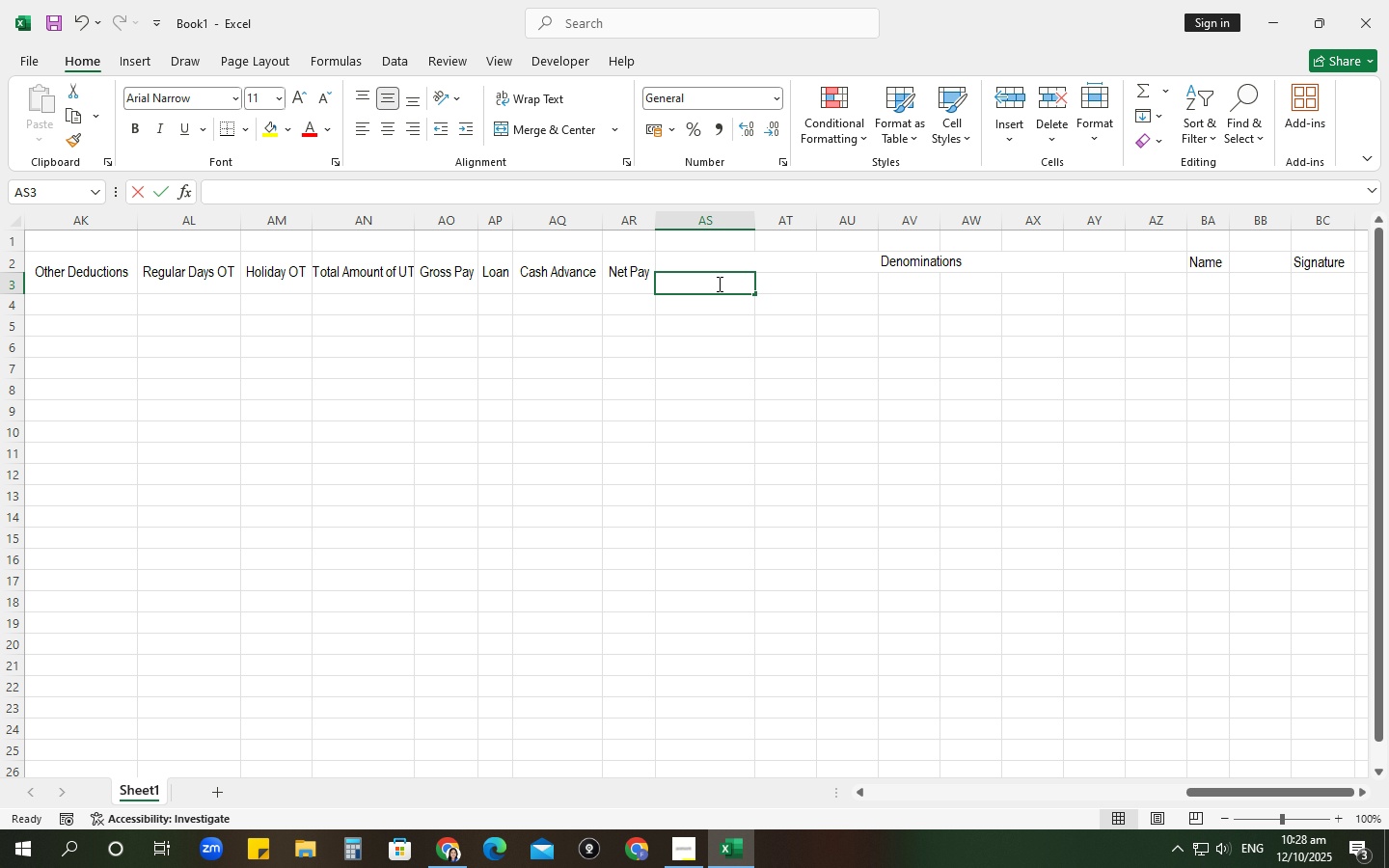 
key(Numpad1)
 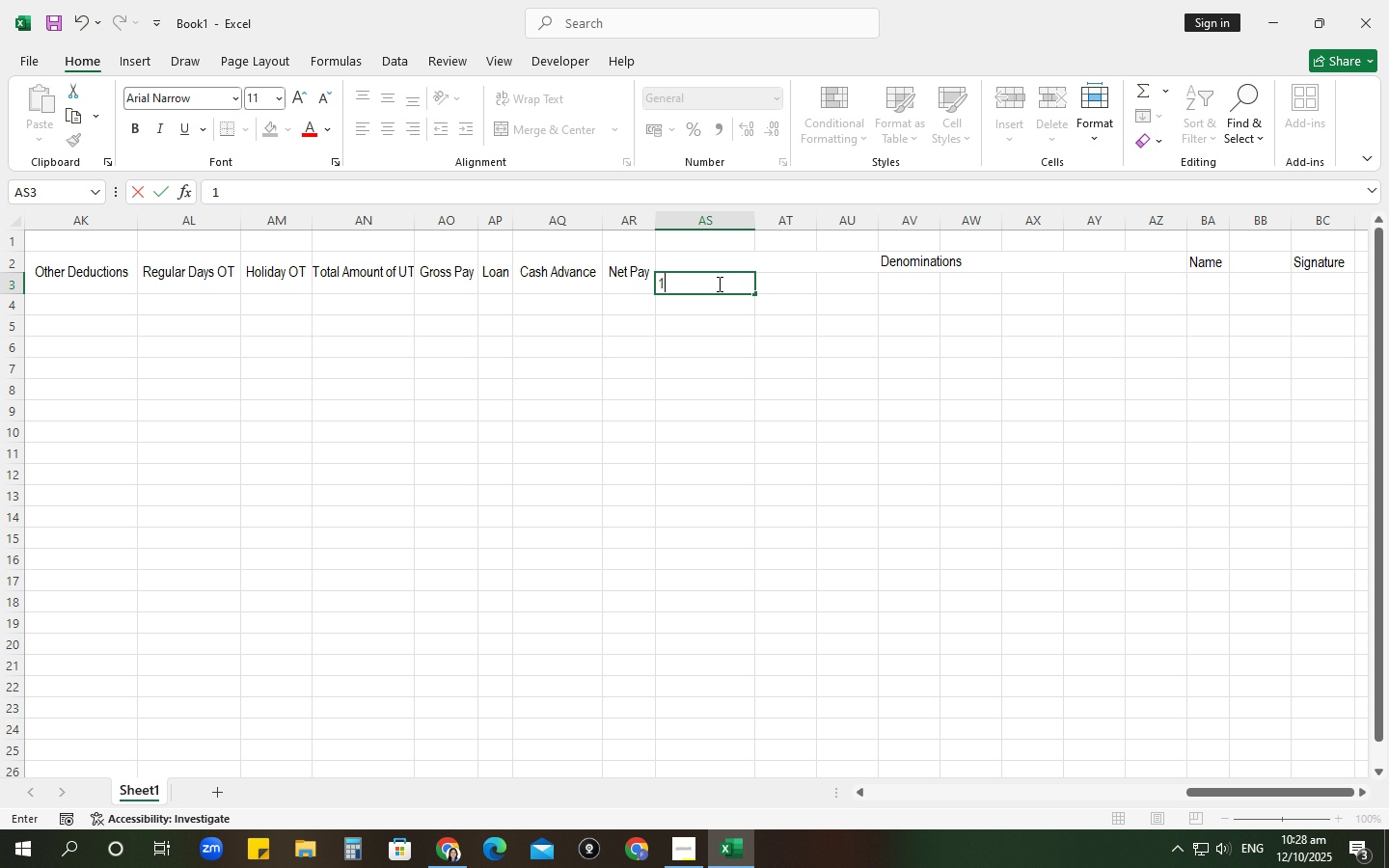 
key(Numpad0)
 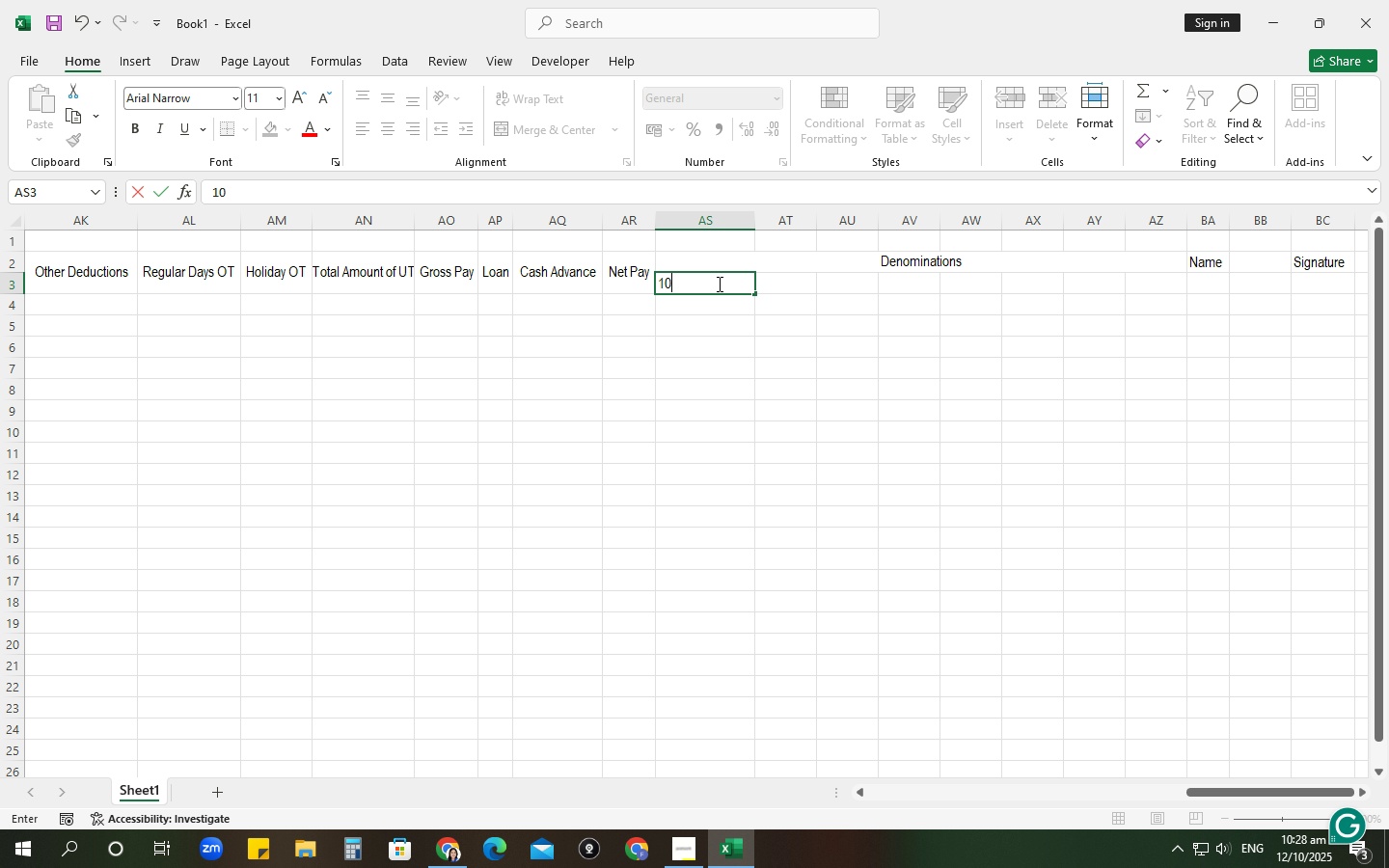 
key(Numpad0)
 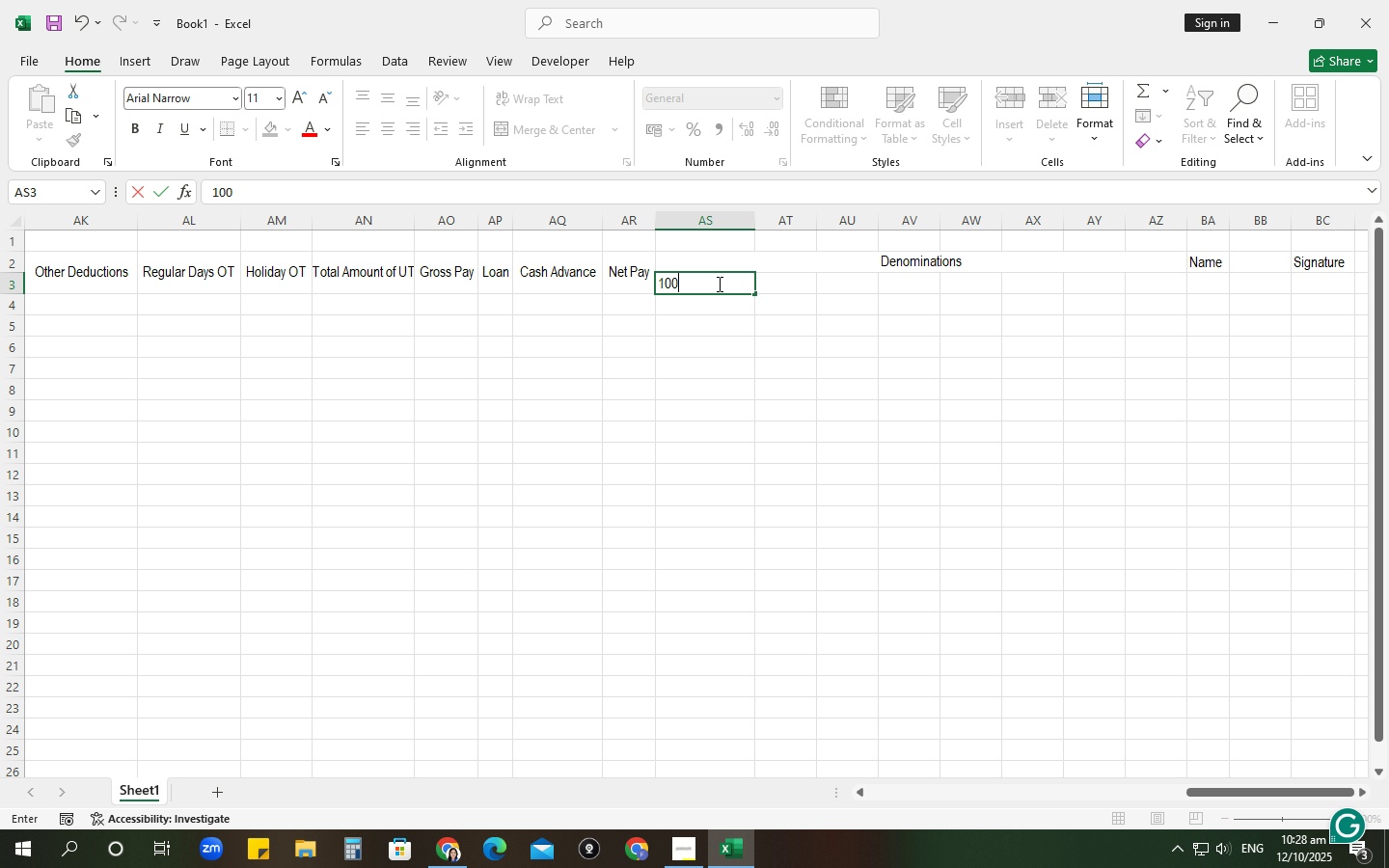 
key(Numpad0)
 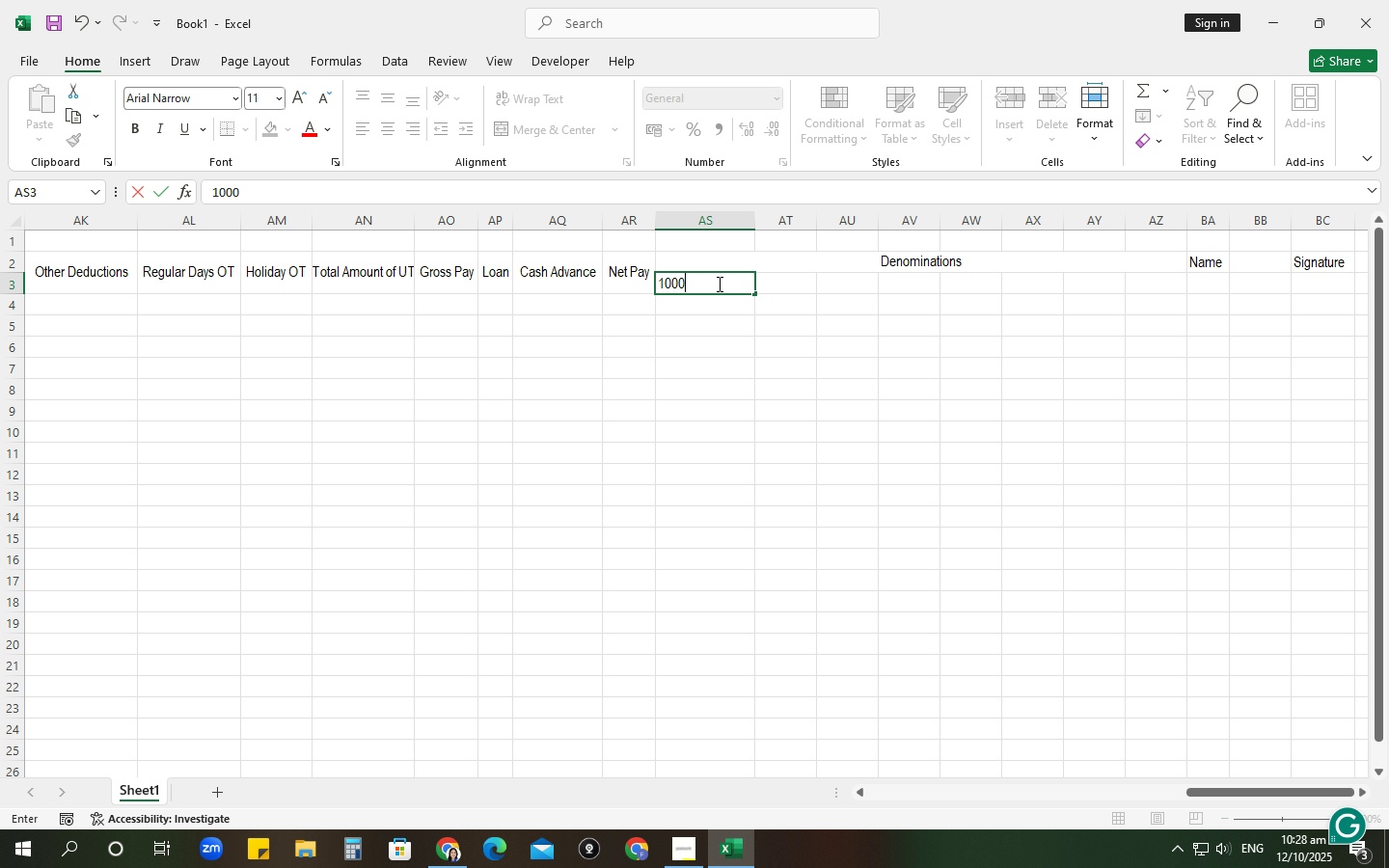 
key(Tab)
 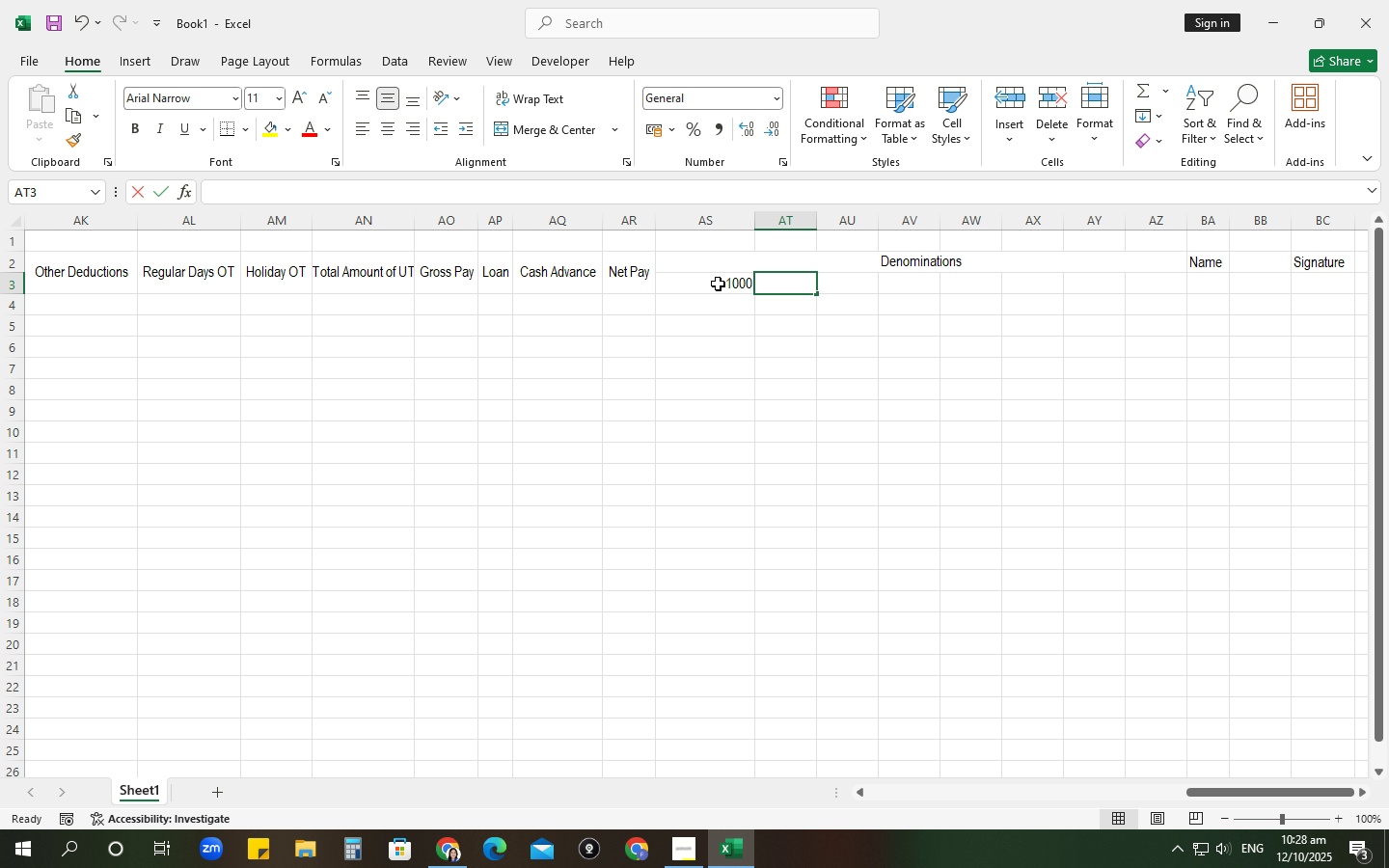 
key(Numpad5)
 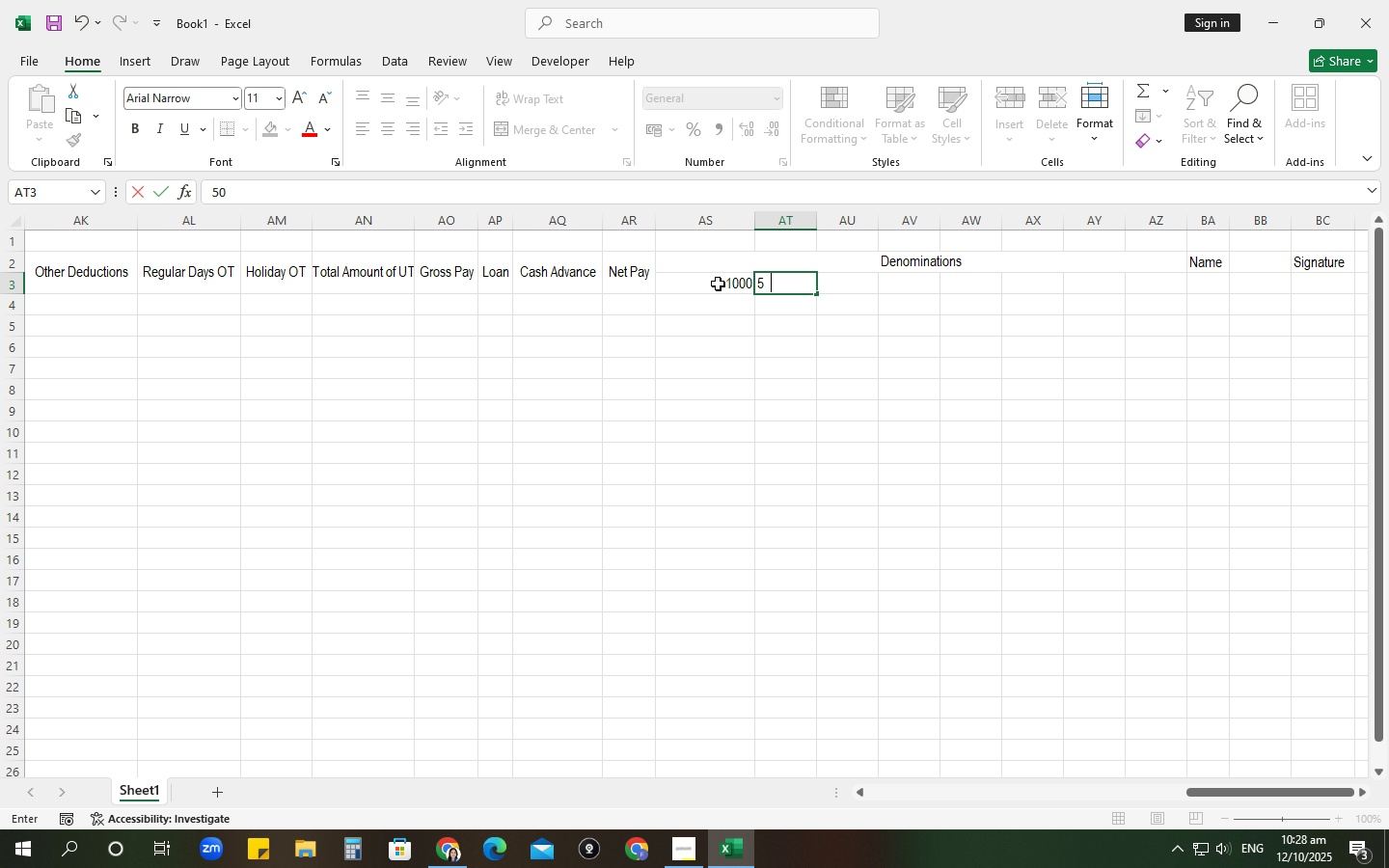 
key(Numpad0)
 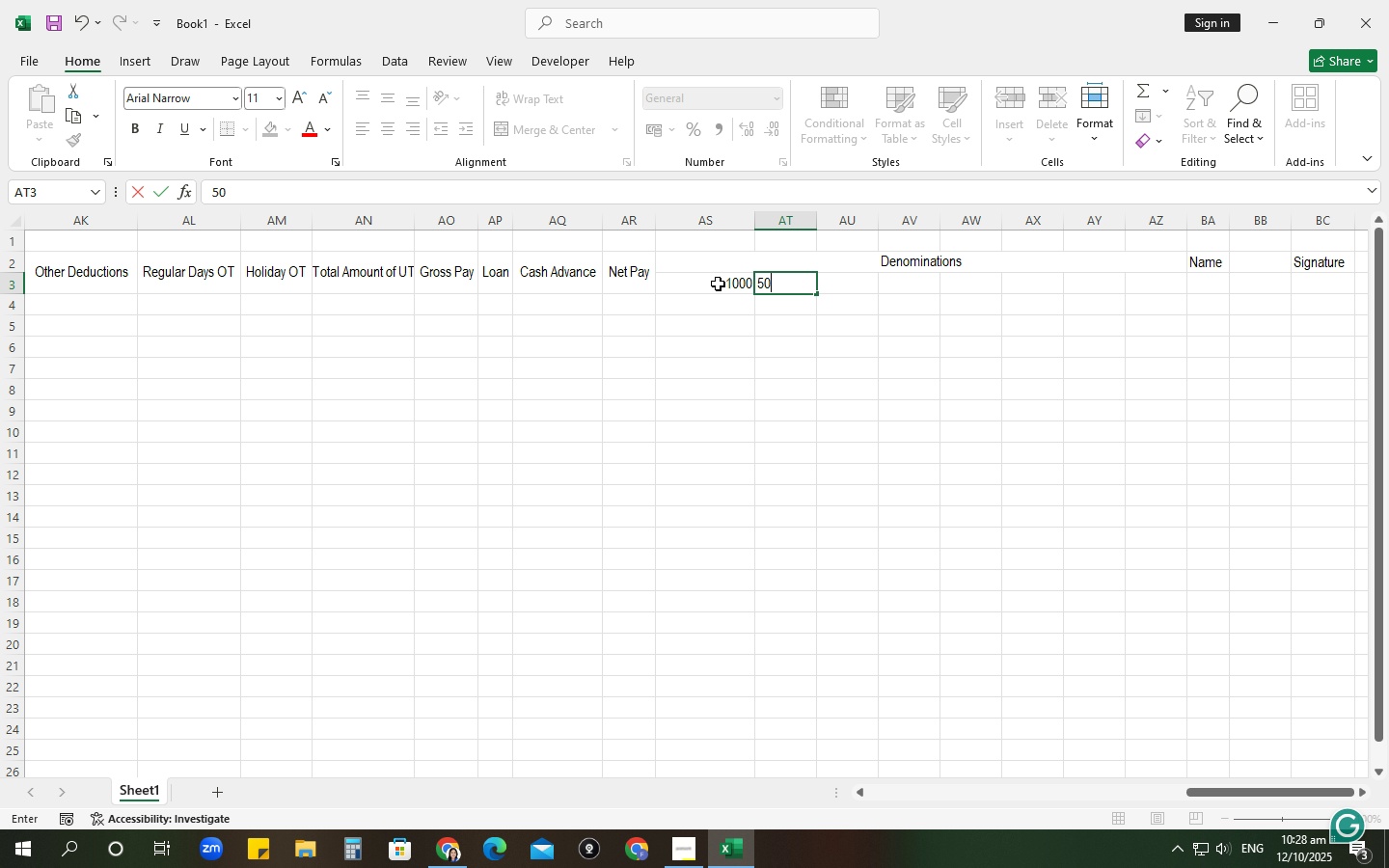 
key(Numpad0)
 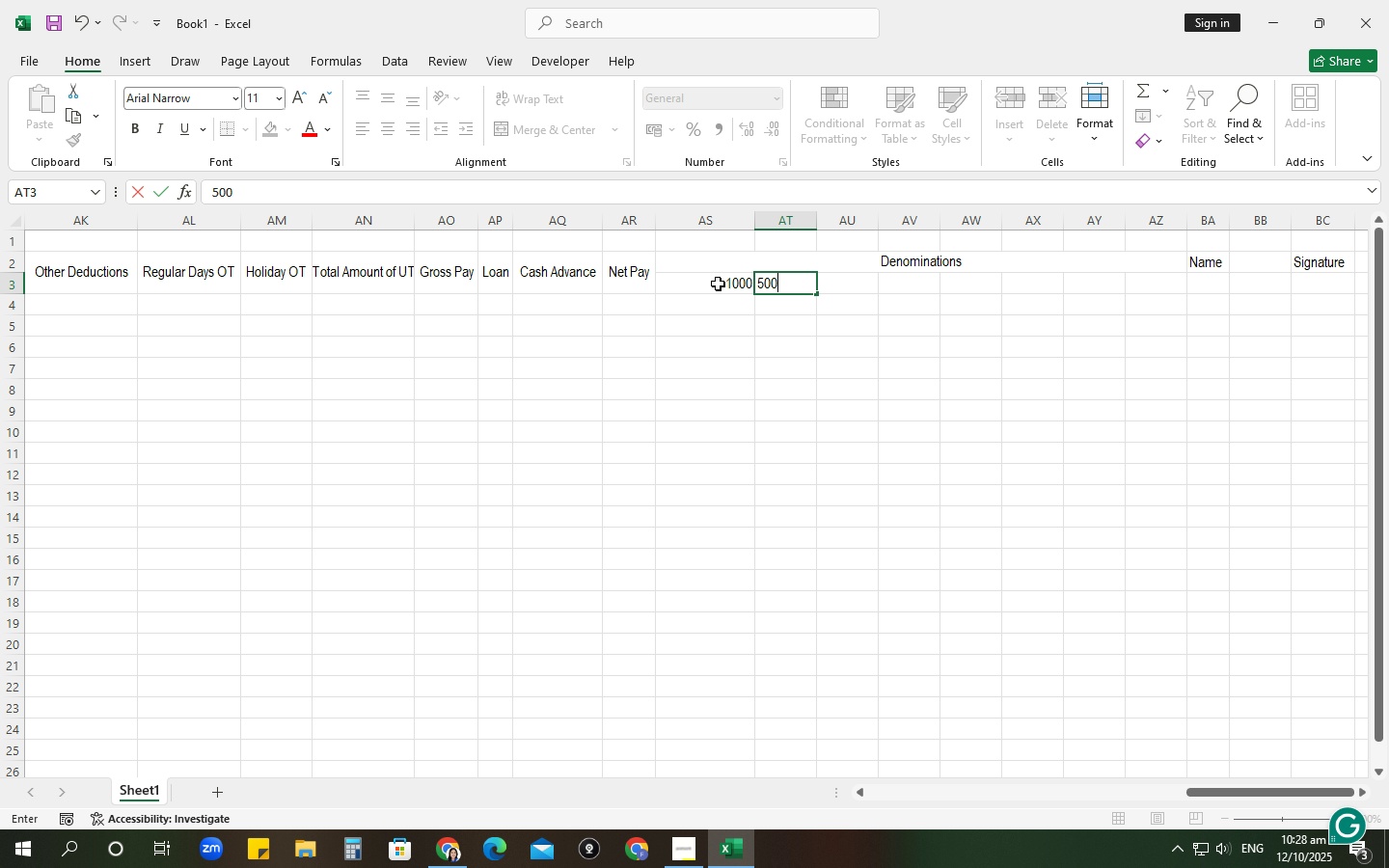 
key(Tab)
 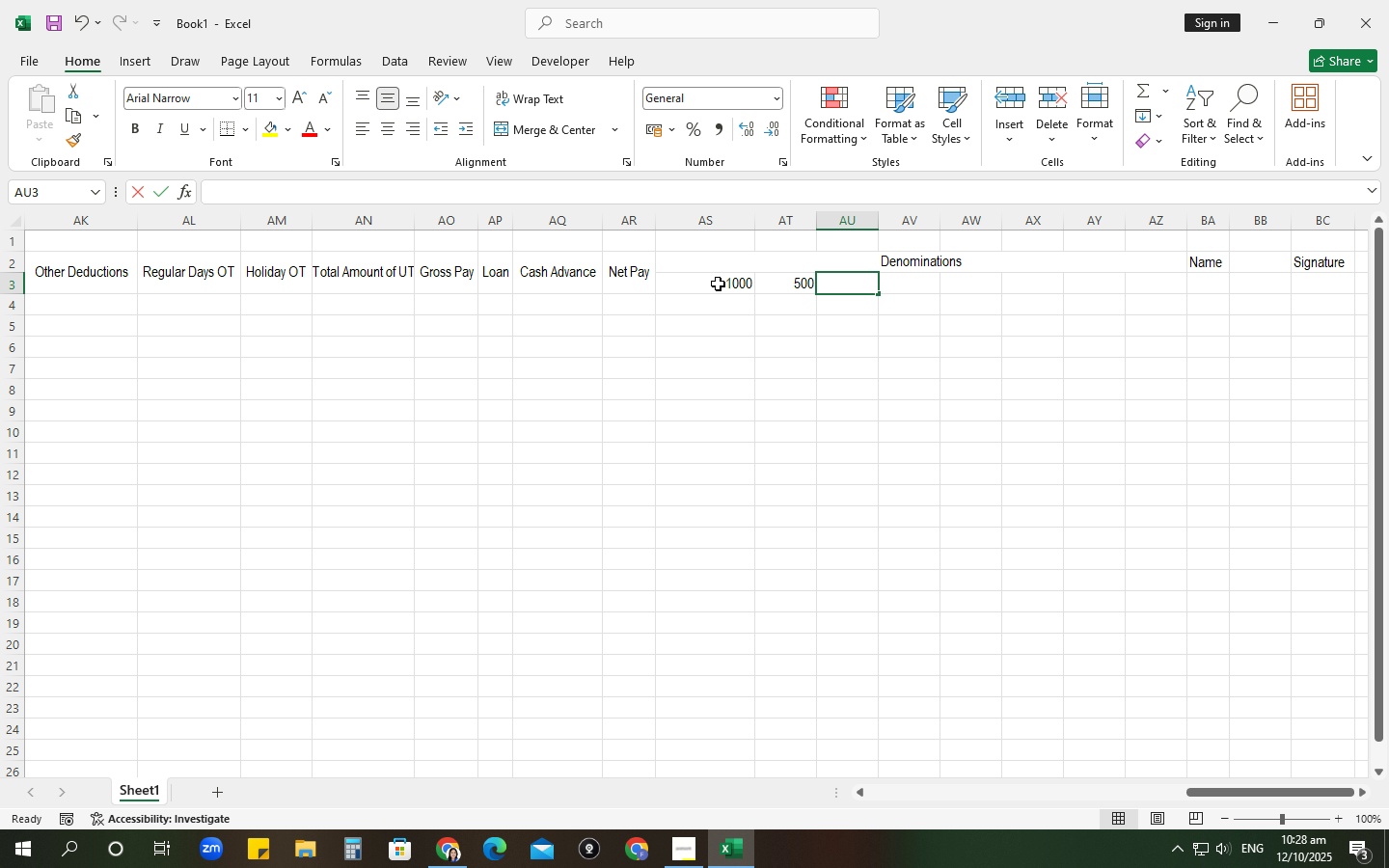 
key(Numpad1)
 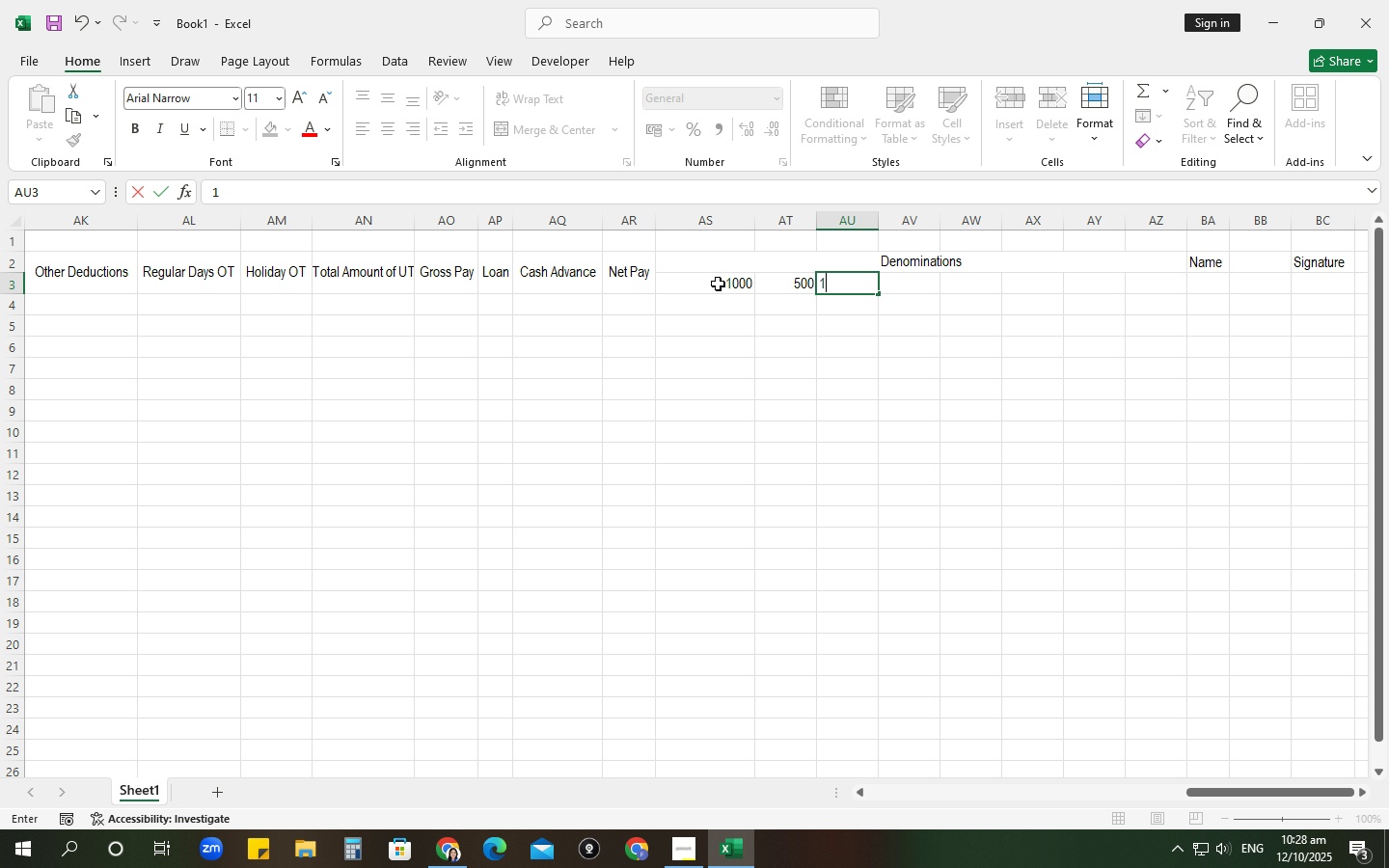 
key(Numpad0)
 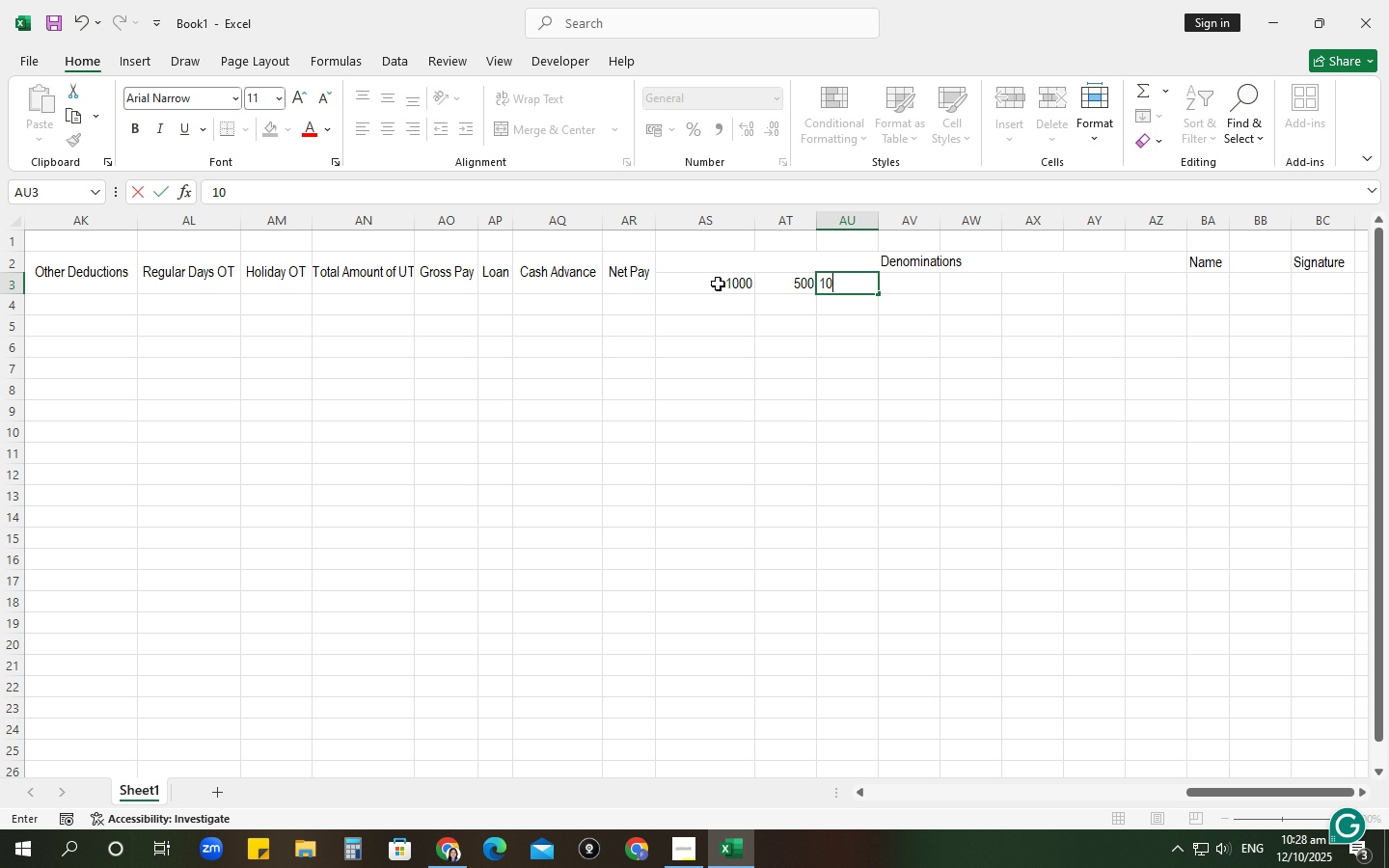 
key(Numpad0)
 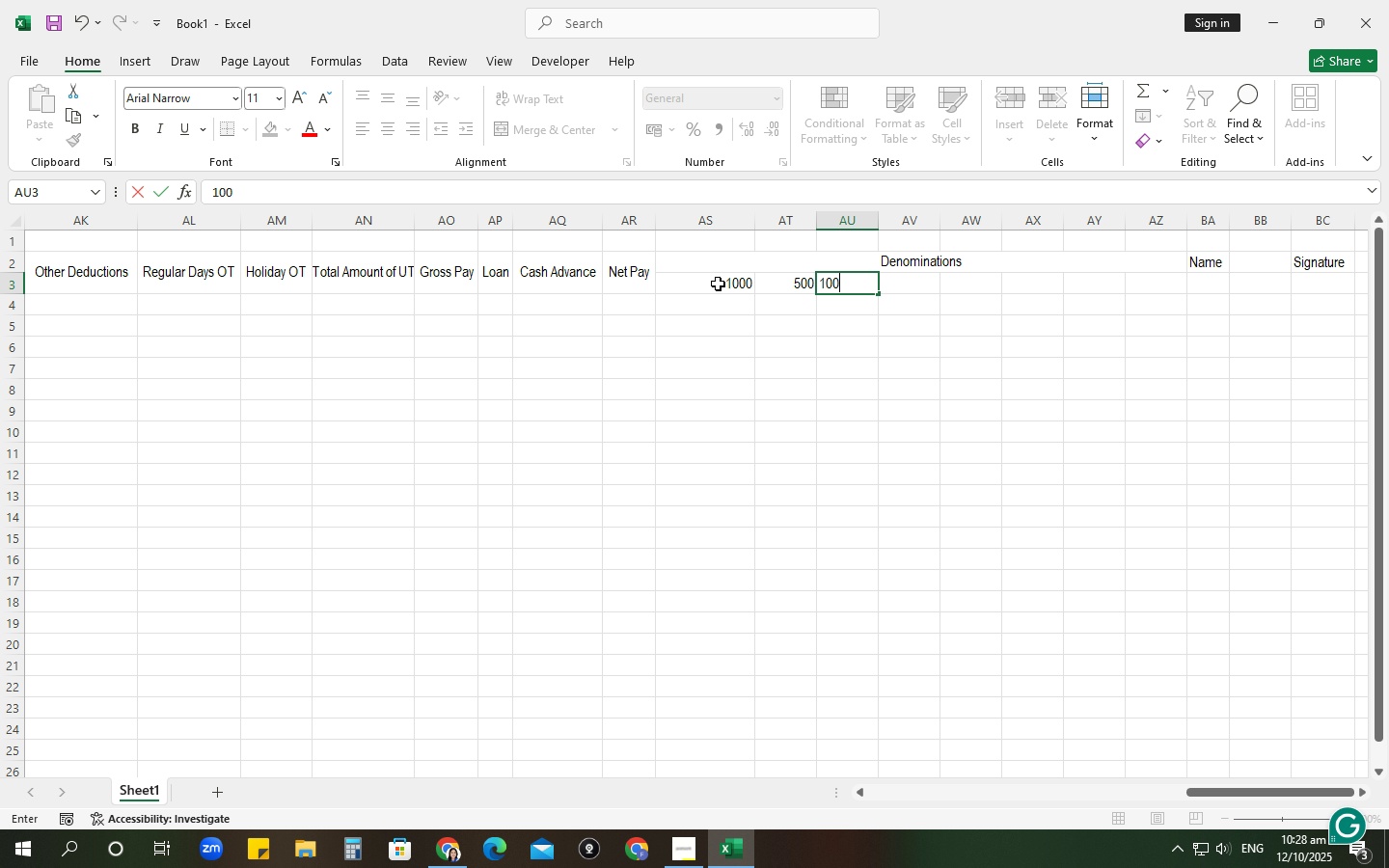 
key(Tab)
 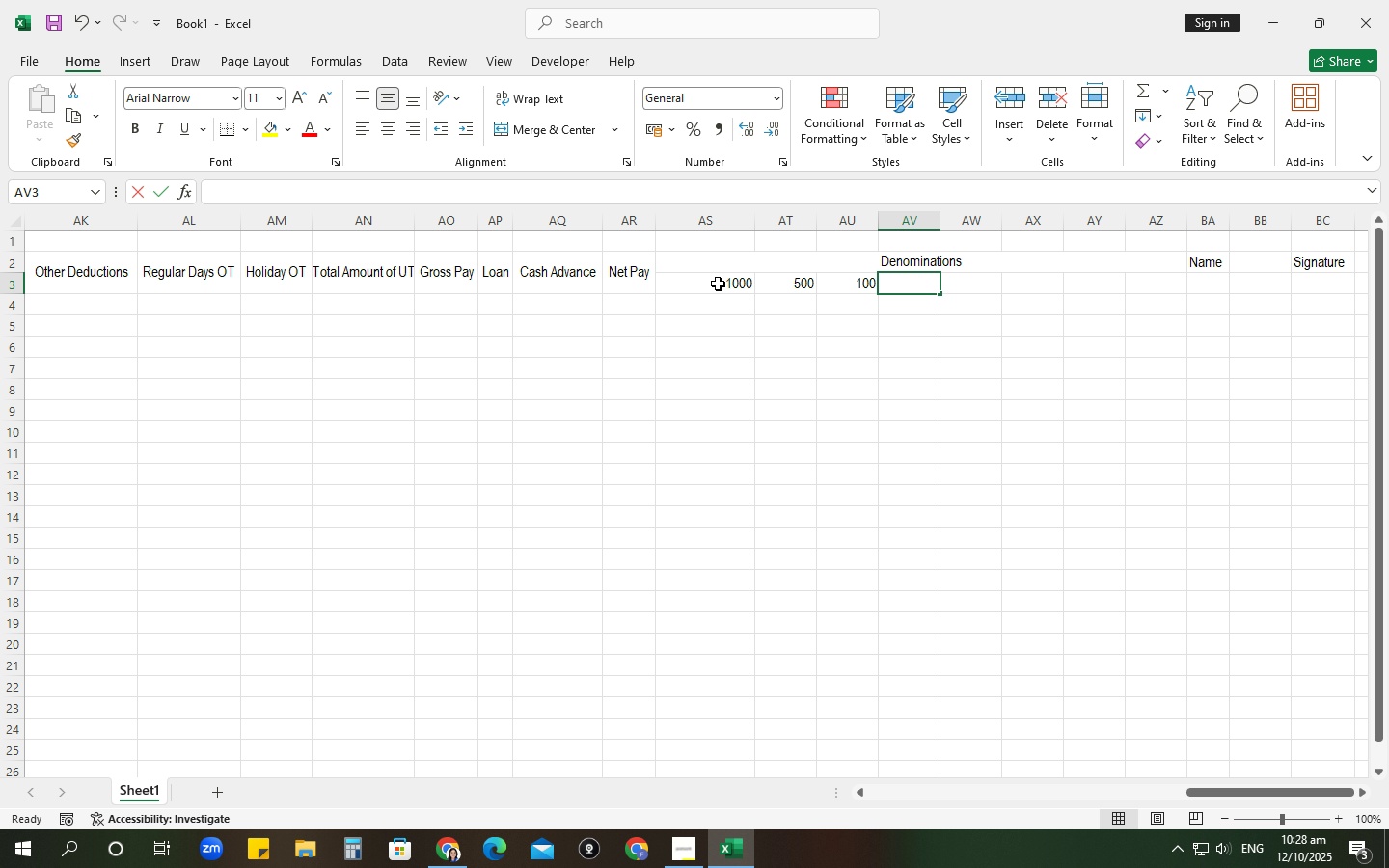 
key(Numpad5)
 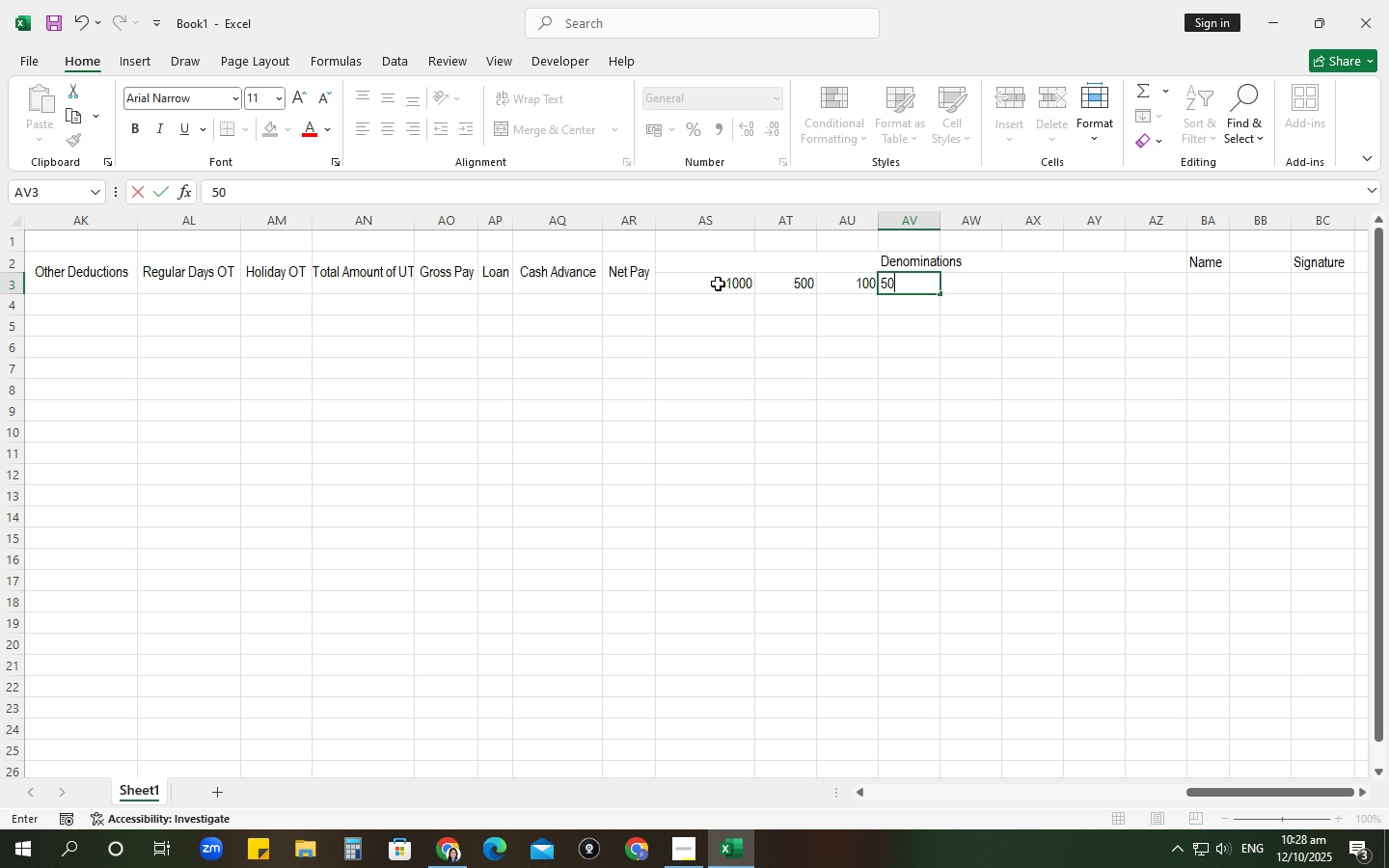 
key(Numpad0)
 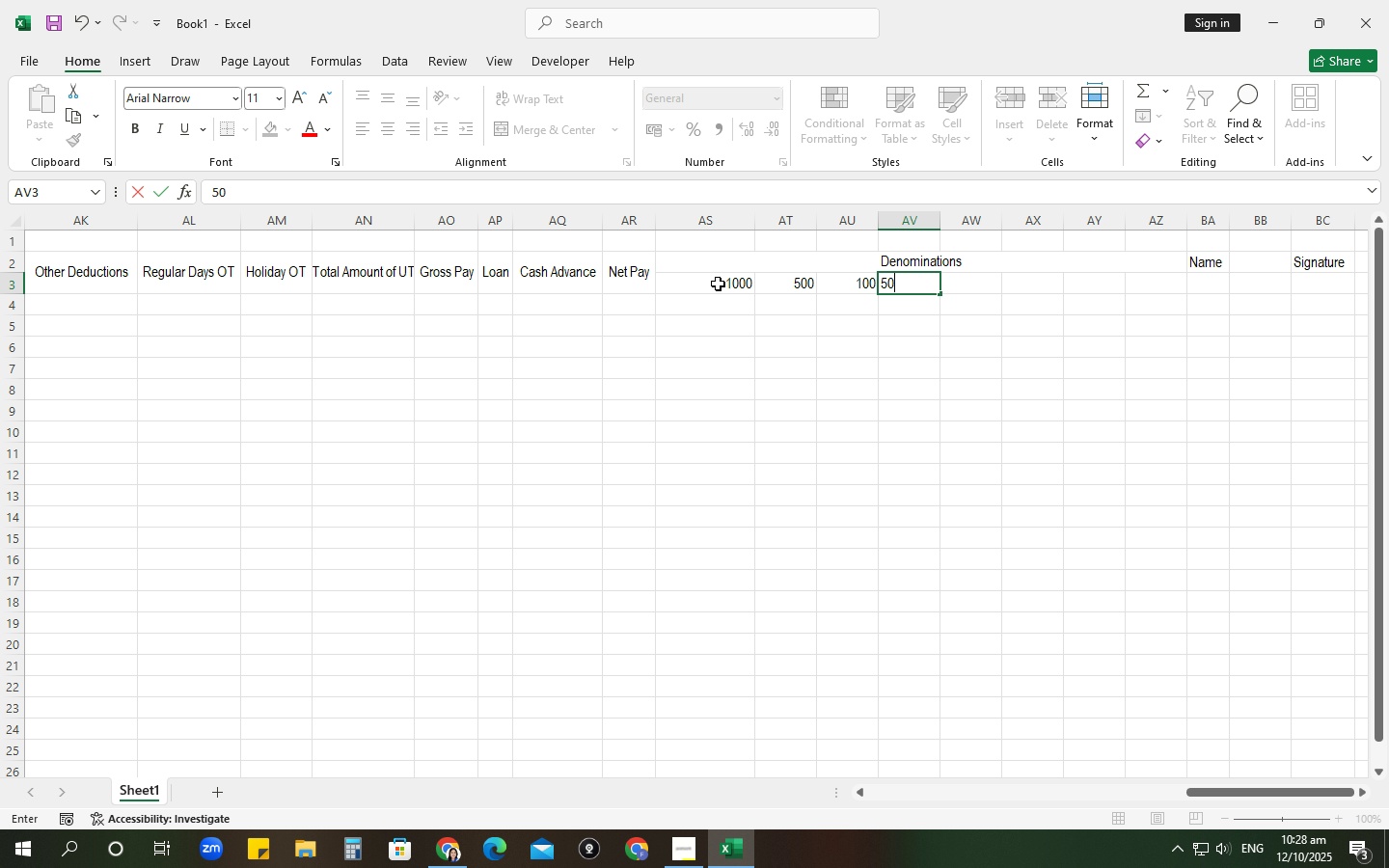 
key(Tab)
 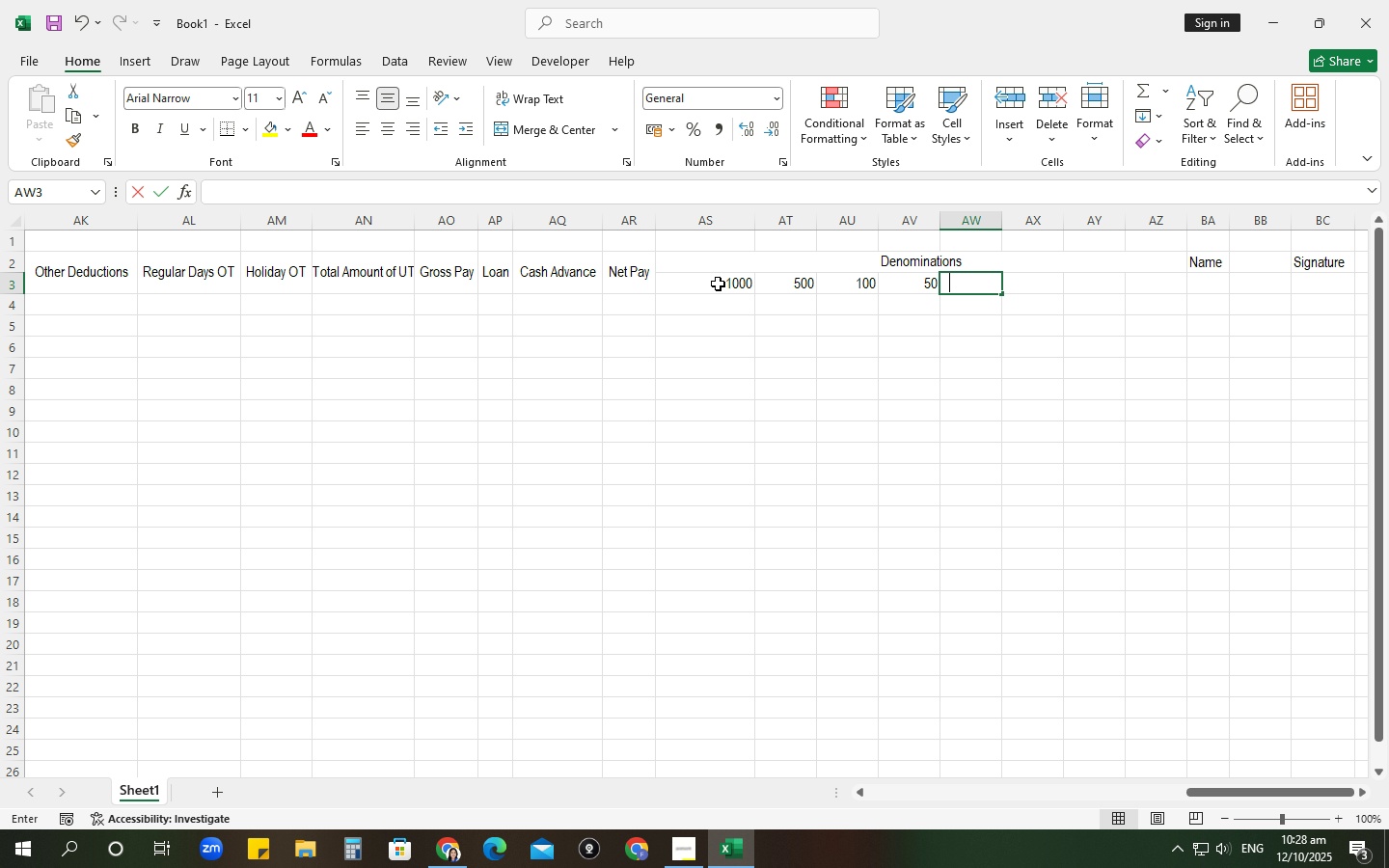 
key(Numpad2)
 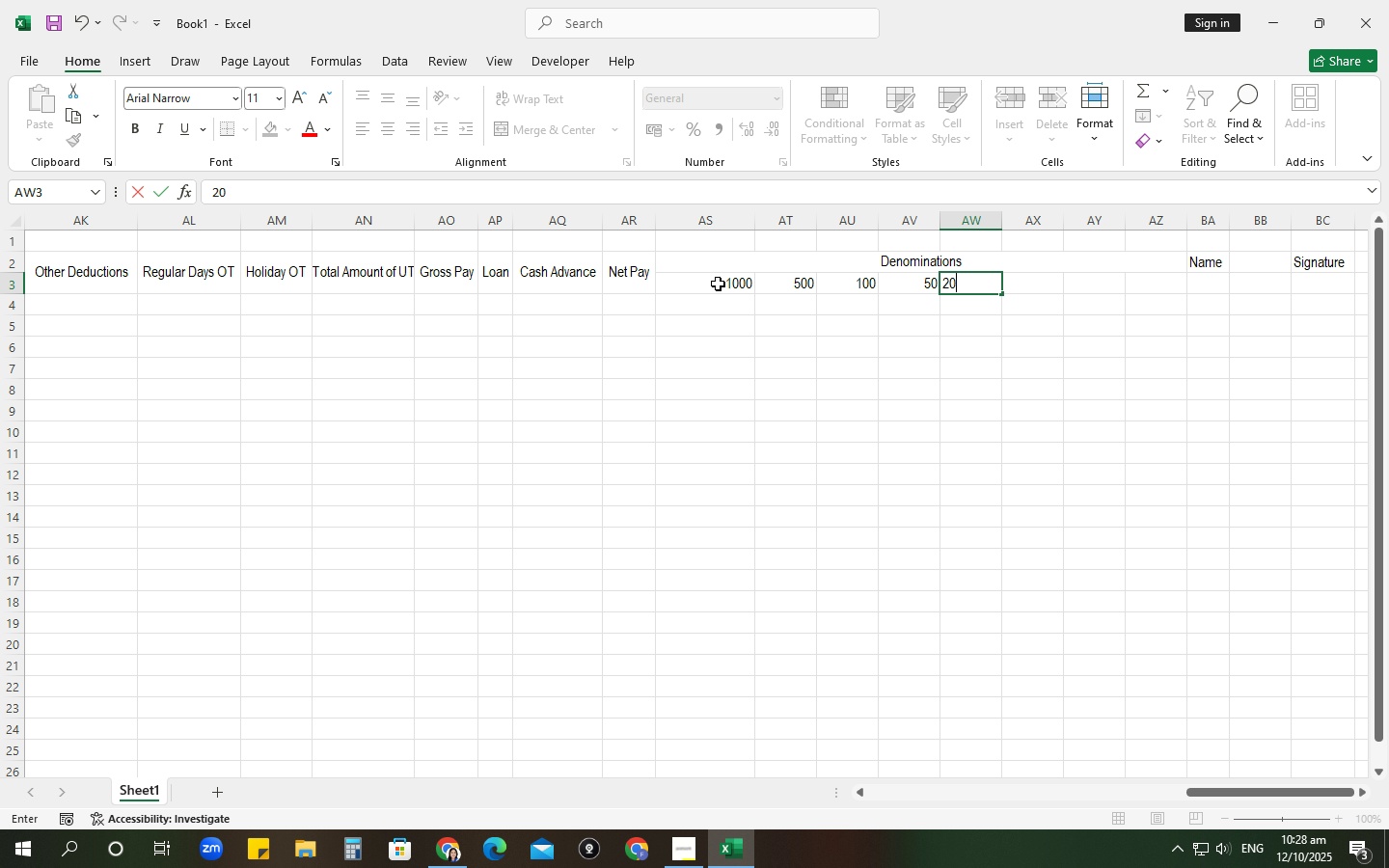 
key(Numpad0)
 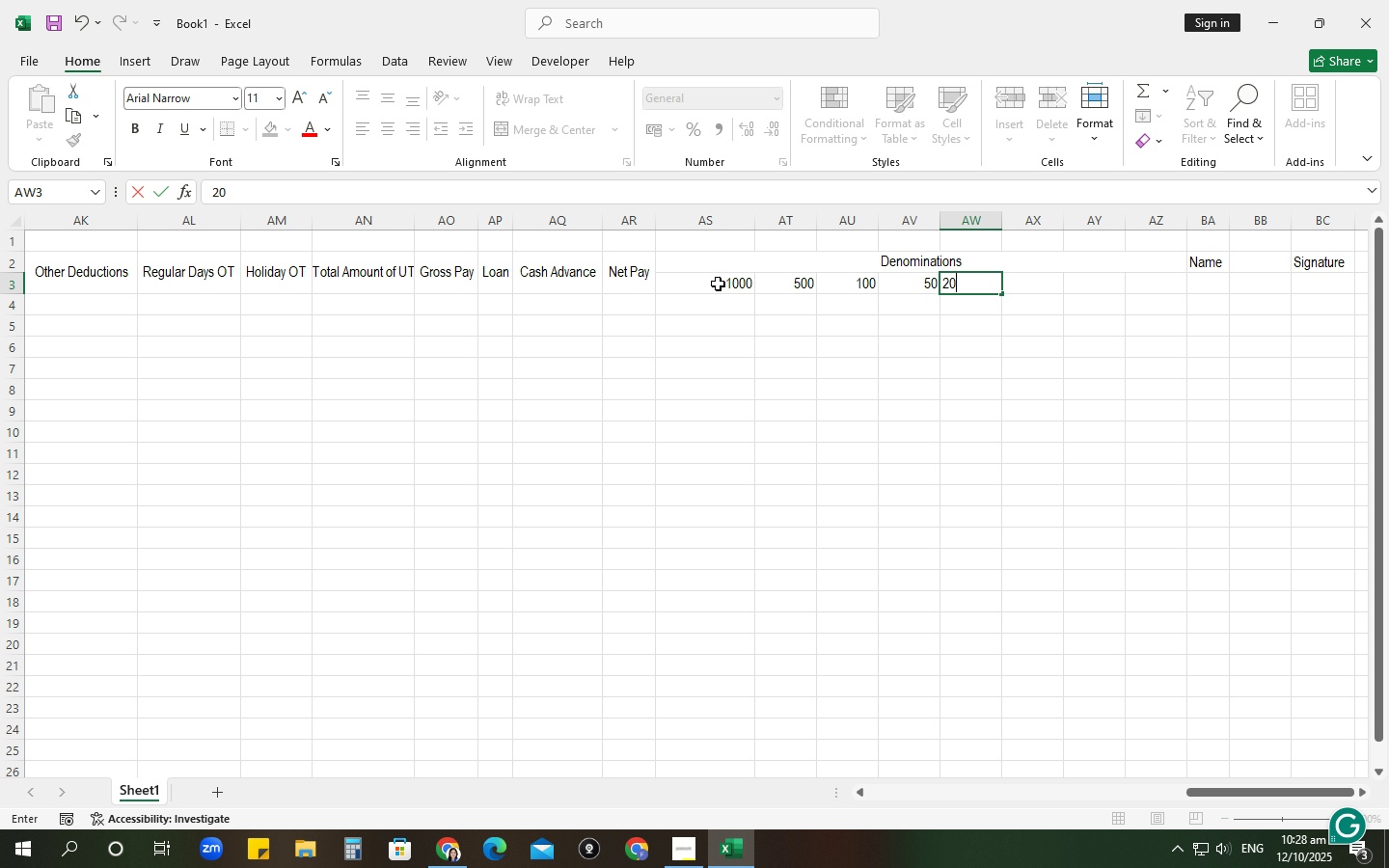 
key(Tab)
 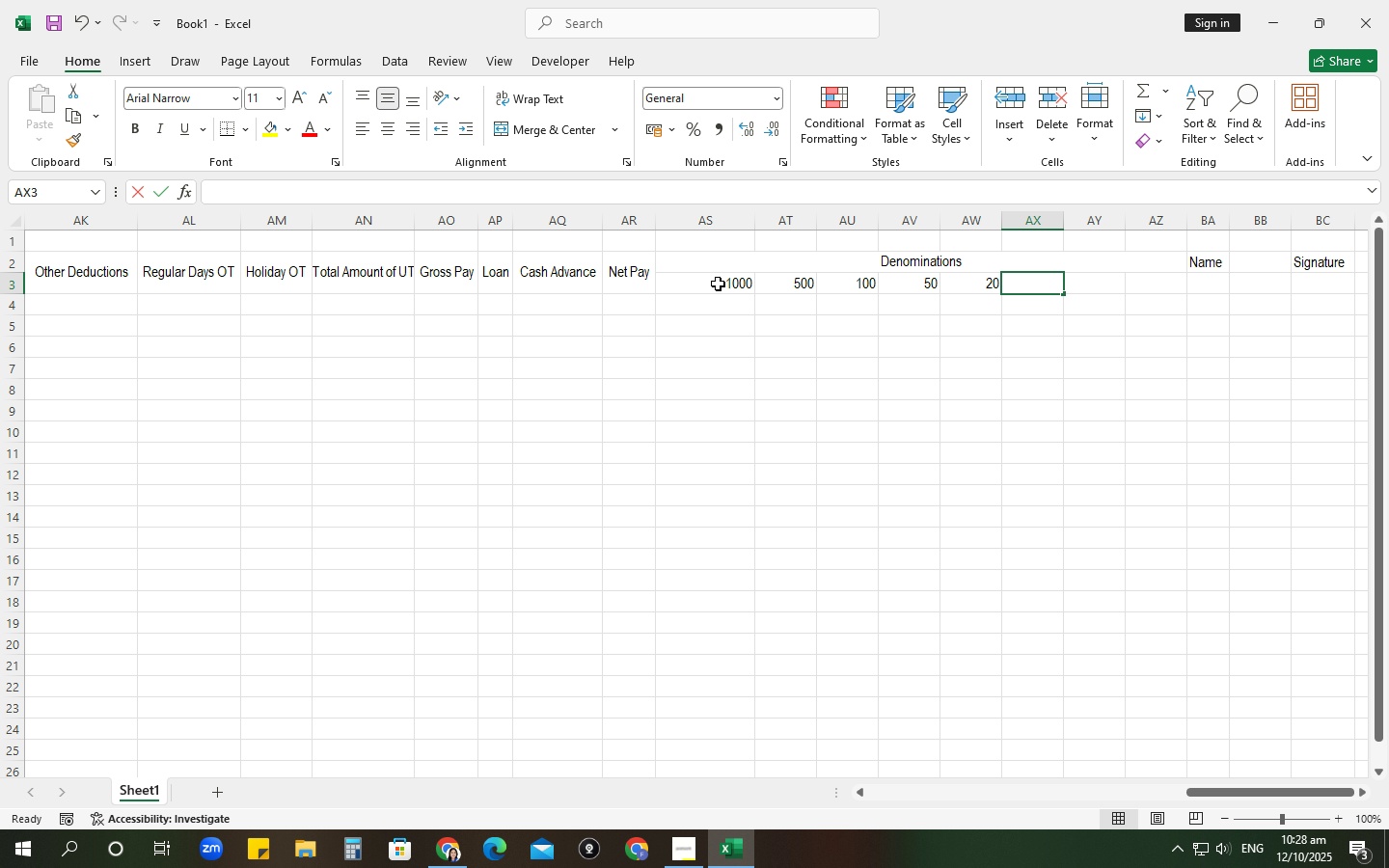 
key(Numpad1)
 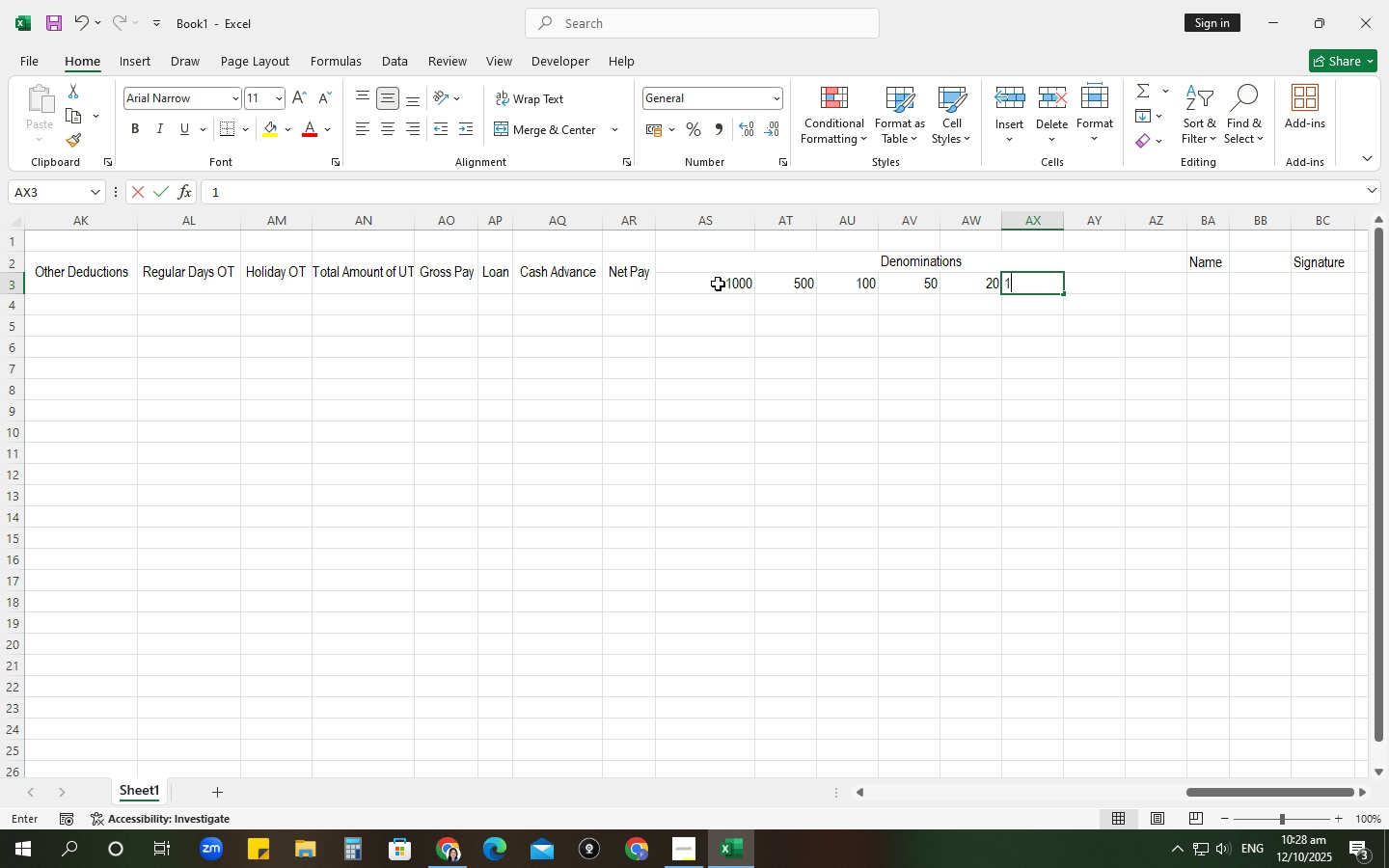 
key(Numpad0)
 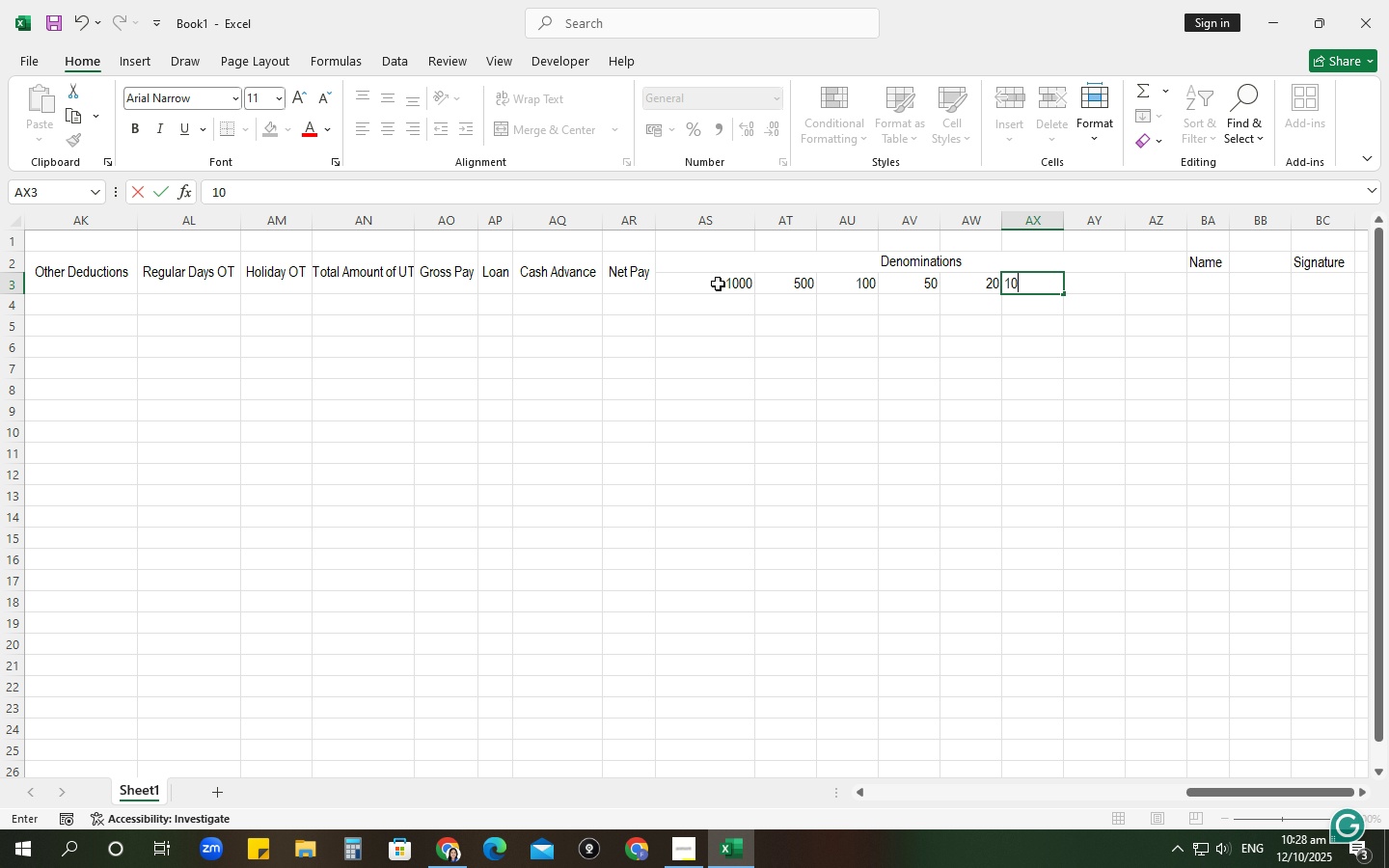 
key(Tab)
 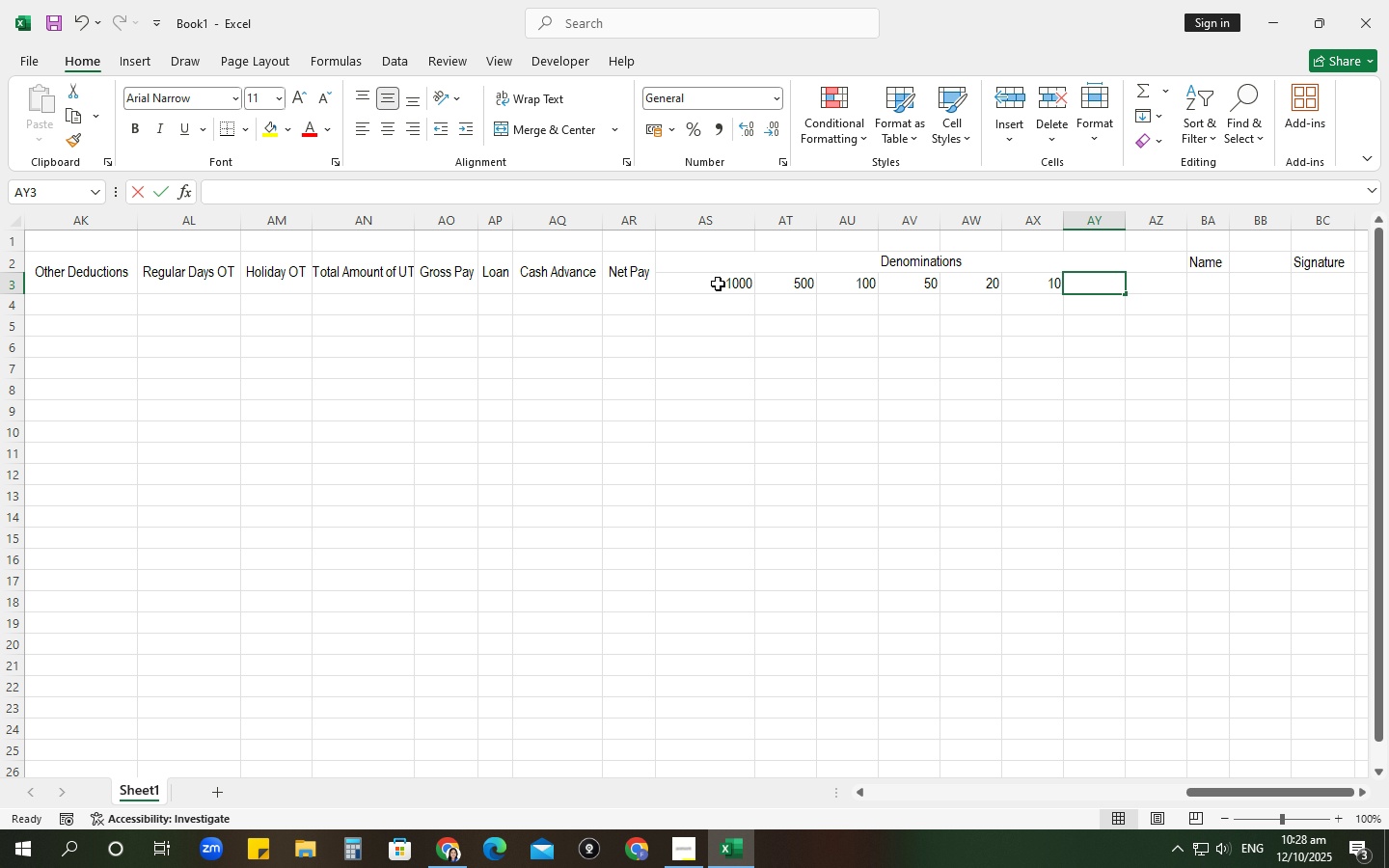 
key(Numpad5)
 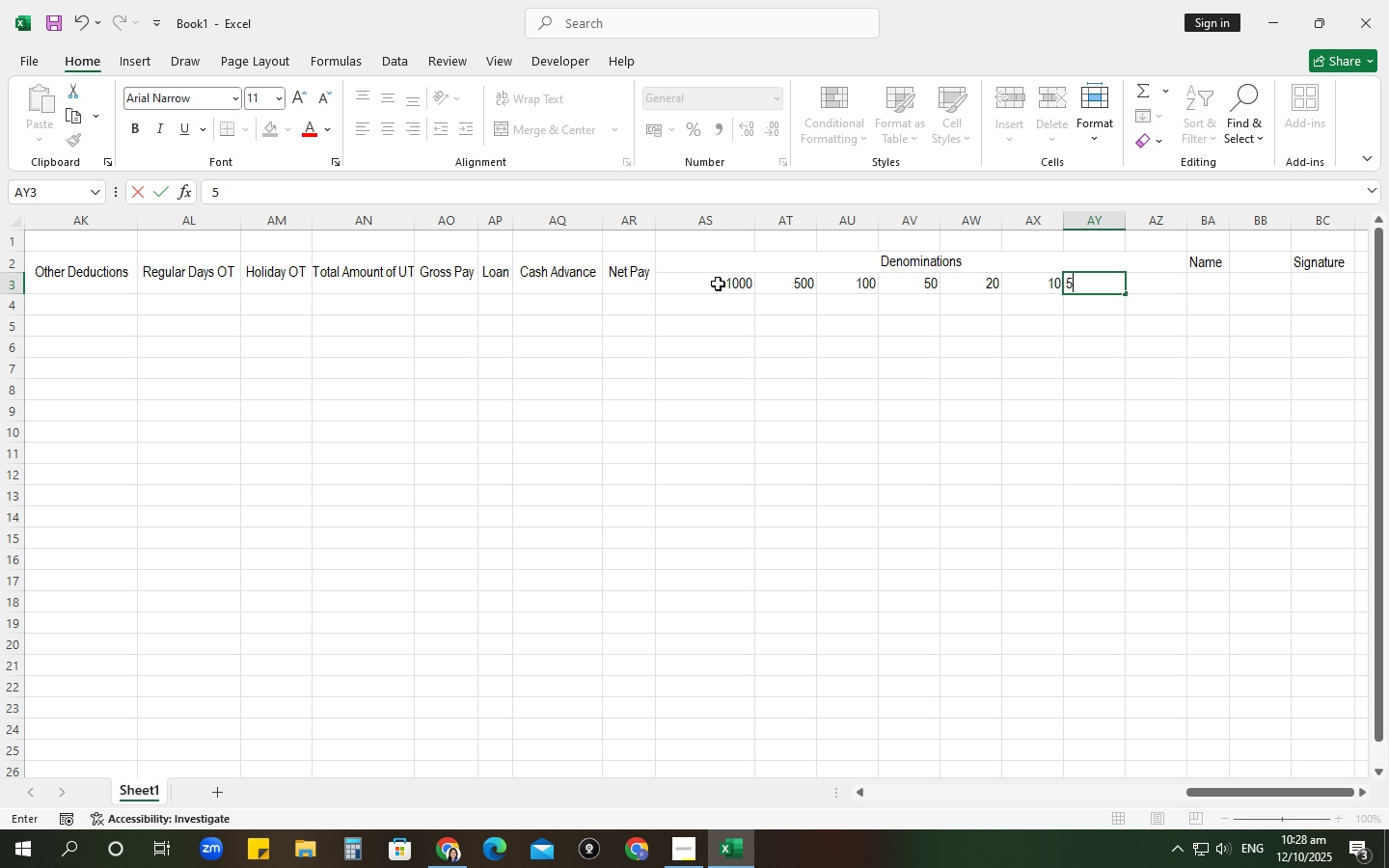 
key(Tab)
 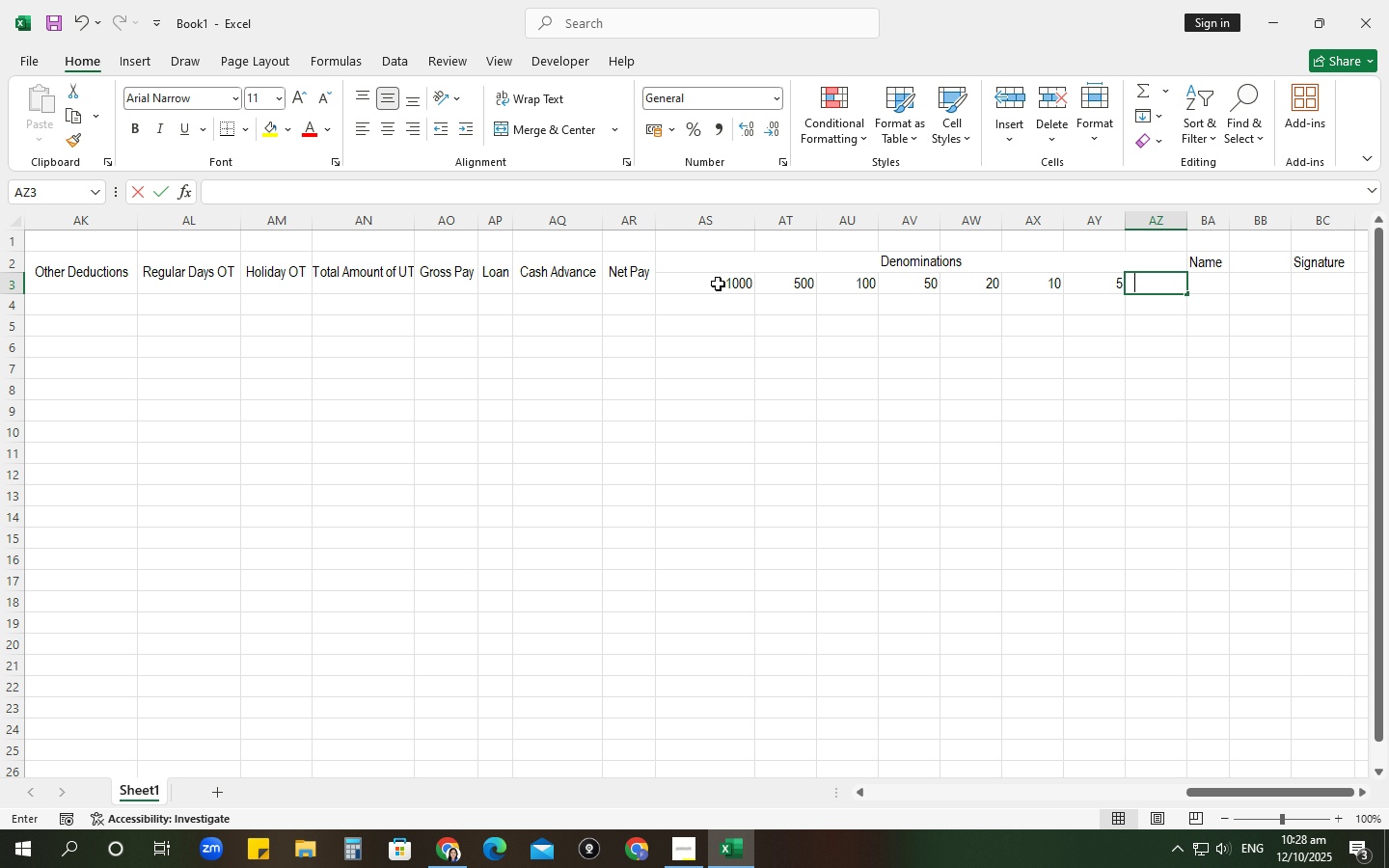 
key(Numpad1)
 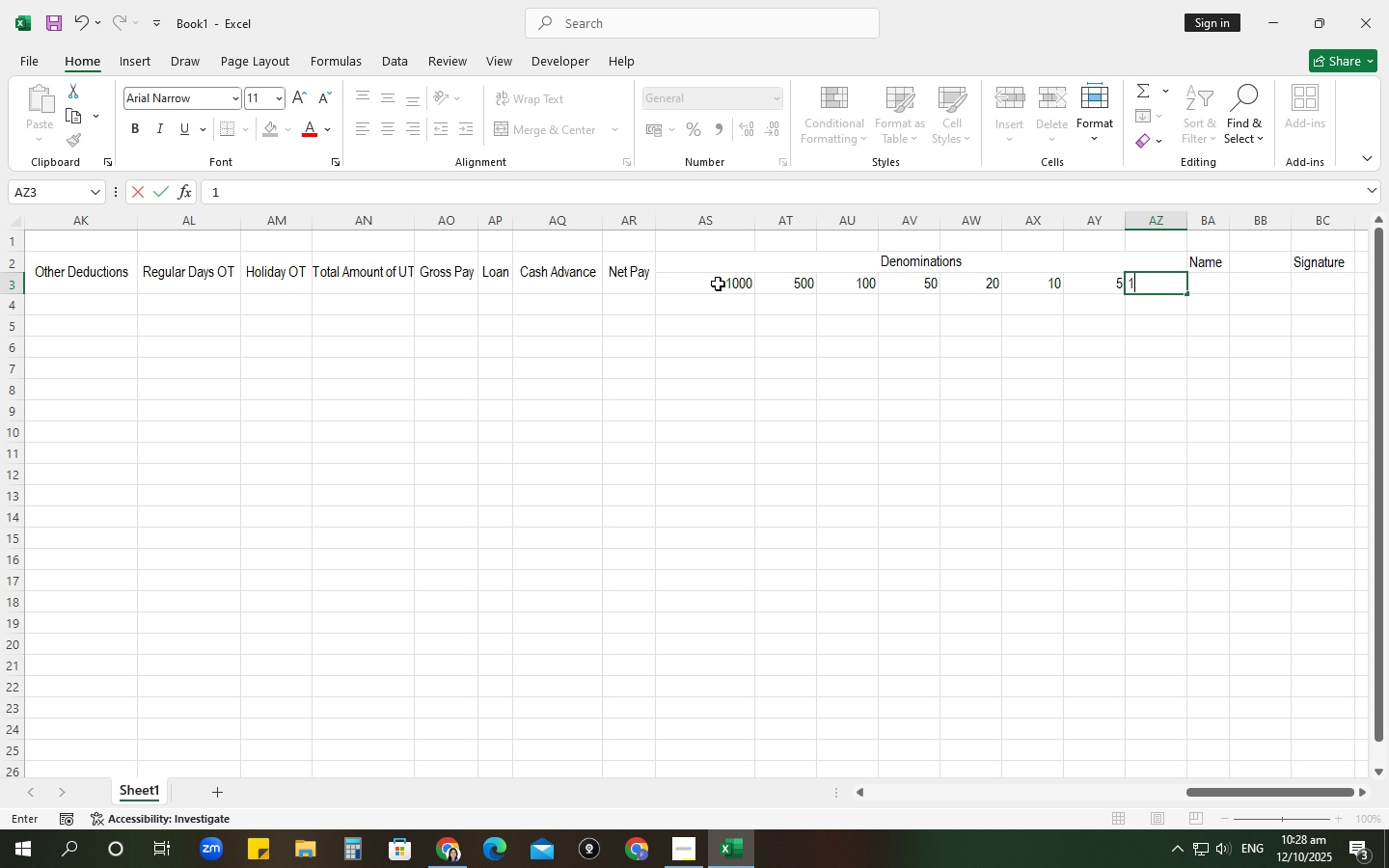 
key(Tab)
 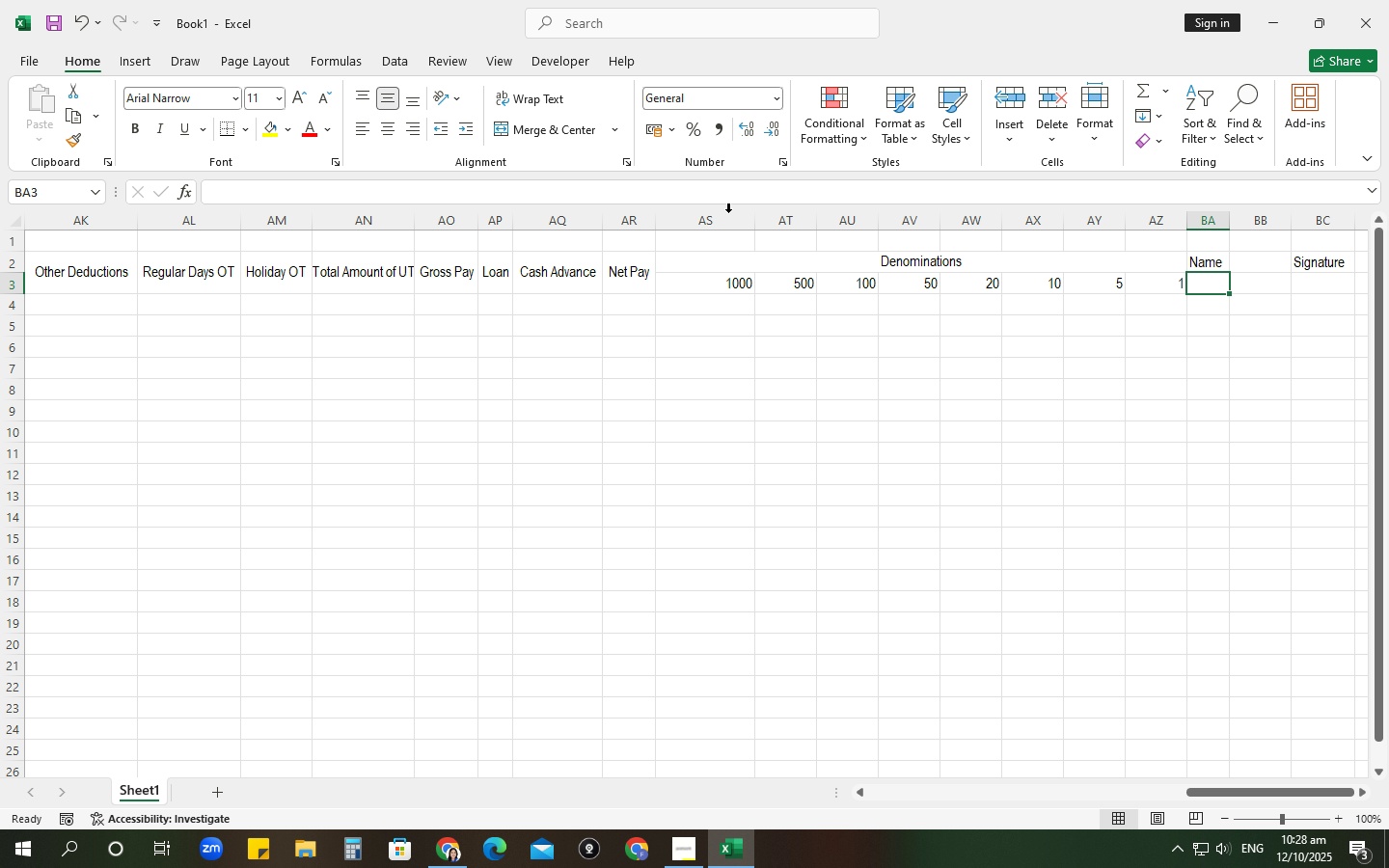 
left_click_drag(start_coordinate=[728, 219], to_coordinate=[1162, 210])
 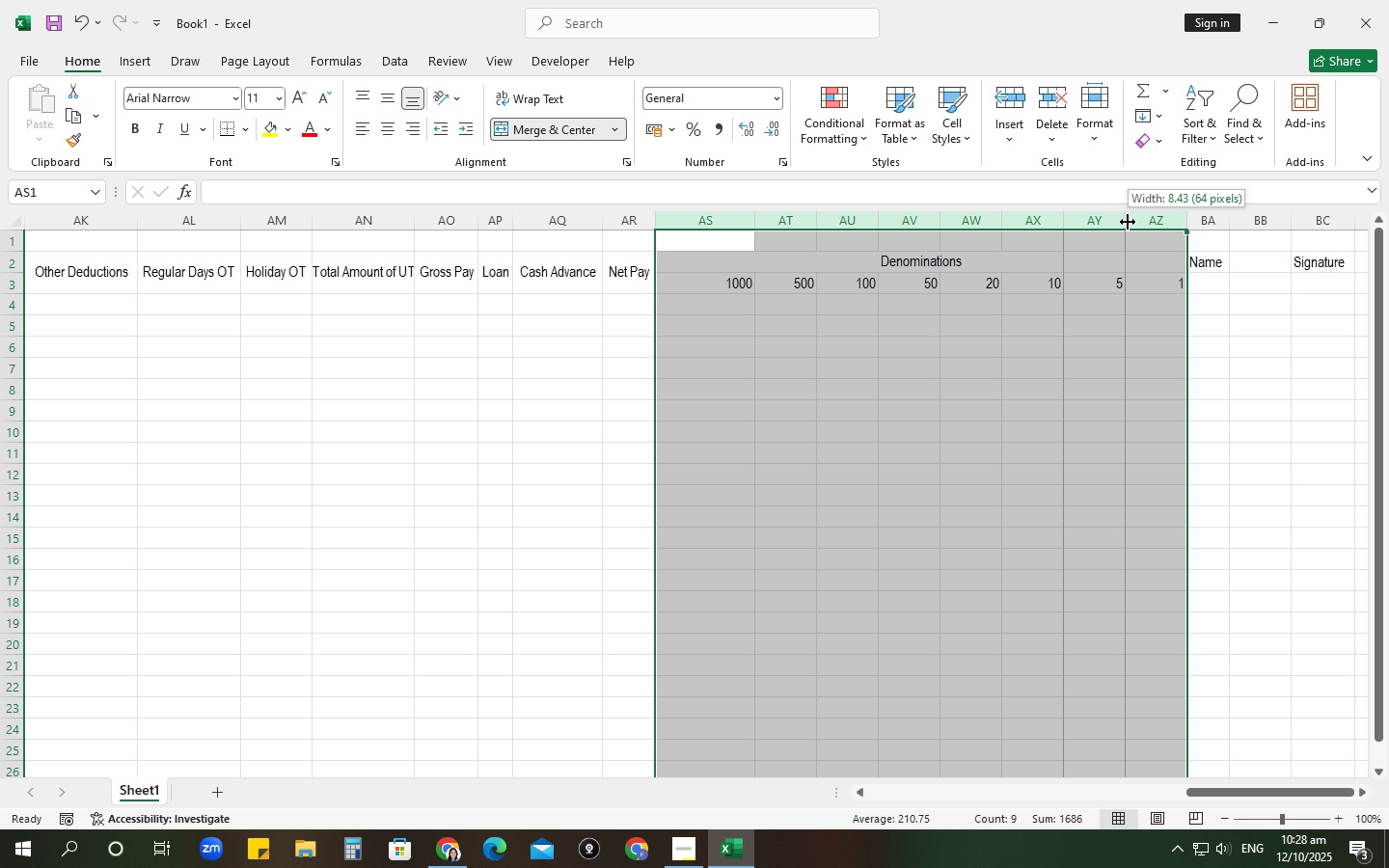 
double_click([1128, 222])
 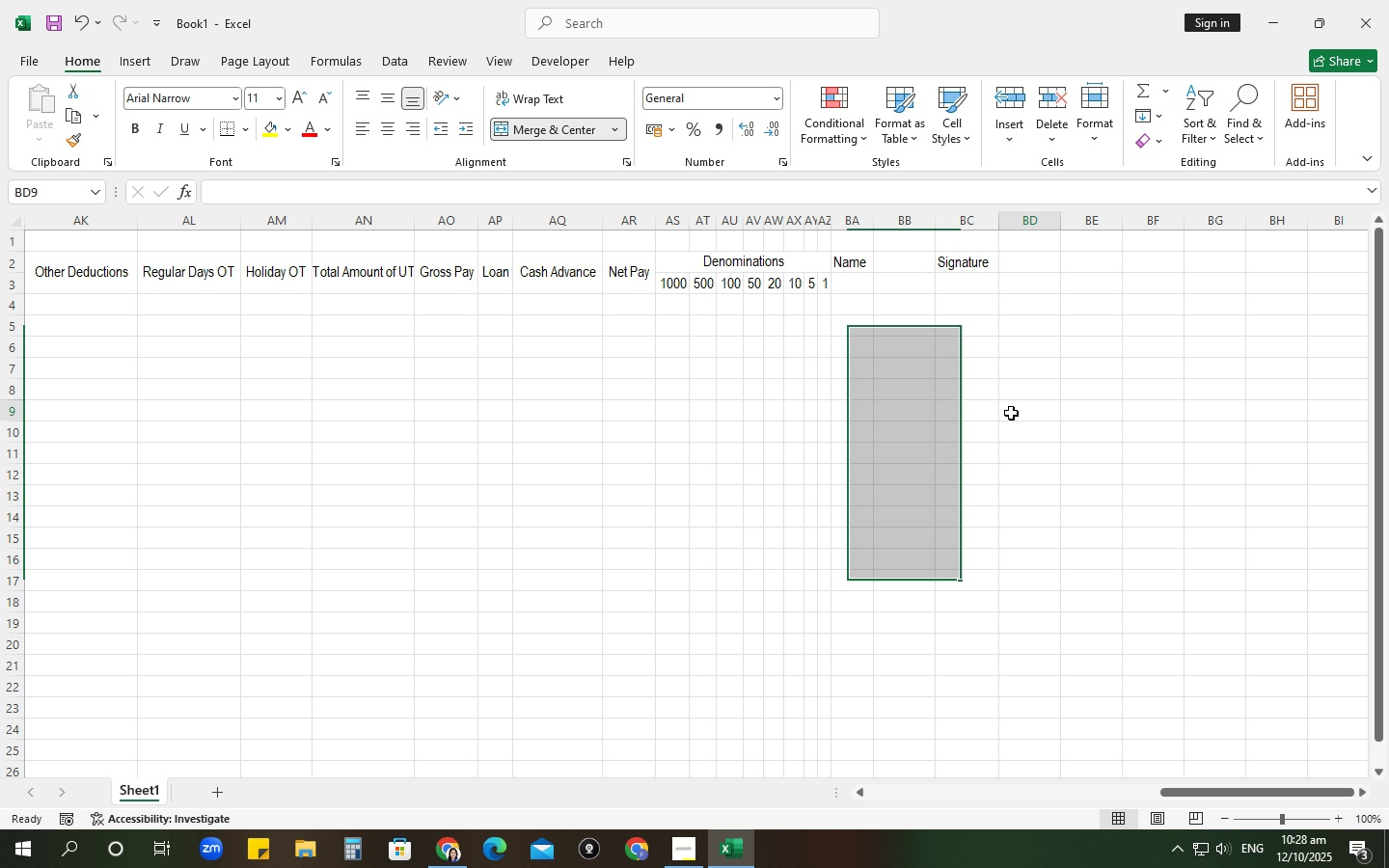 
left_click([1011, 413])
 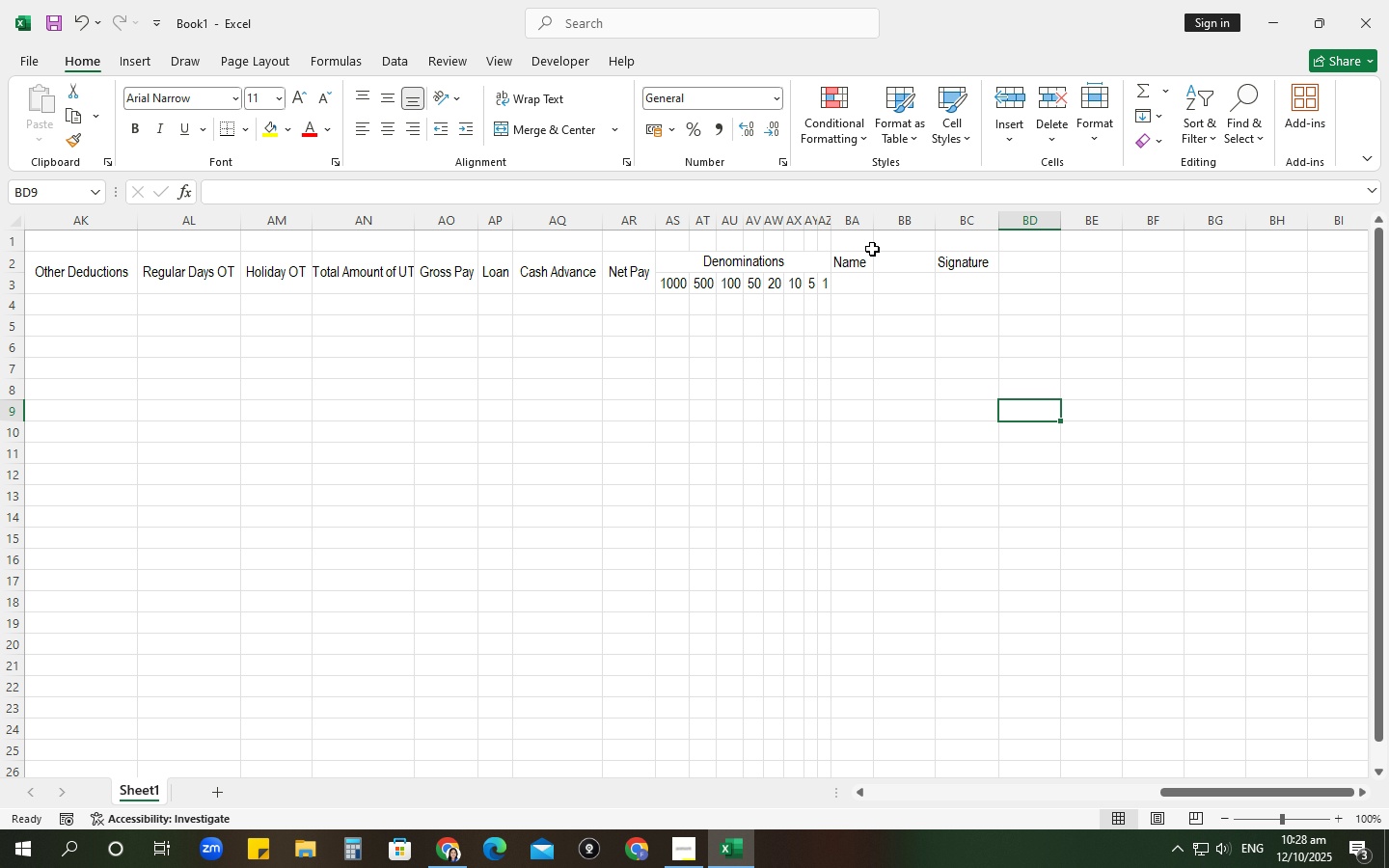 
left_click([900, 225])
 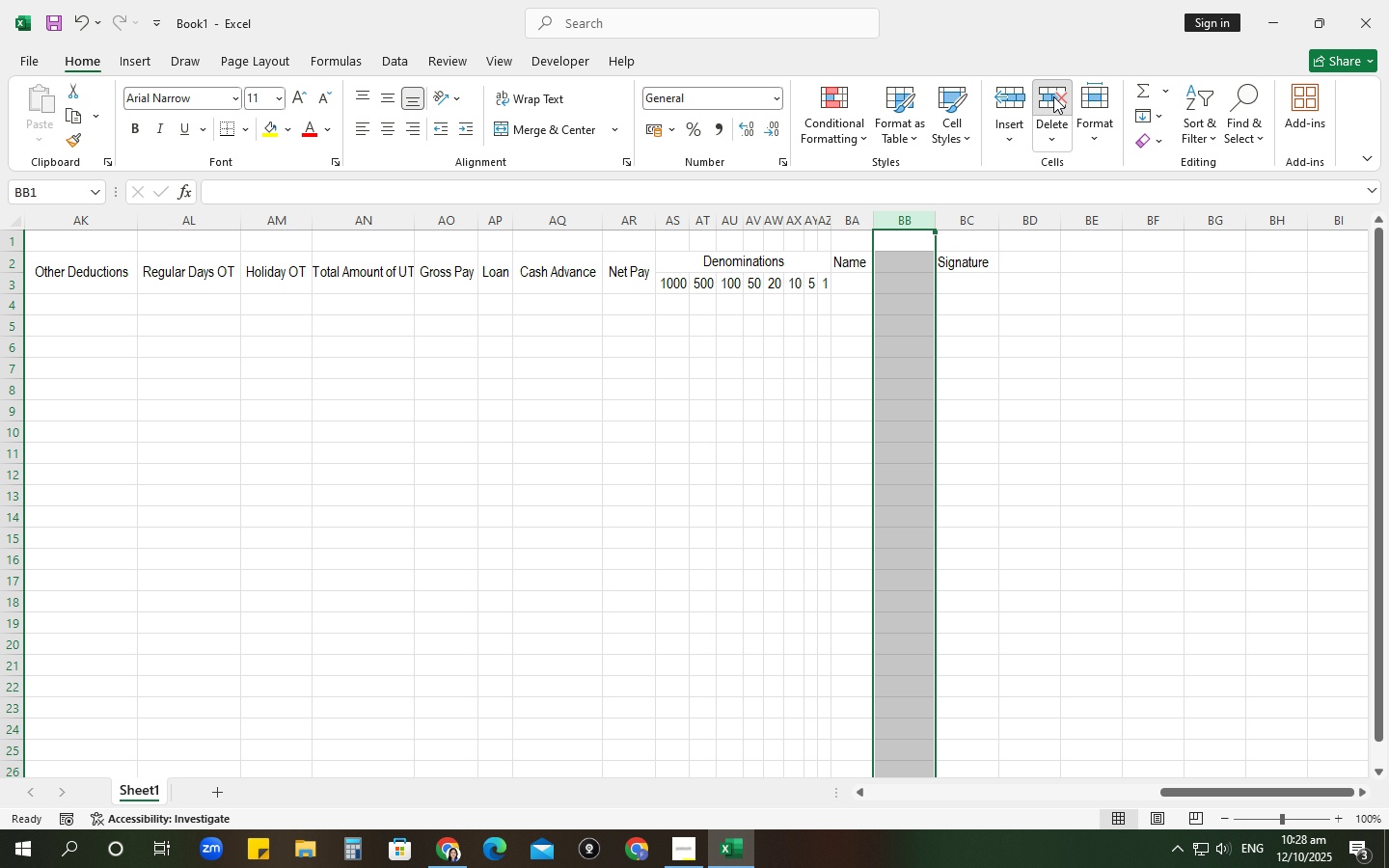 
left_click([1053, 96])
 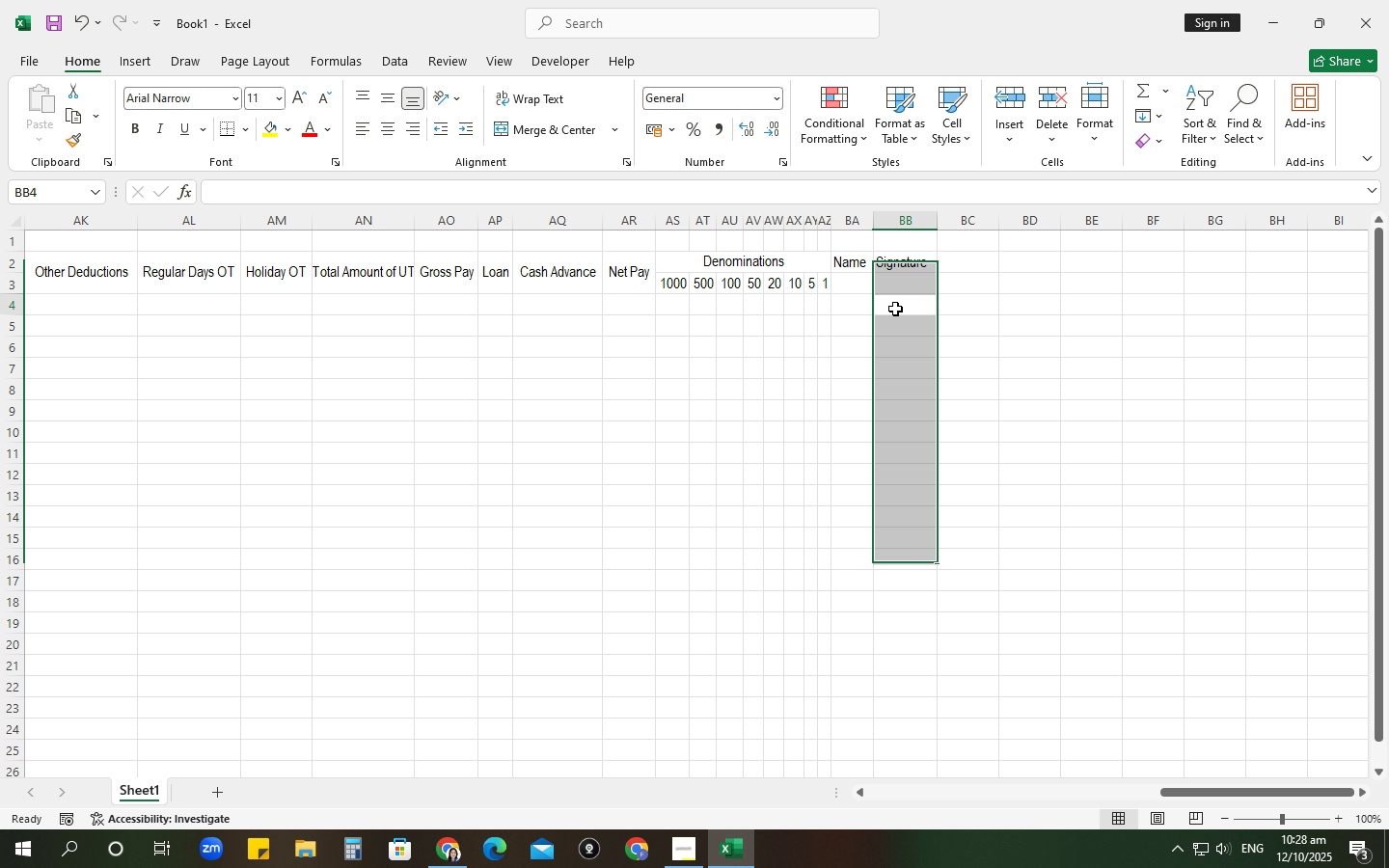 
left_click([895, 309])
 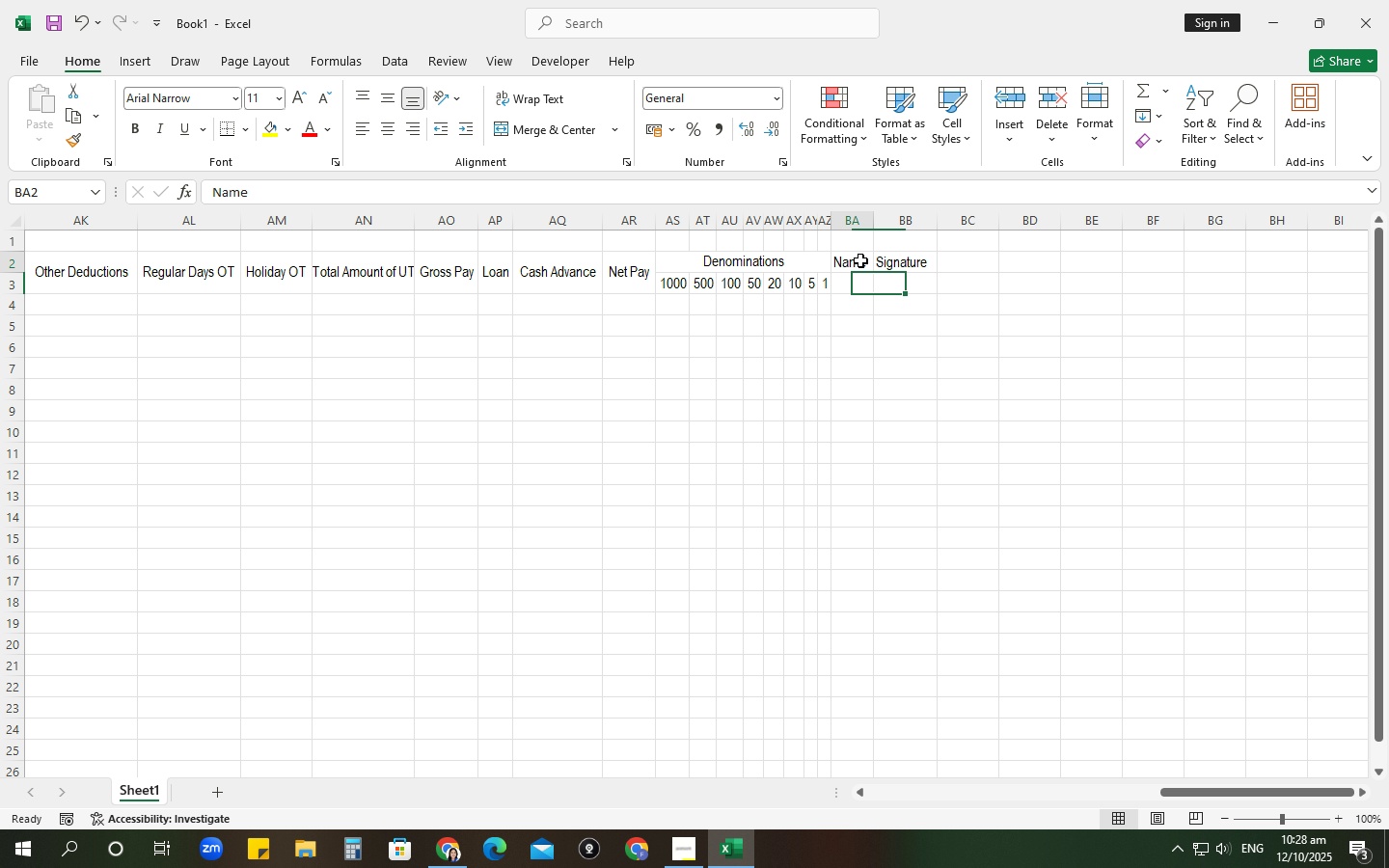 
left_click_drag(start_coordinate=[860, 260], to_coordinate=[856, 280])
 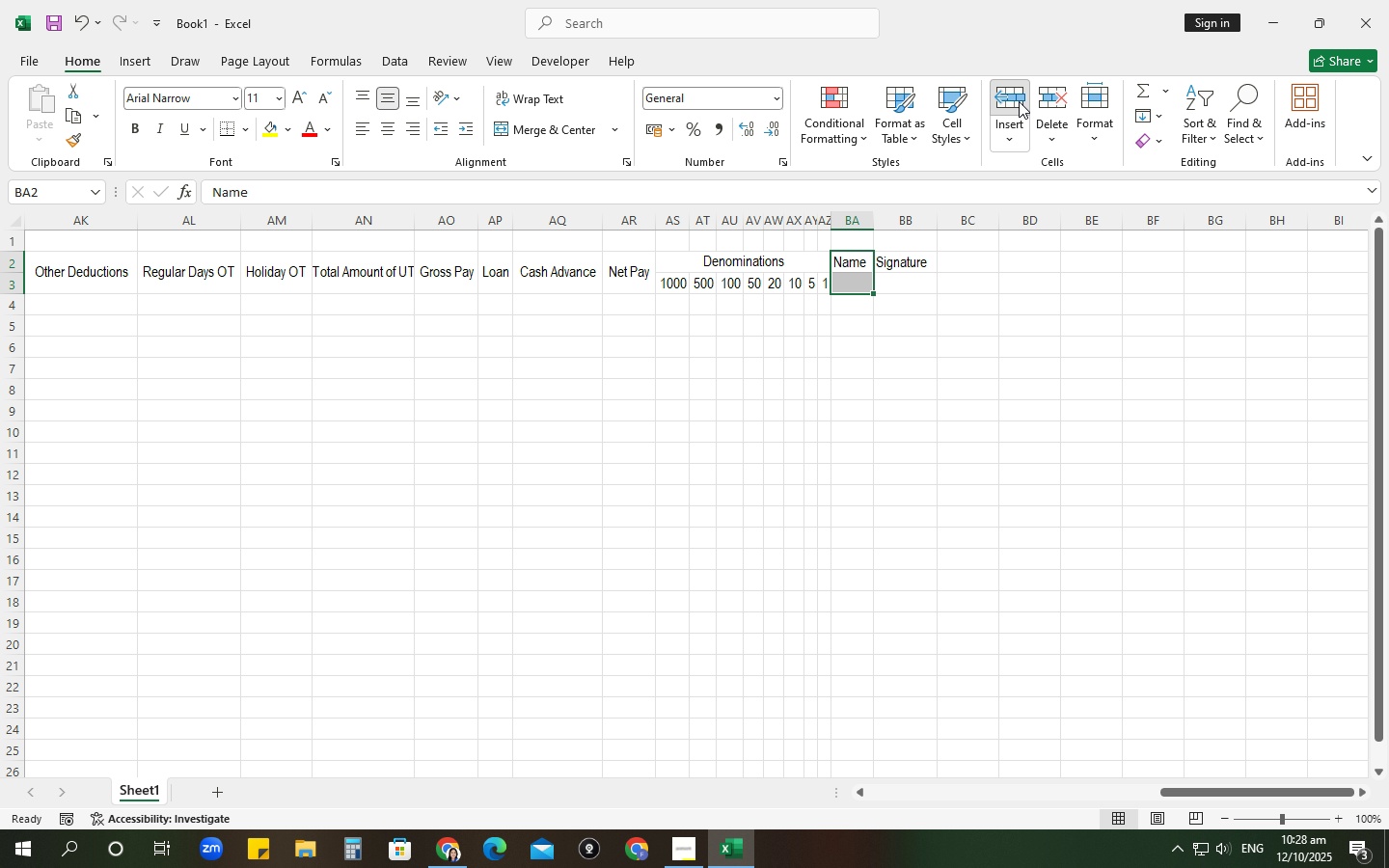 
left_click([1019, 101])
 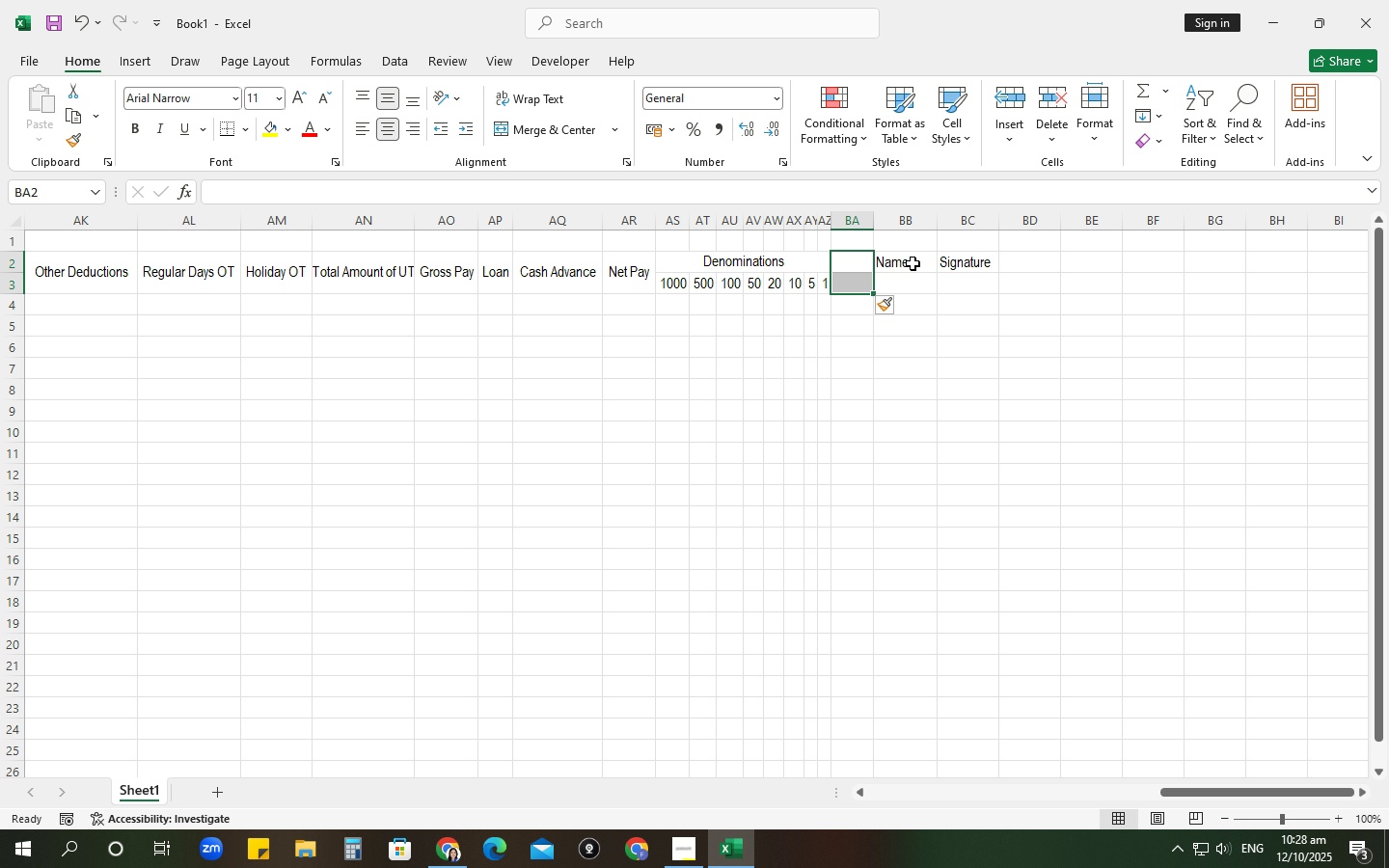 
key(Control+Z)
 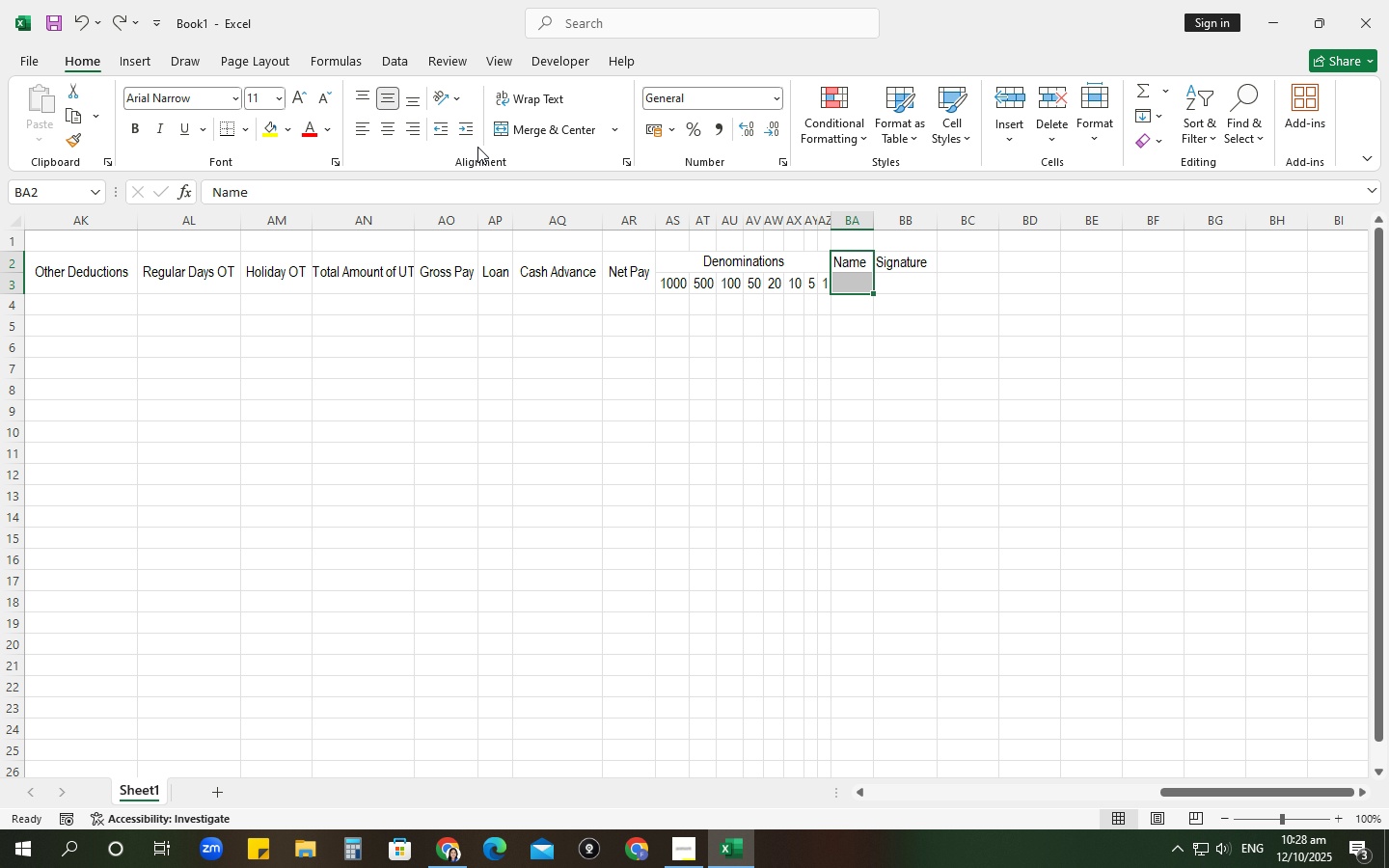 
left_click([531, 122])
 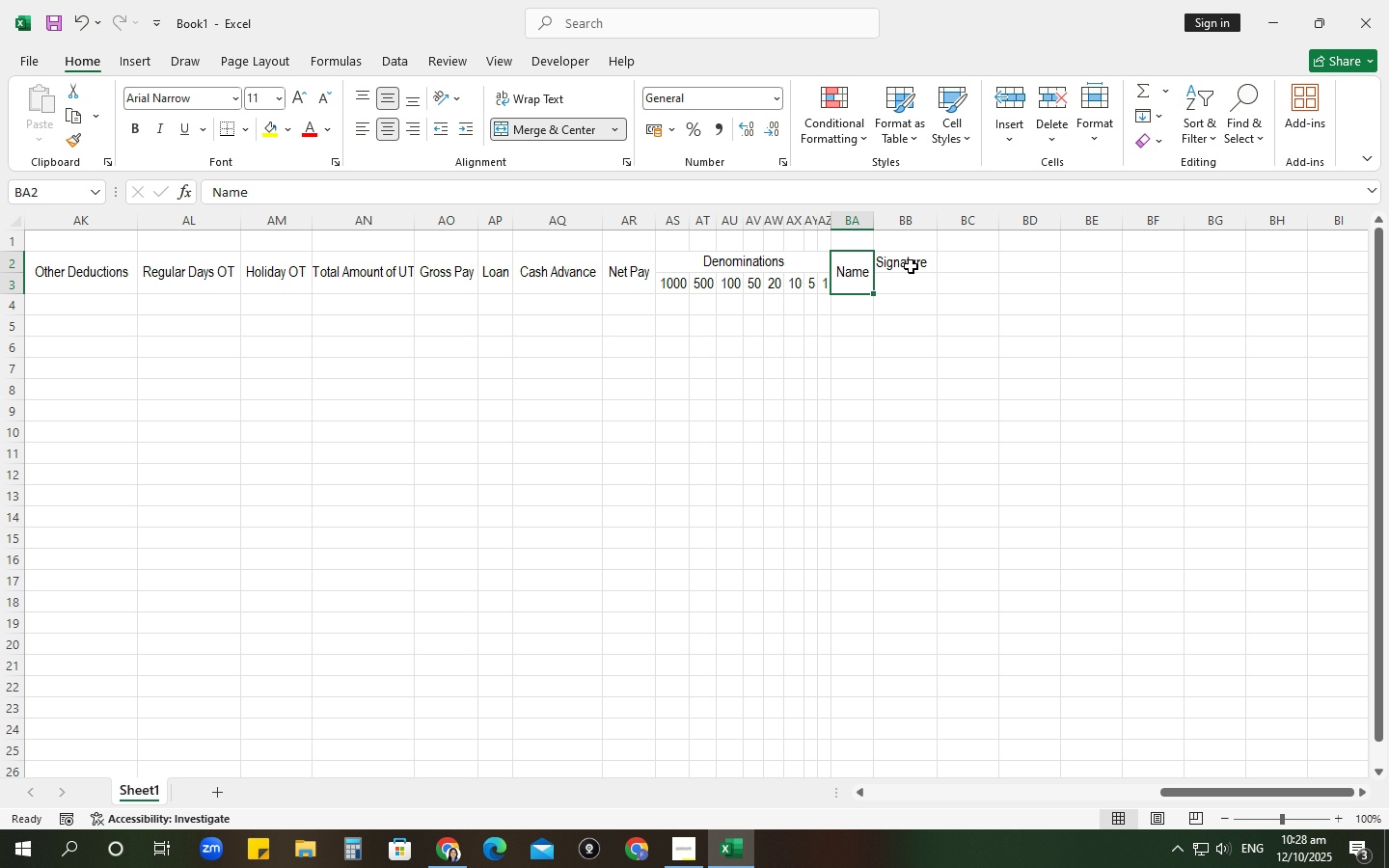 
left_click_drag(start_coordinate=[910, 265], to_coordinate=[910, 278])
 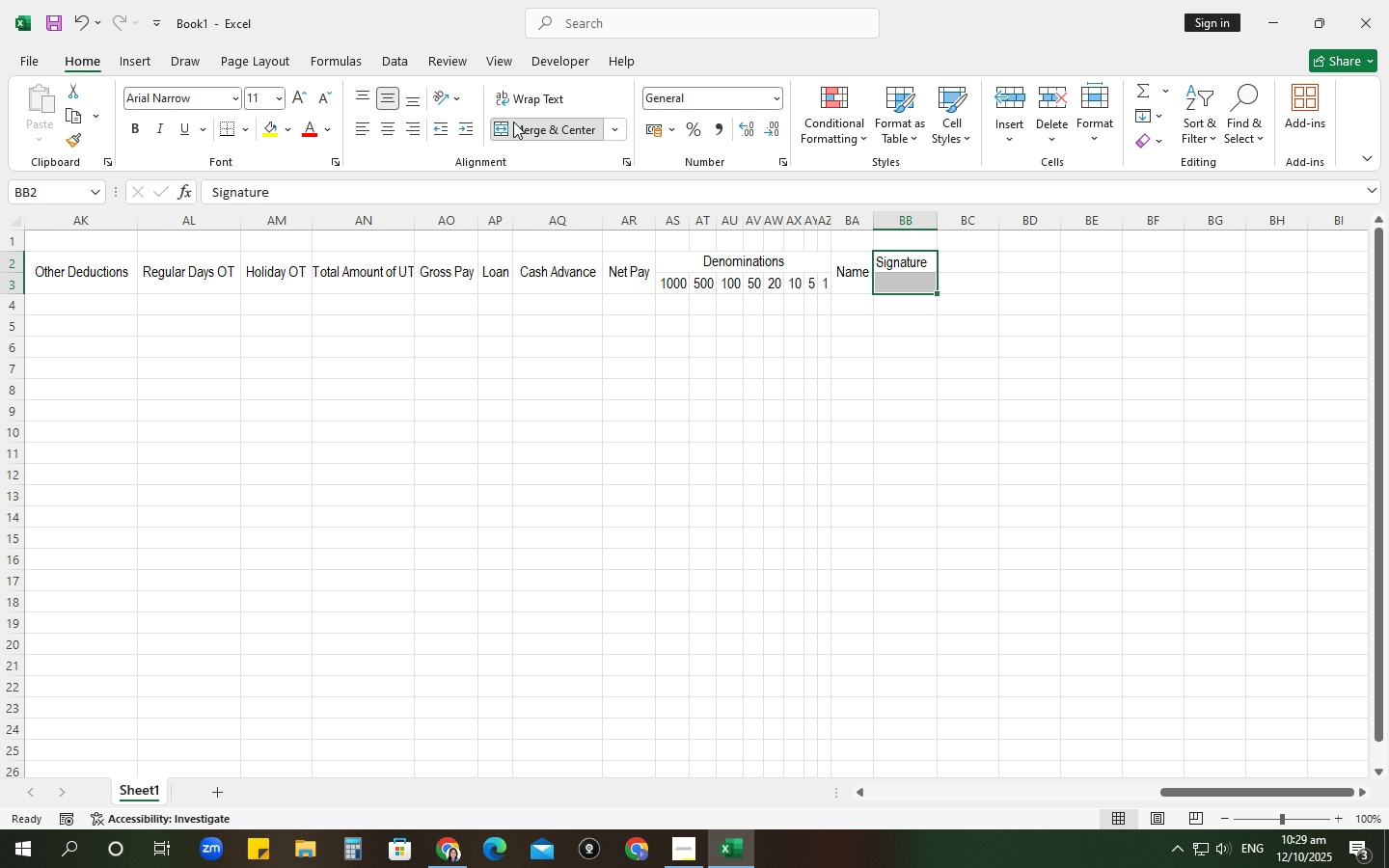 
left_click([513, 122])
 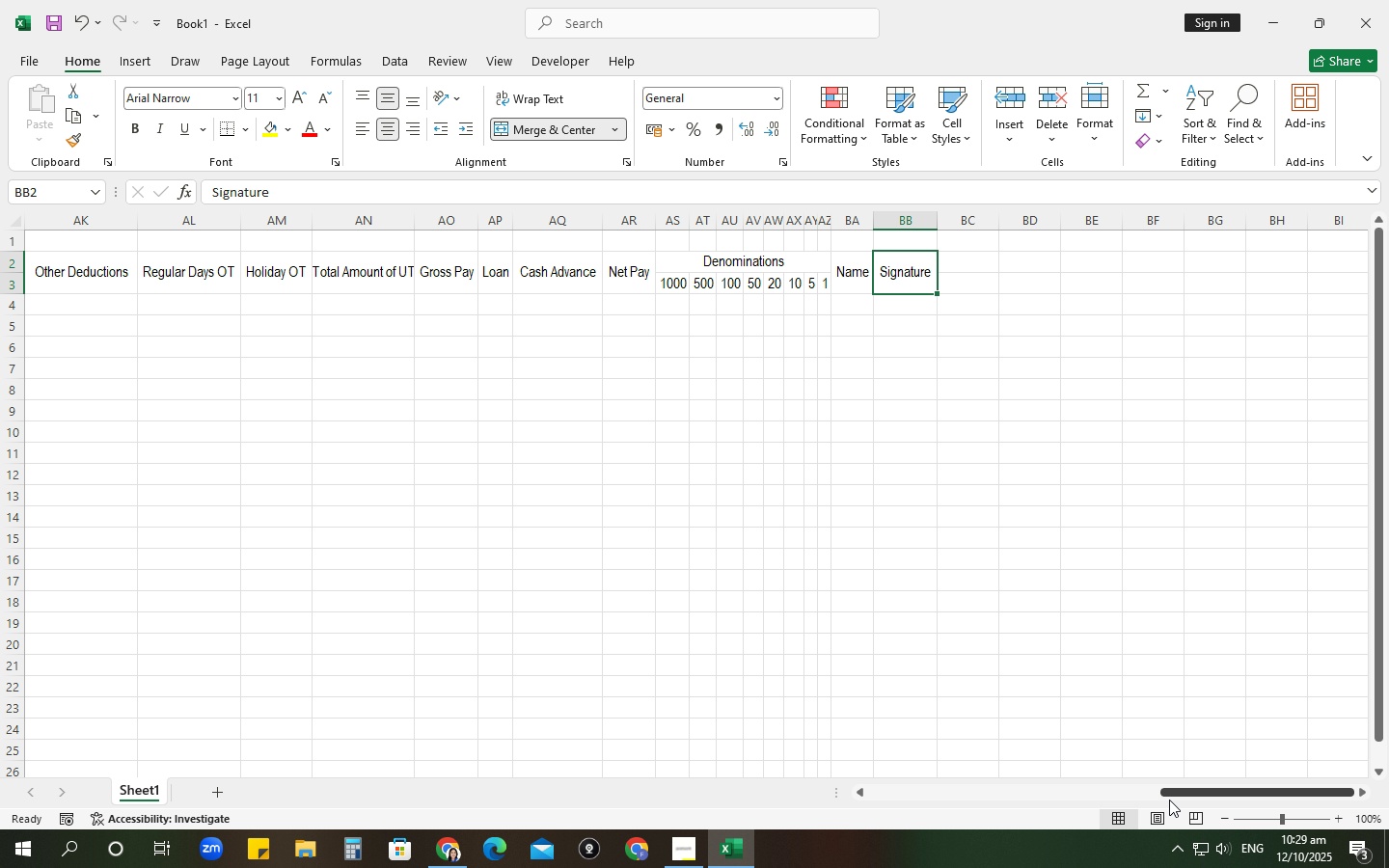 
left_click_drag(start_coordinate=[1169, 800], to_coordinate=[787, 797])
 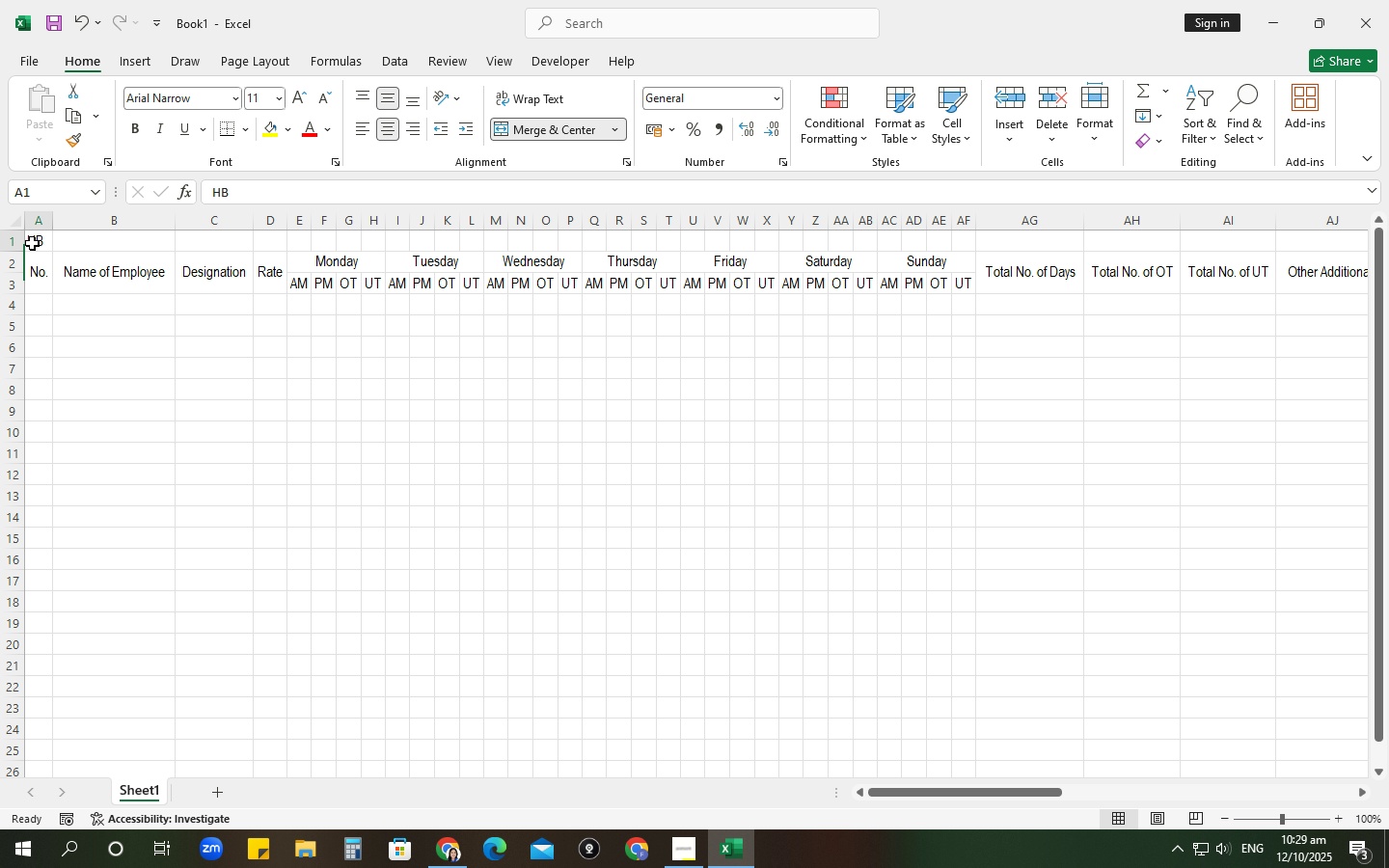 
left_click_drag(start_coordinate=[32, 243], to_coordinate=[1207, 729])
 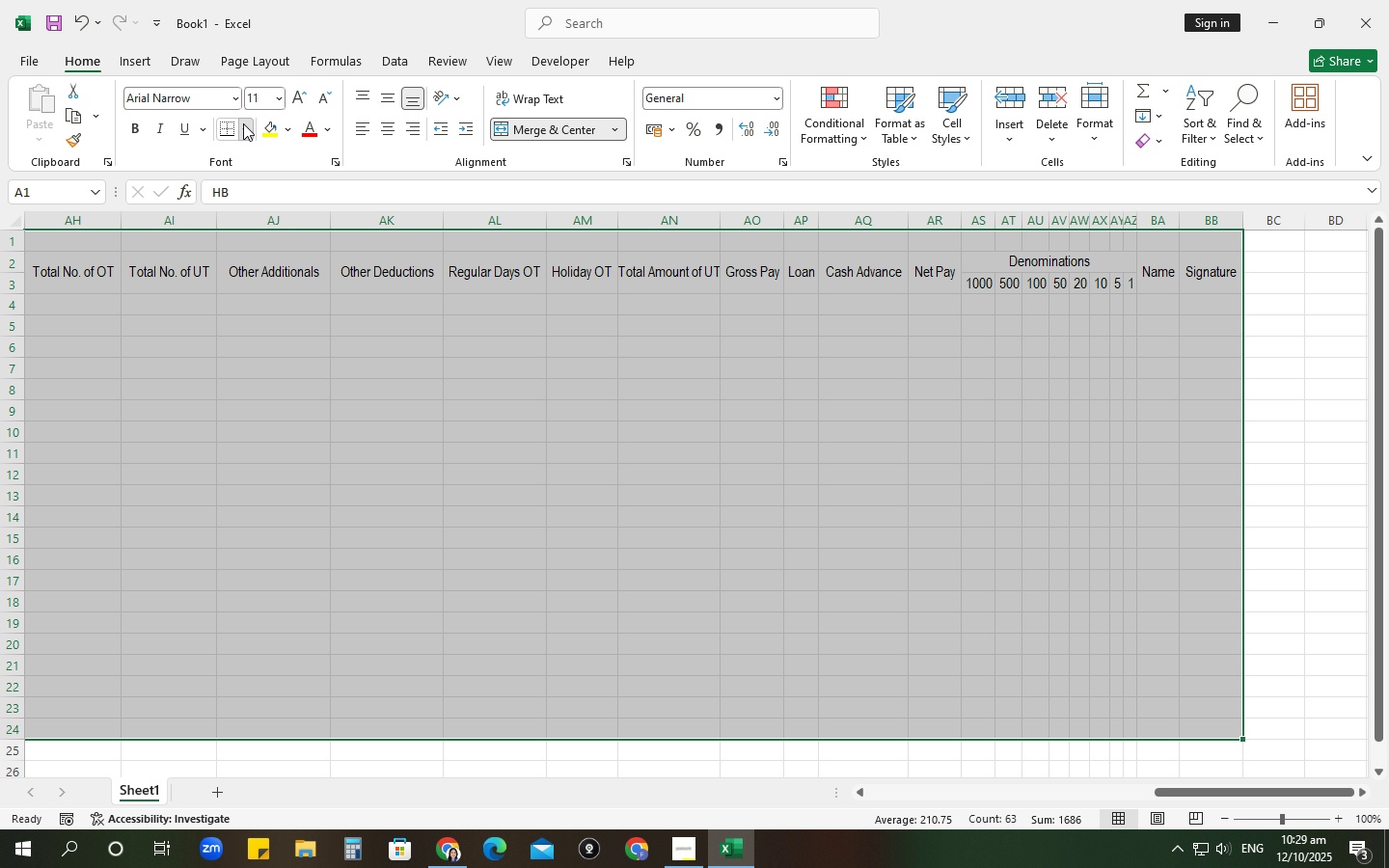 
left_click([243, 123])
 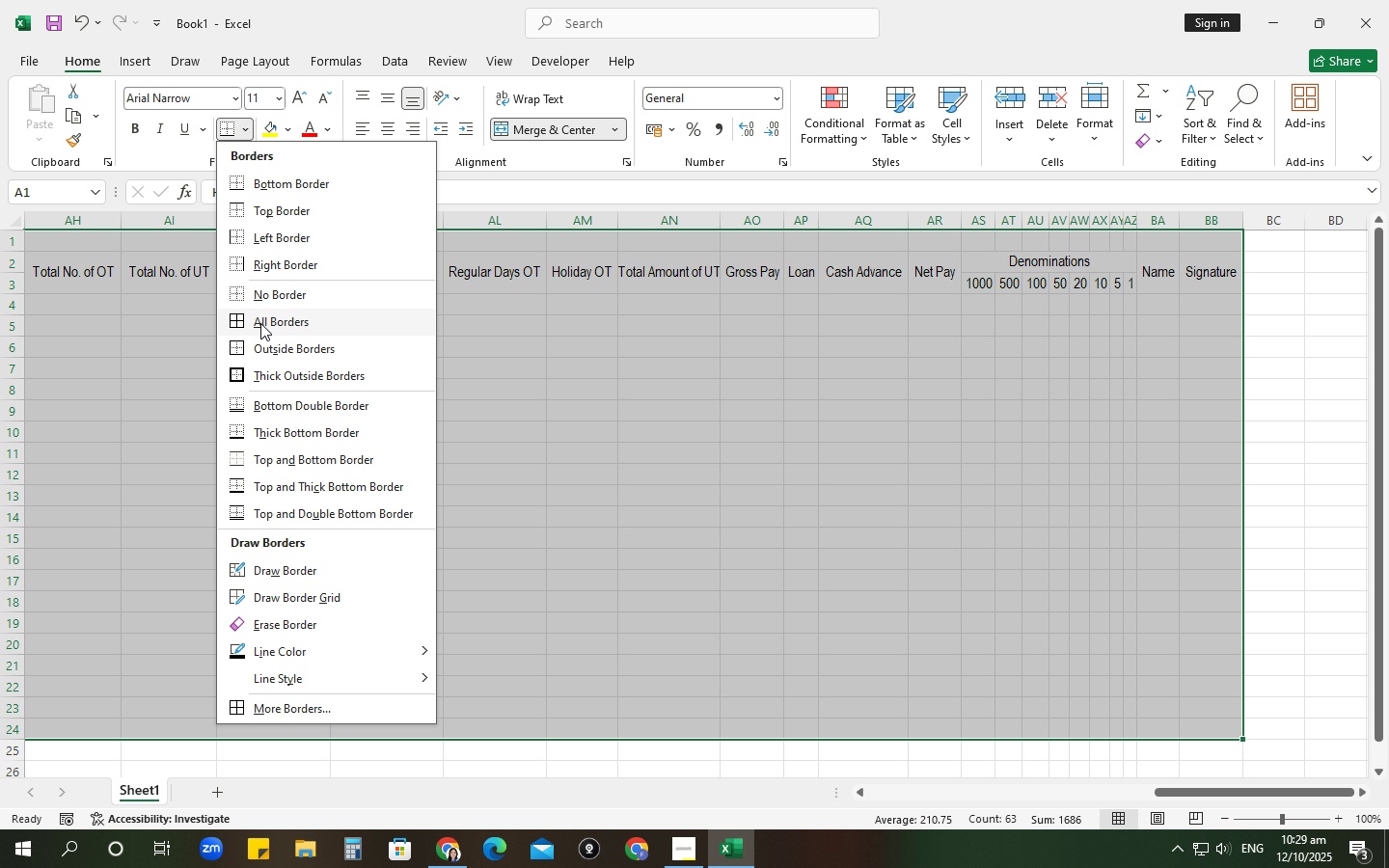 
left_click([260, 323])
 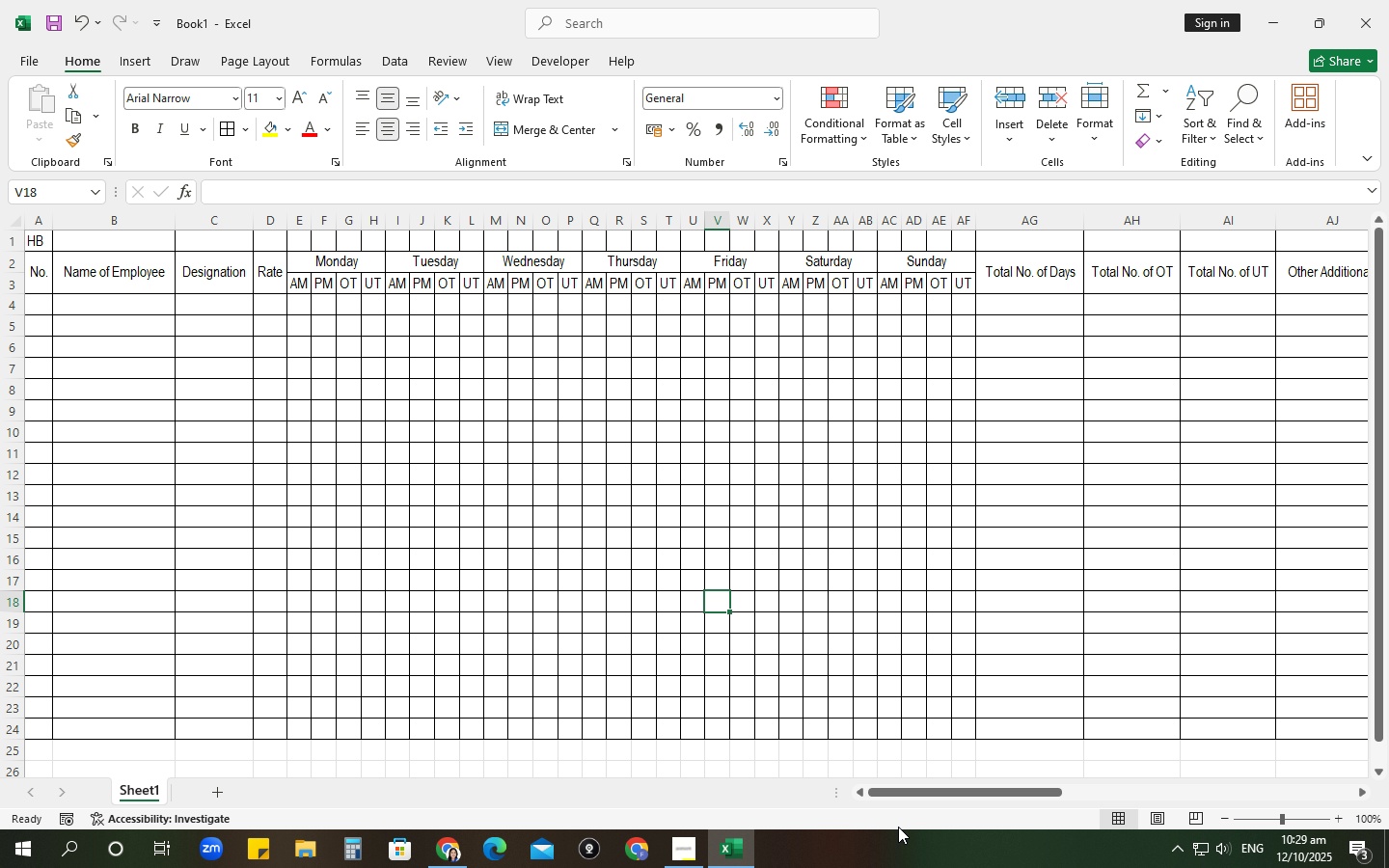 
left_click_drag(start_coordinate=[900, 792], to_coordinate=[834, 783])
 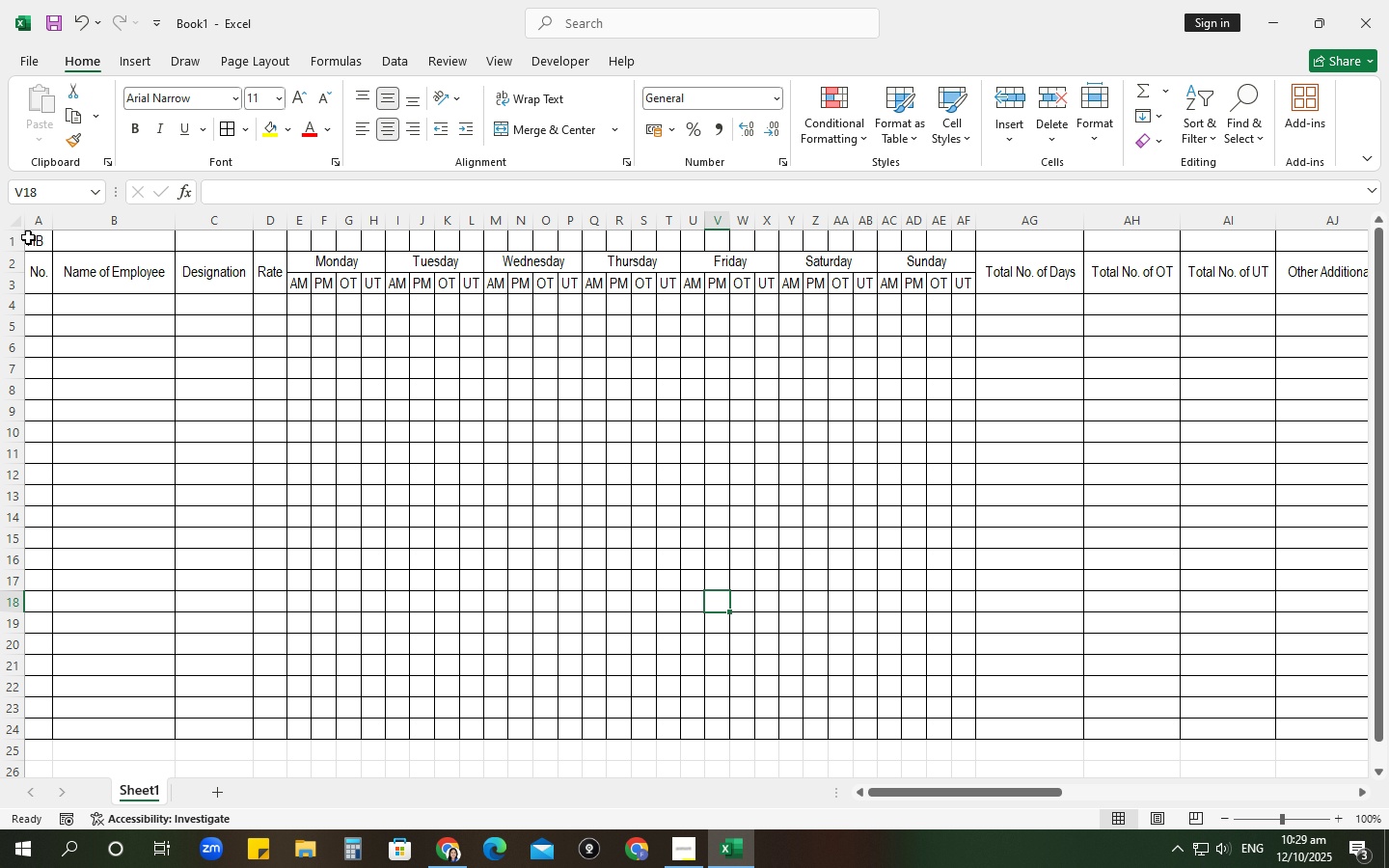 
wait(5.19)
 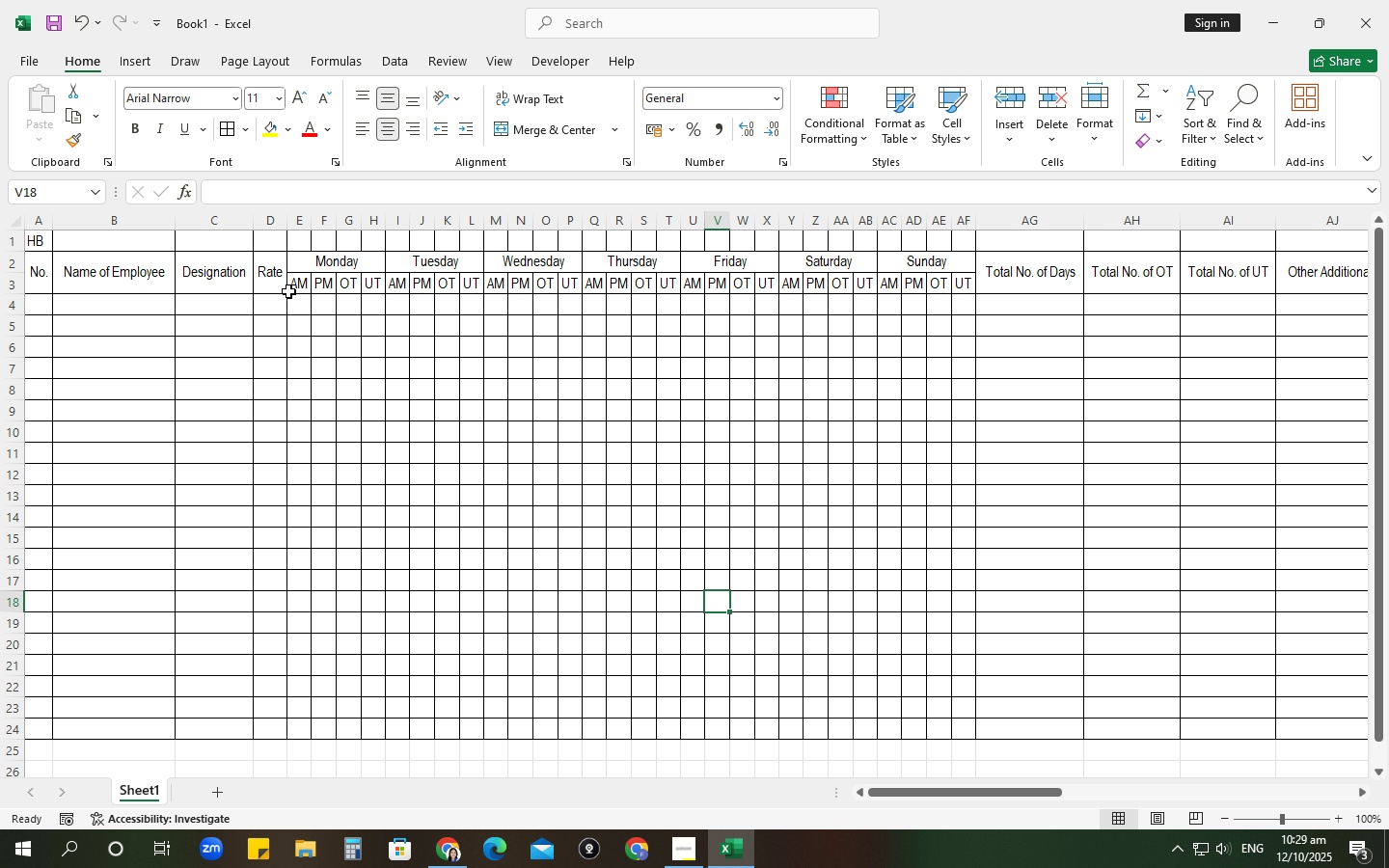 
left_click_drag(start_coordinate=[28, 237], to_coordinate=[240, 221])
 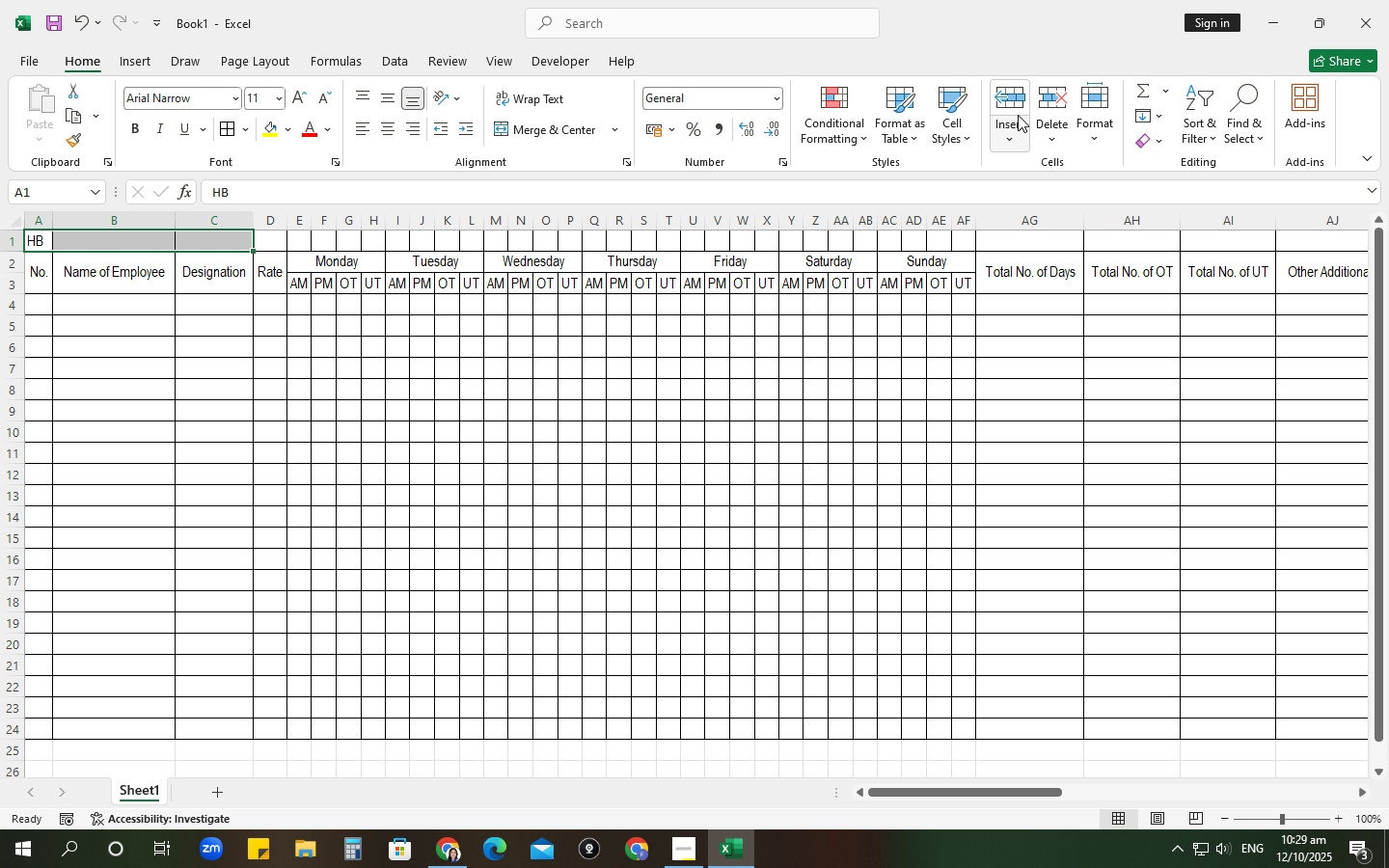 
mouse_move([993, 87])
 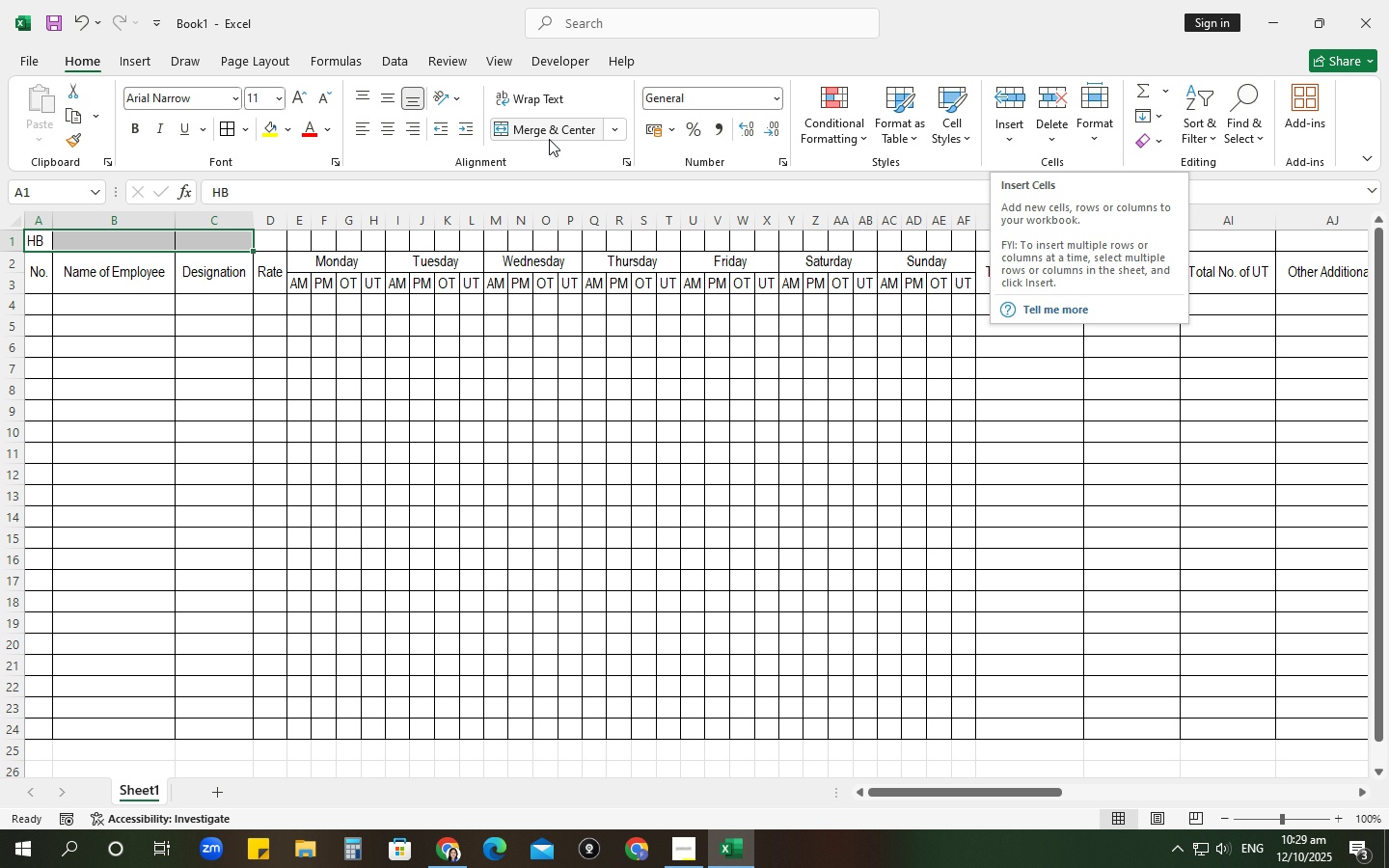 
left_click([549, 139])
 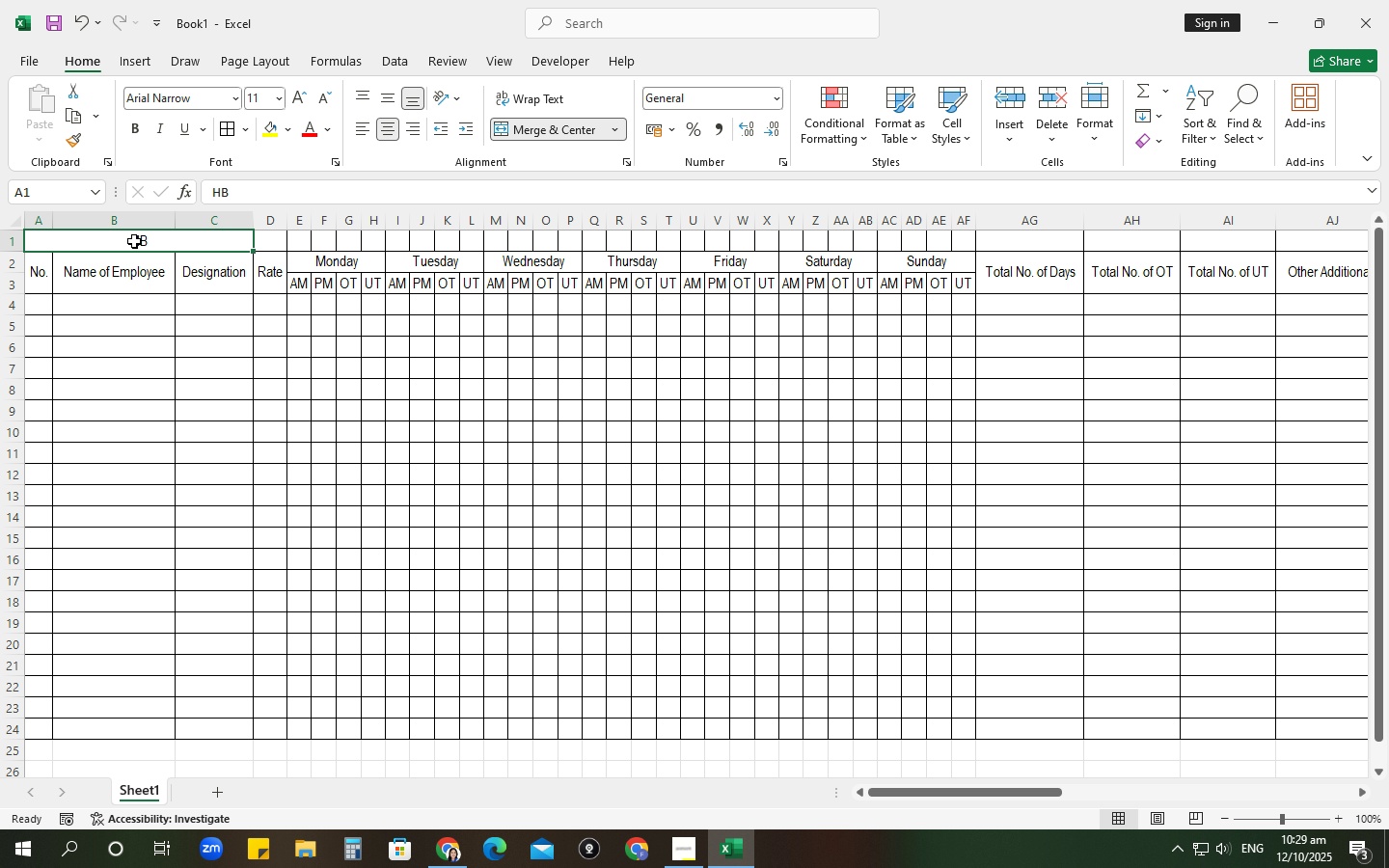 
type(OFFICE DEPARTMENT)
key(Tab)
 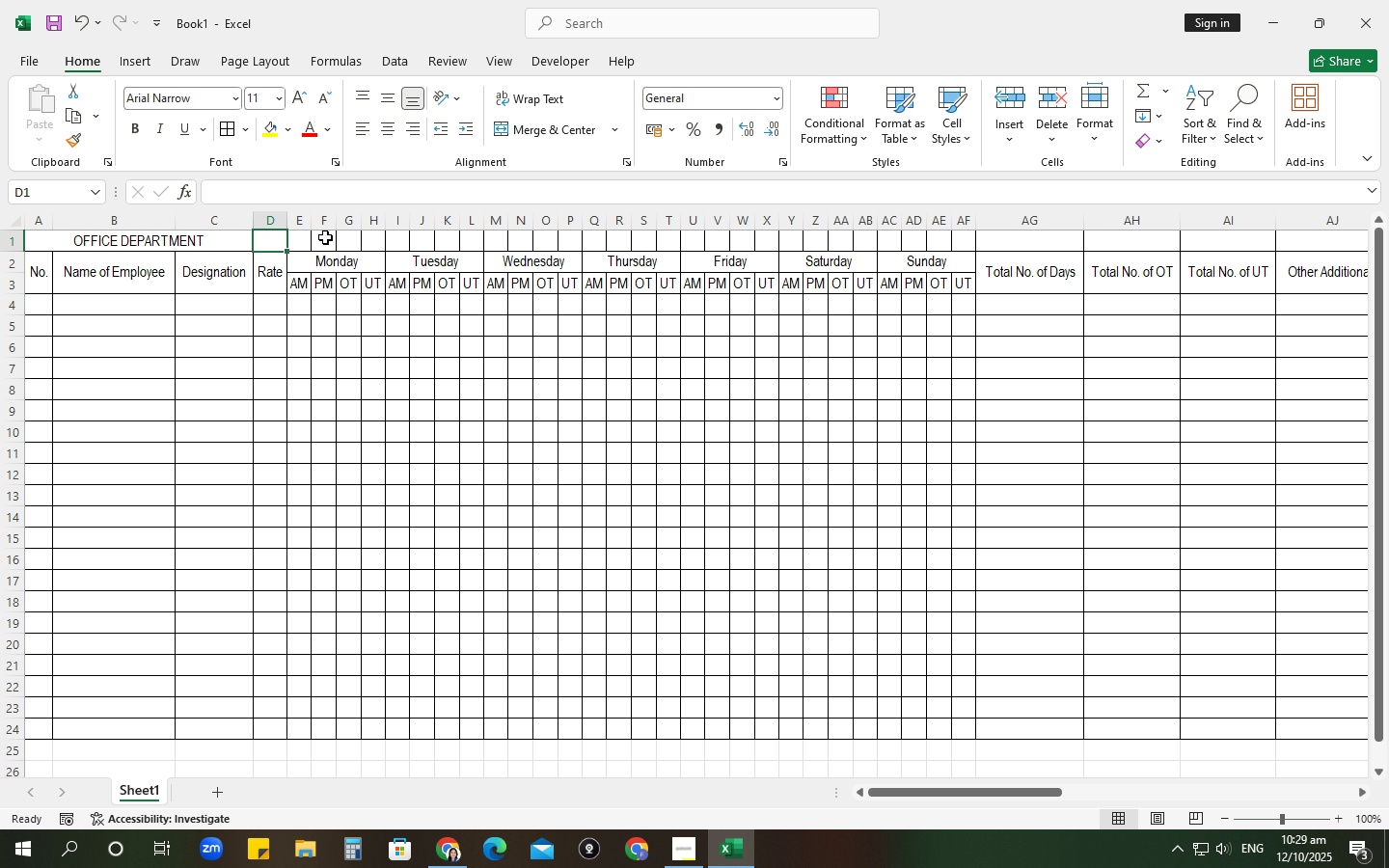 
left_click_drag(start_coordinate=[268, 237], to_coordinate=[954, 232])
 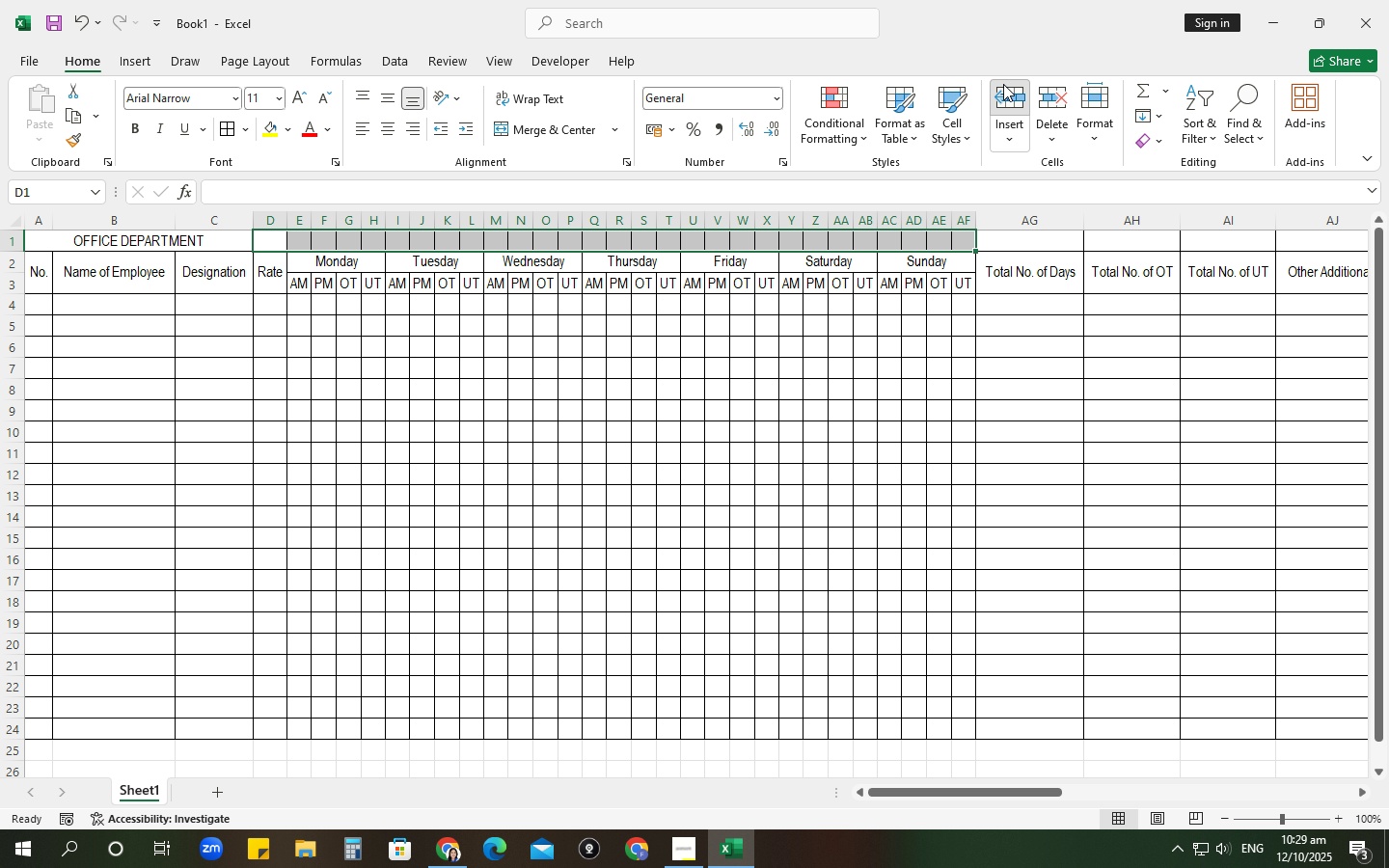 
left_click([1003, 84])
 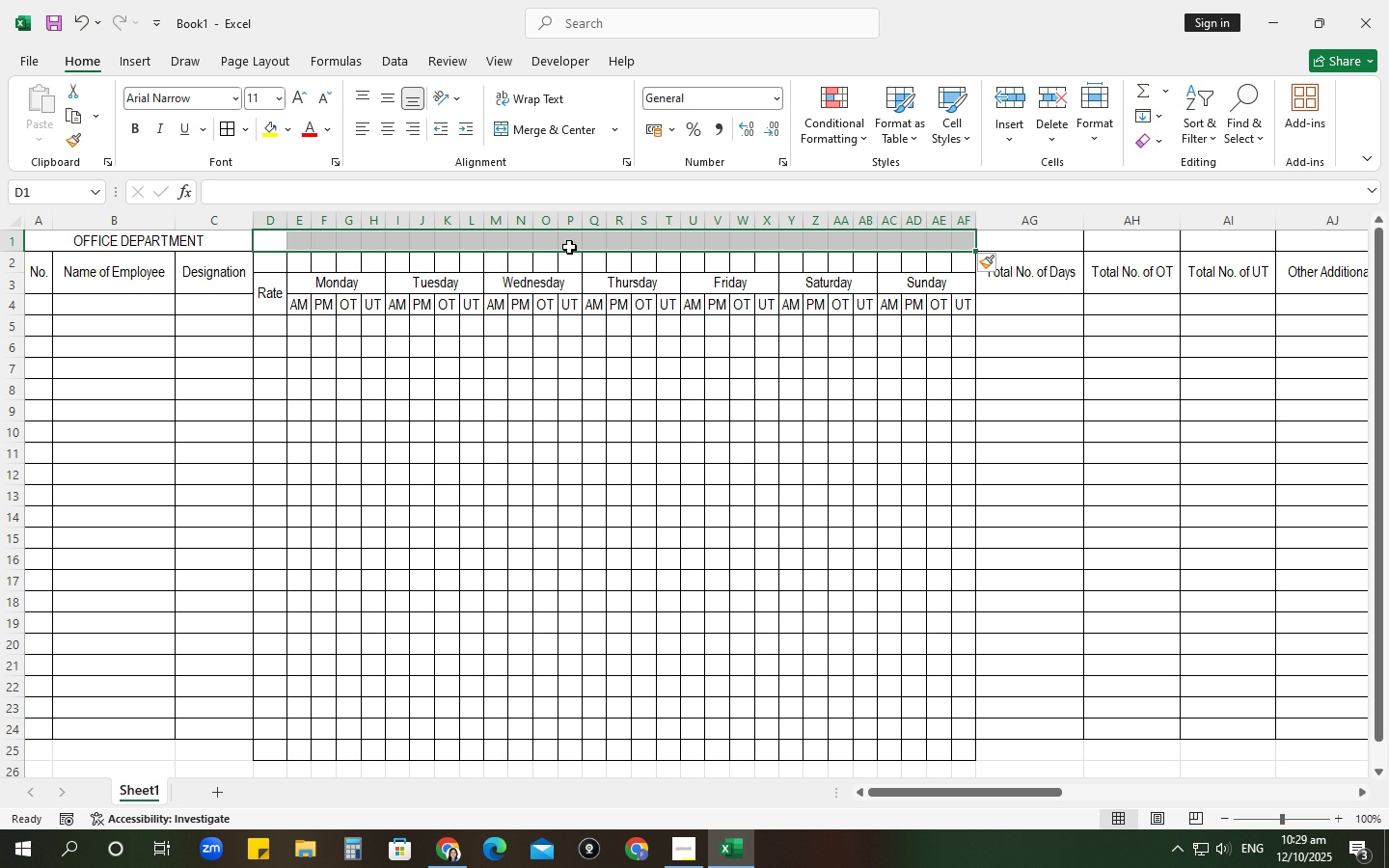 
key(Control+ControlLeft)
 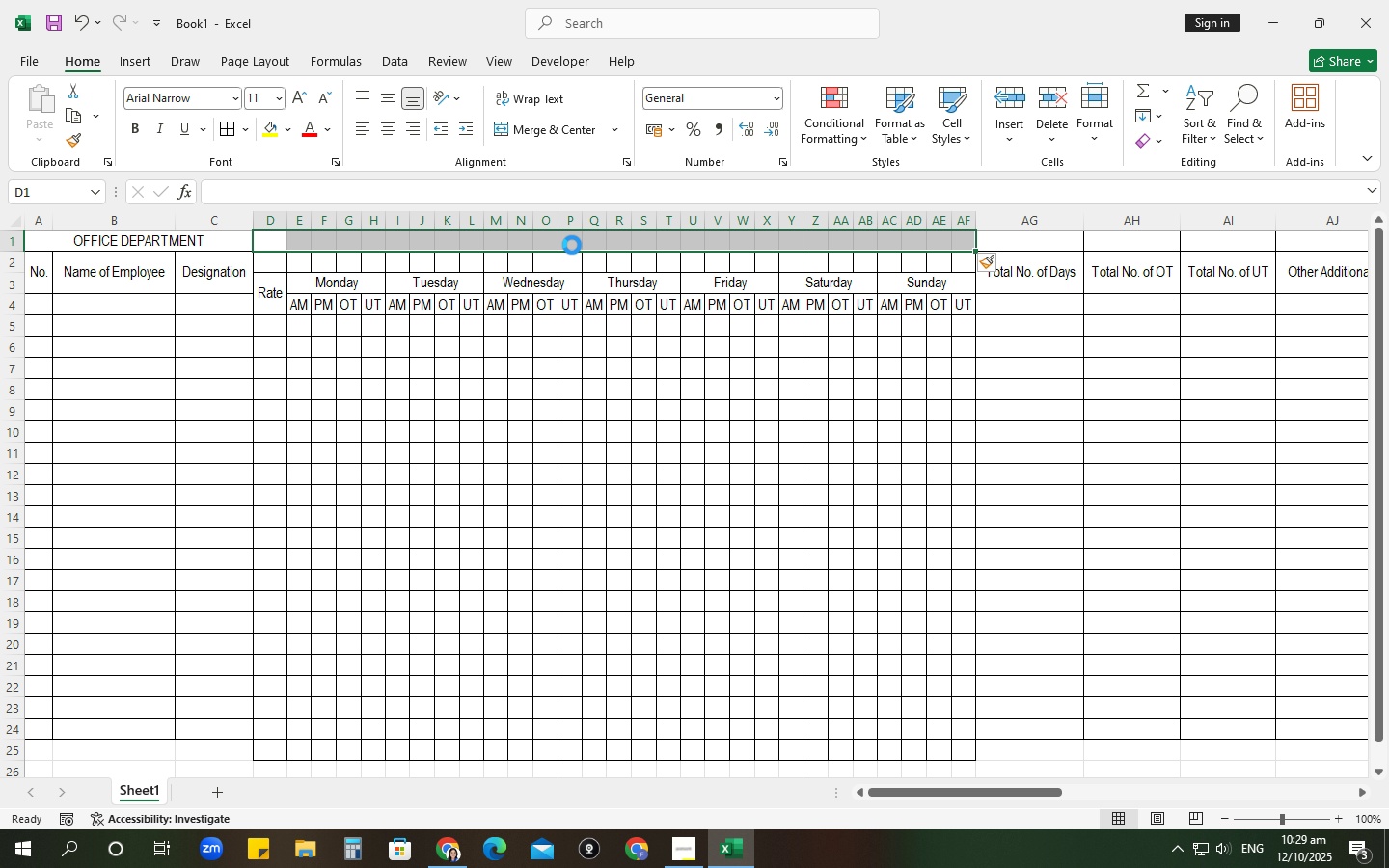 
key(Control+Z)
 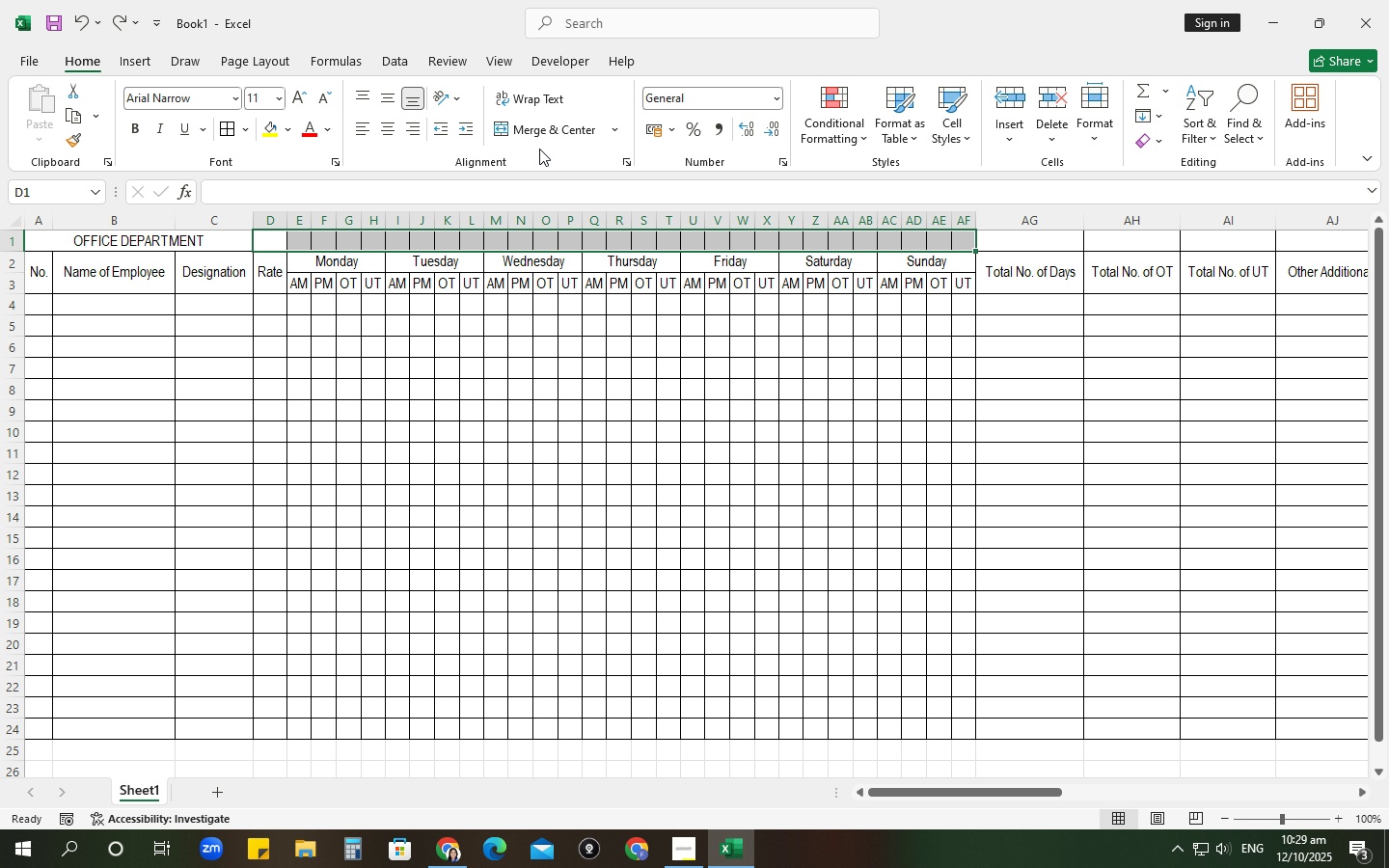 
left_click_drag(start_coordinate=[533, 132], to_coordinate=[536, 141])
 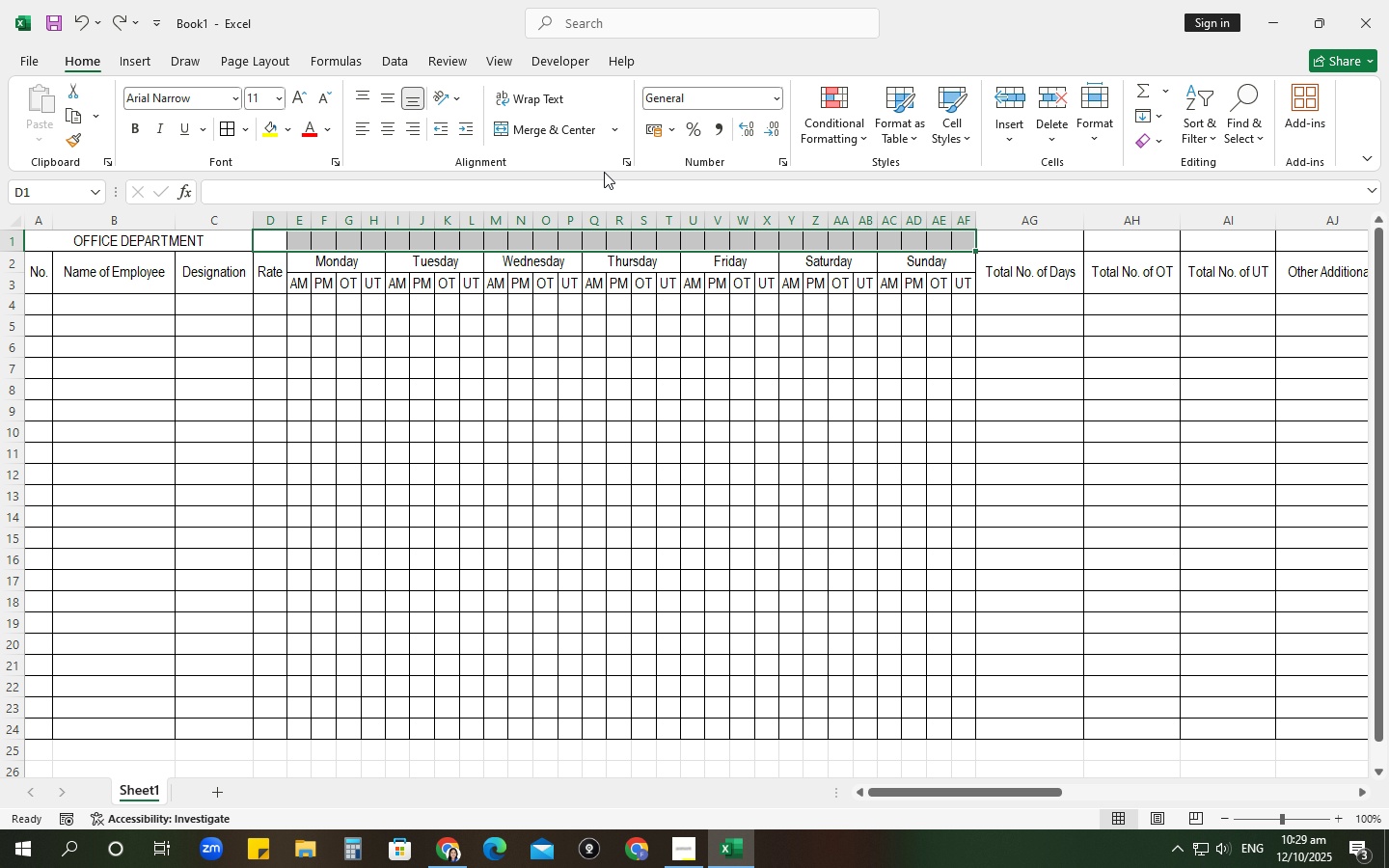 
left_click([563, 137])
 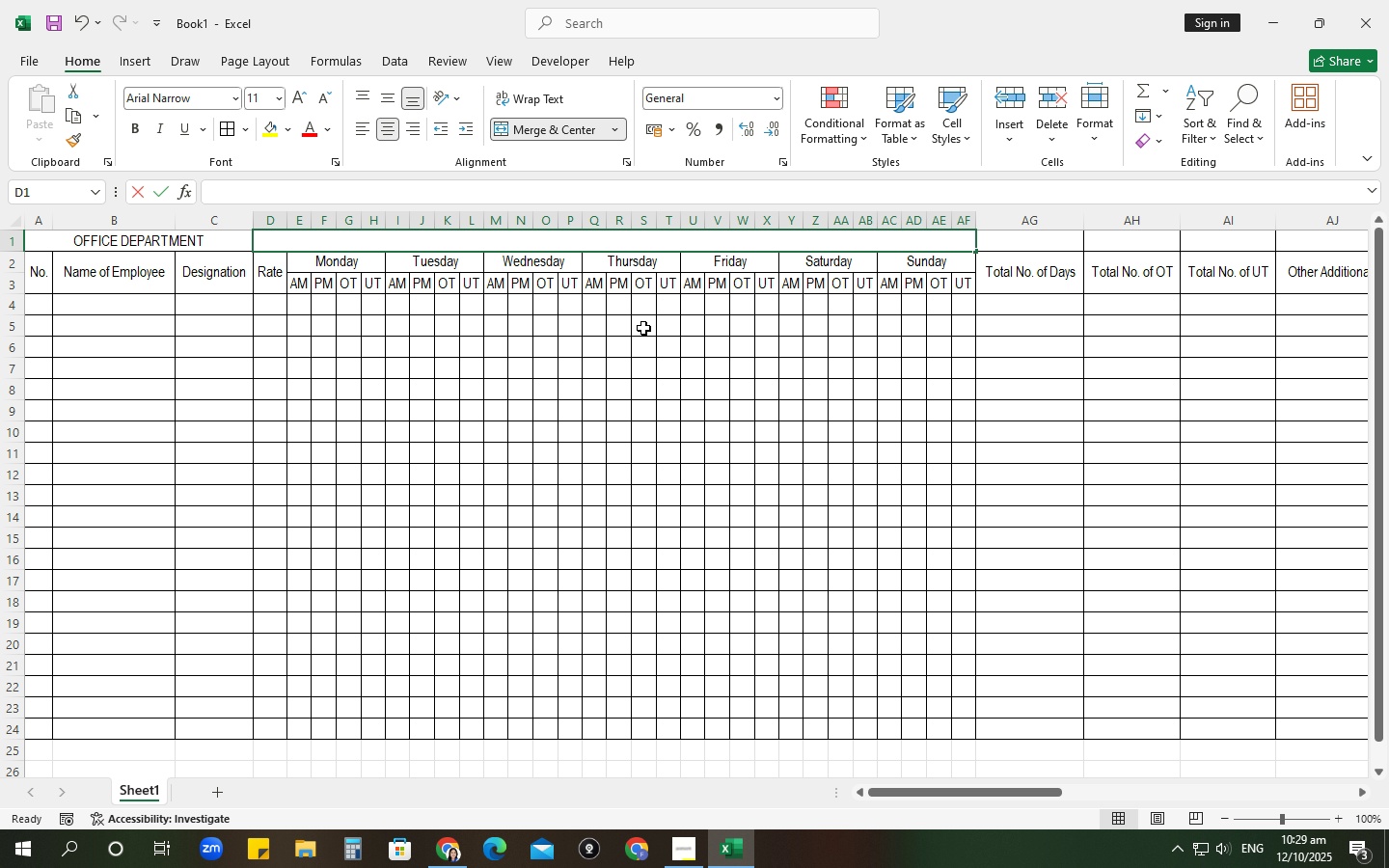 
type(OCTOBER )
 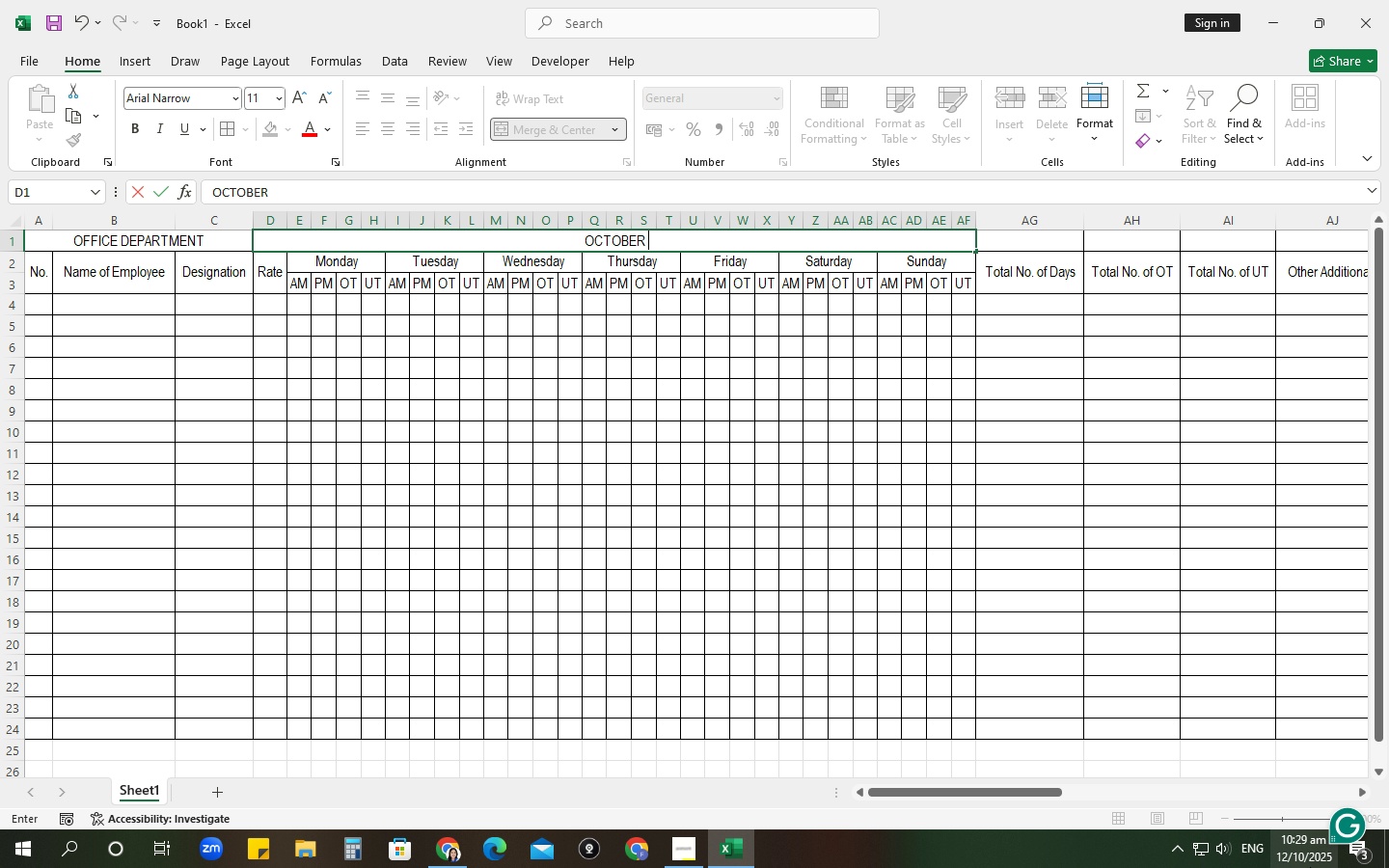 
left_click([1310, 867])
 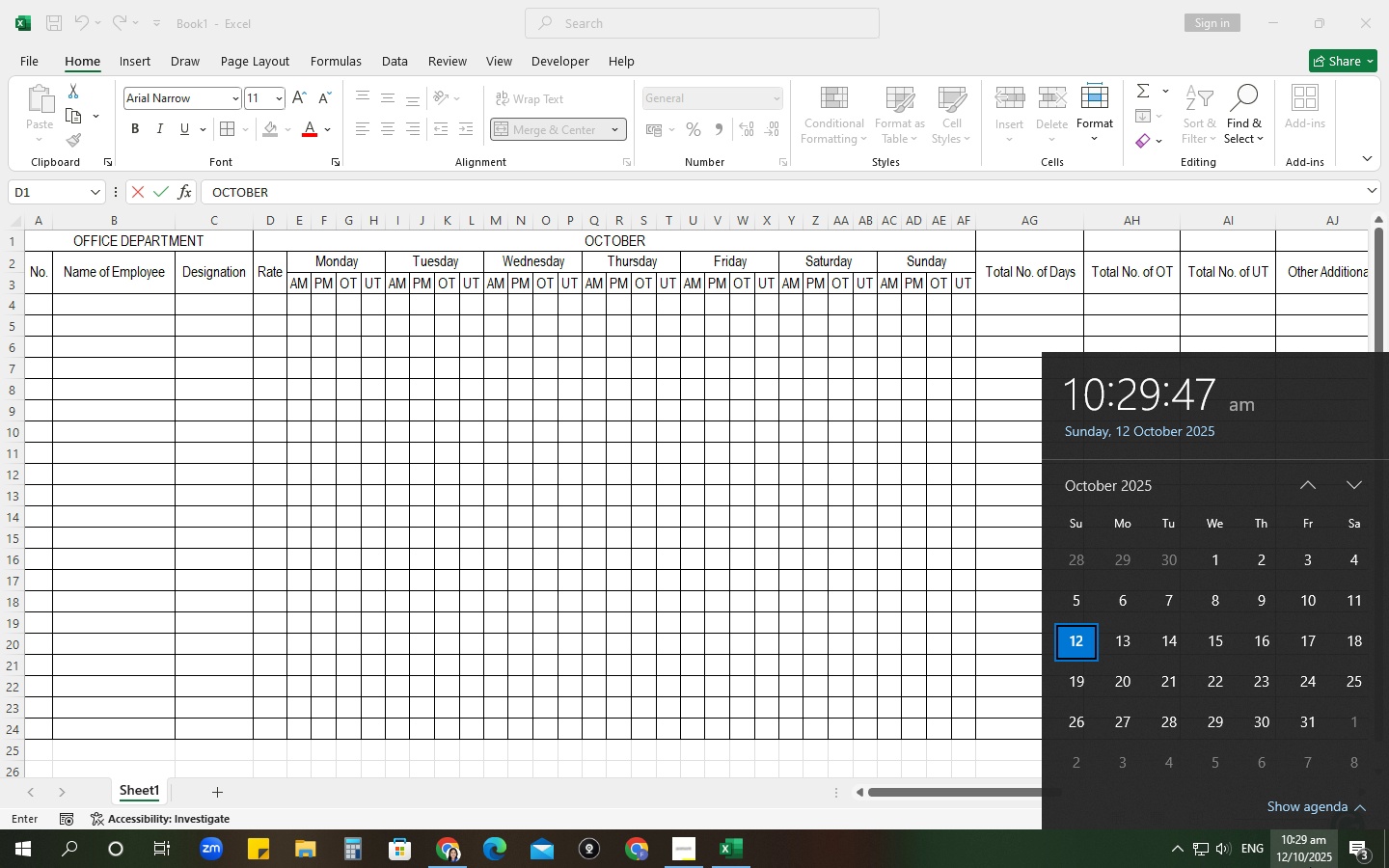 
left_click([1310, 867])
 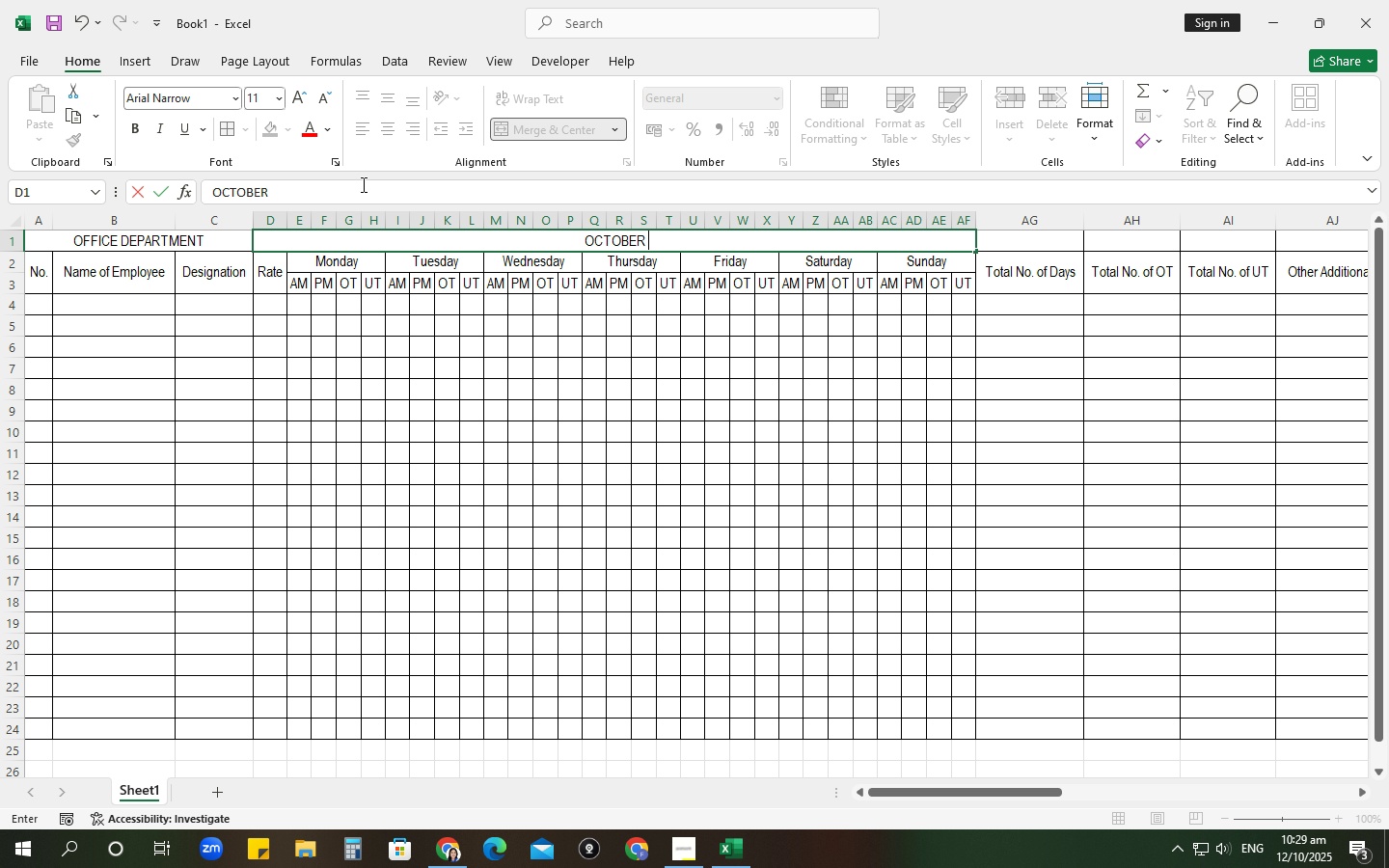 
left_click([362, 184])
 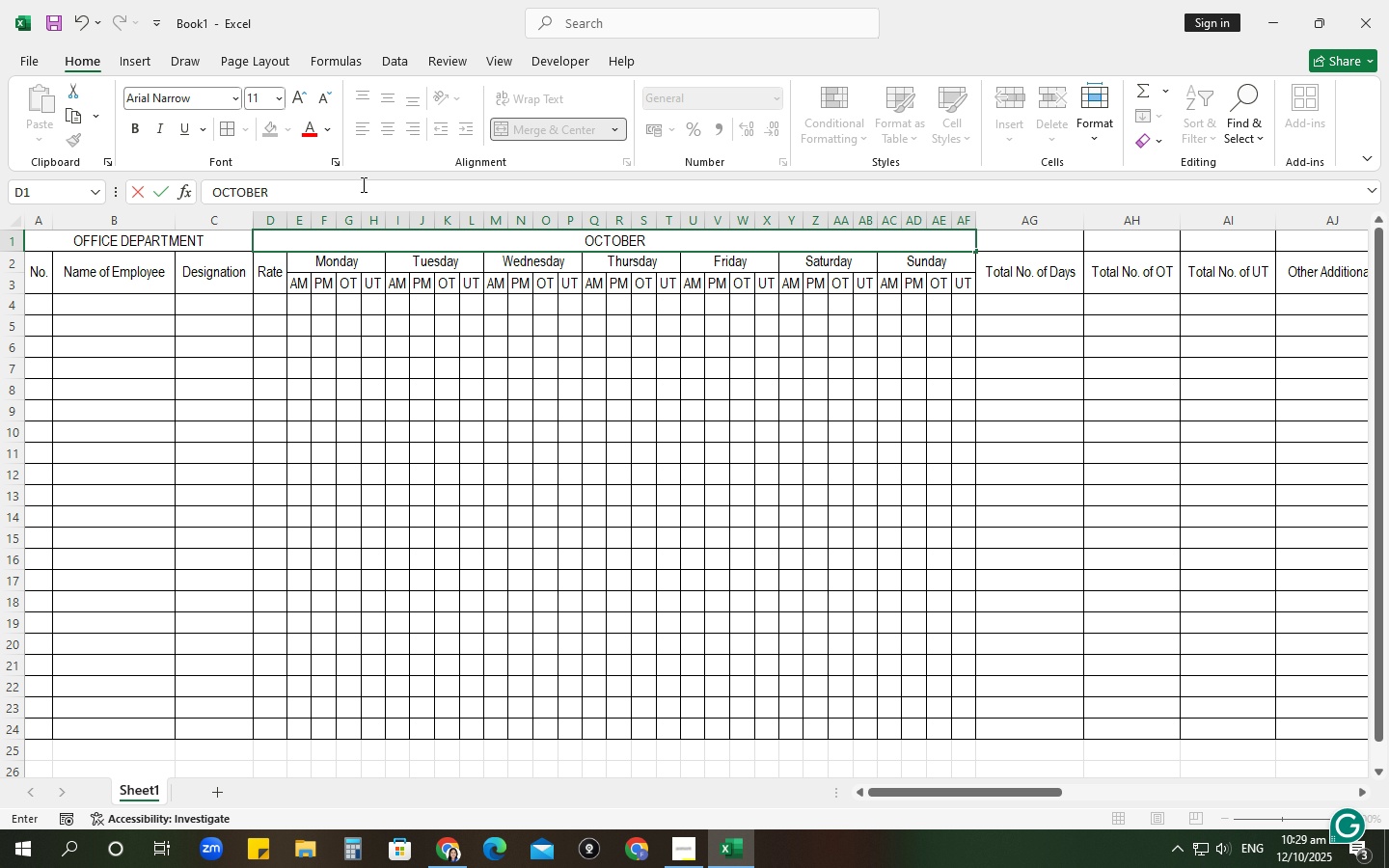 
left_click([362, 184])
 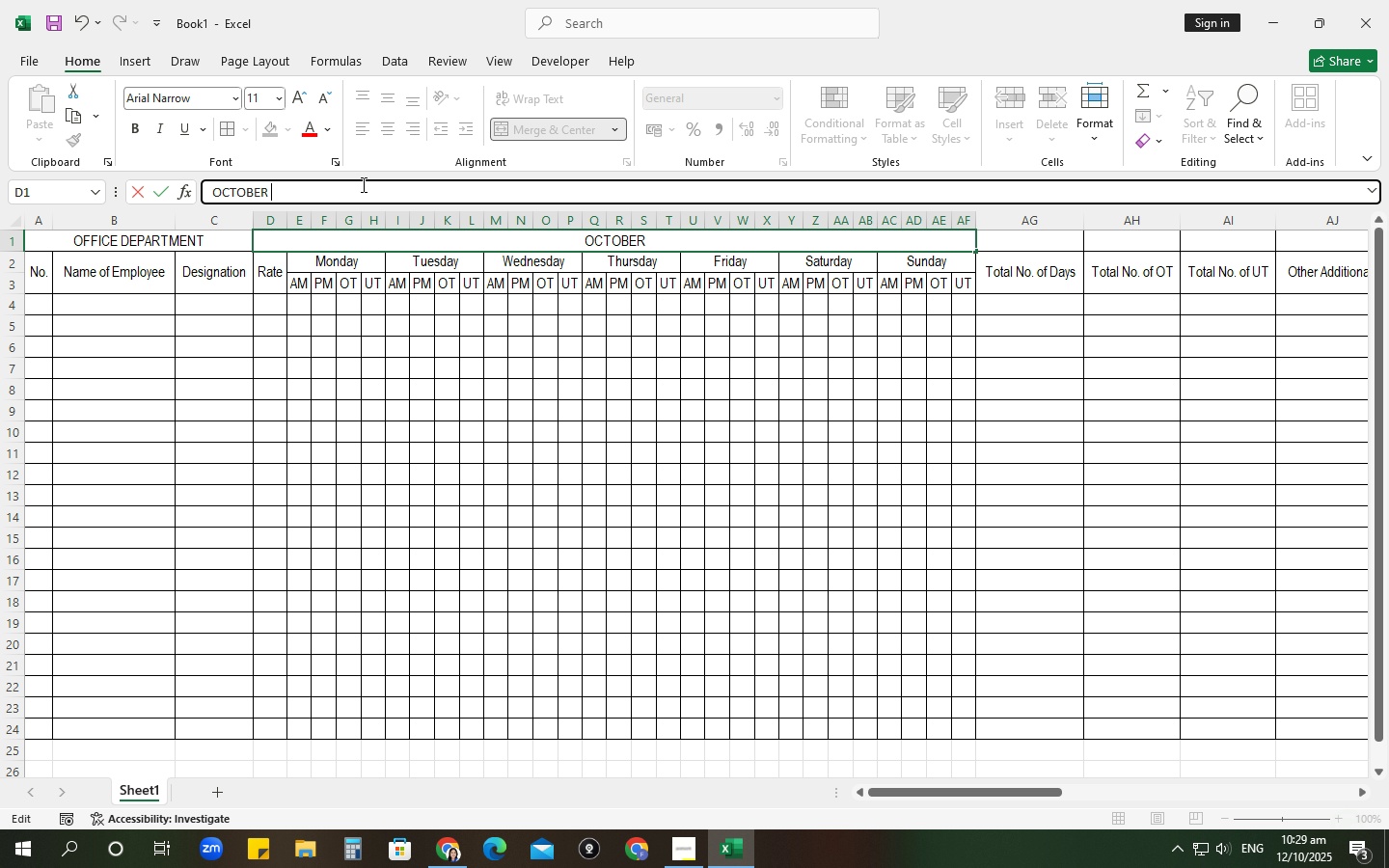 
type(13)
key(Backspace)
type(2 - 18, 2025)
key(NumpadEnter)
 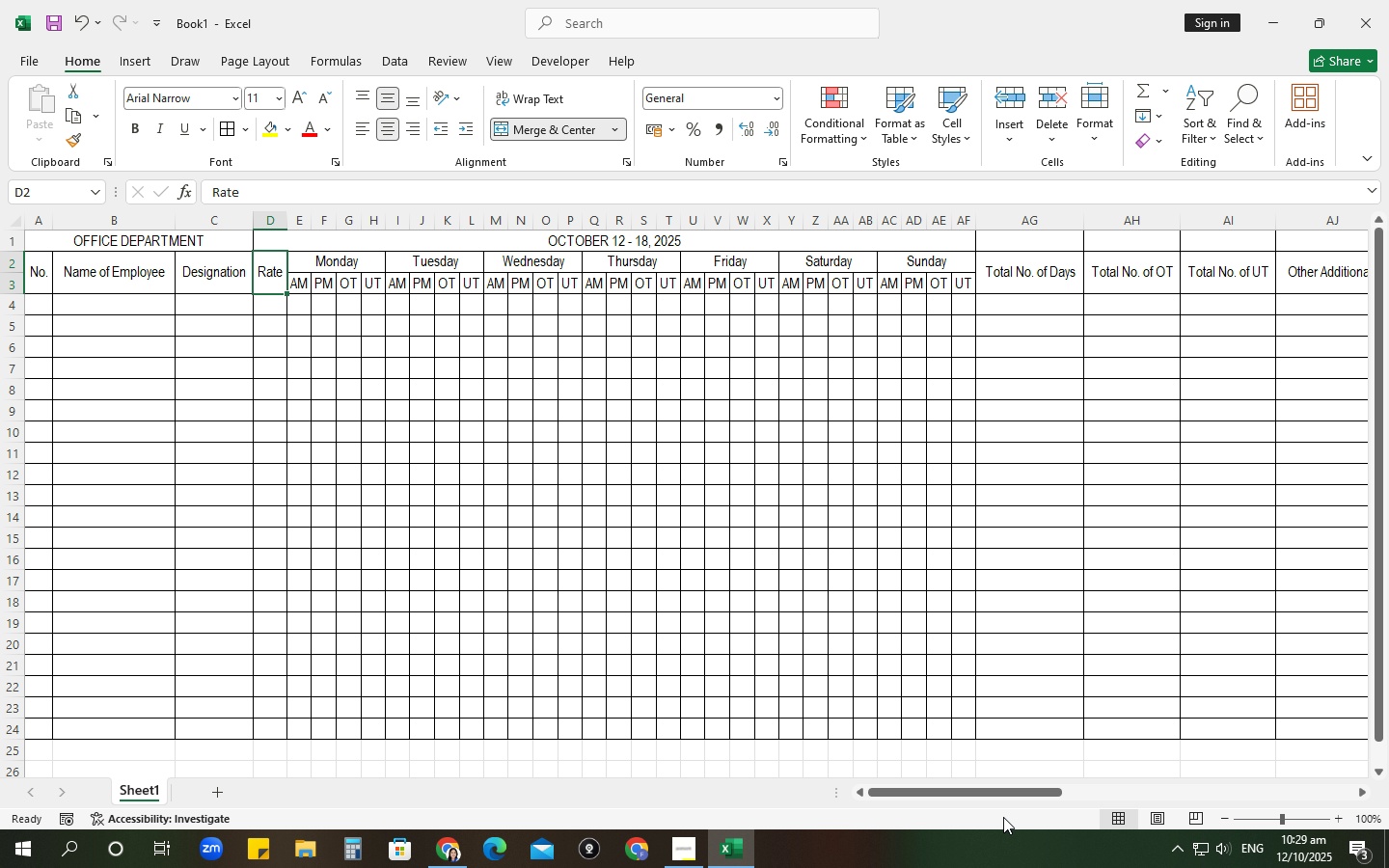 
wait(5.12)
 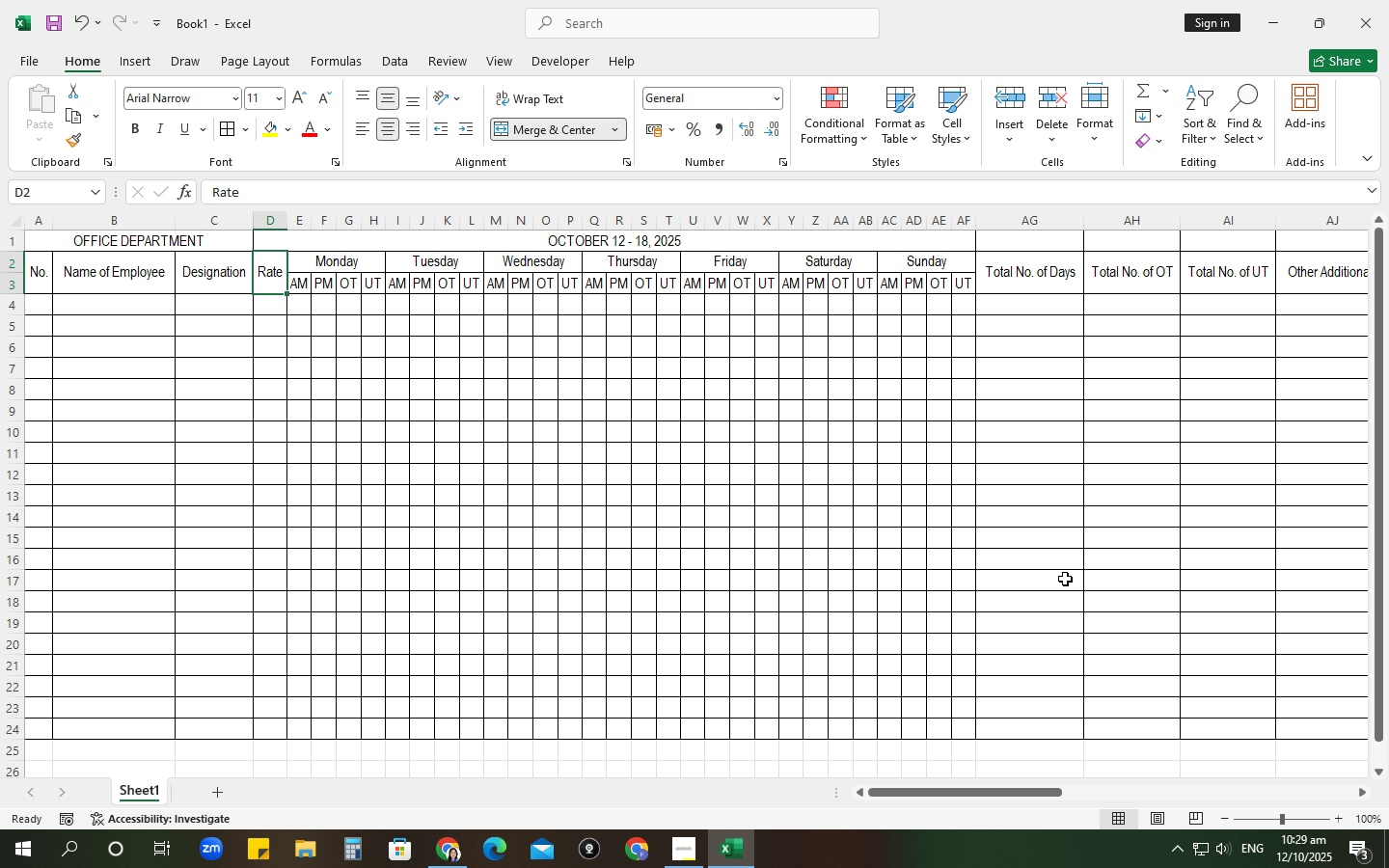 
left_click_drag(start_coordinate=[984, 794], to_coordinate=[1050, 775])
 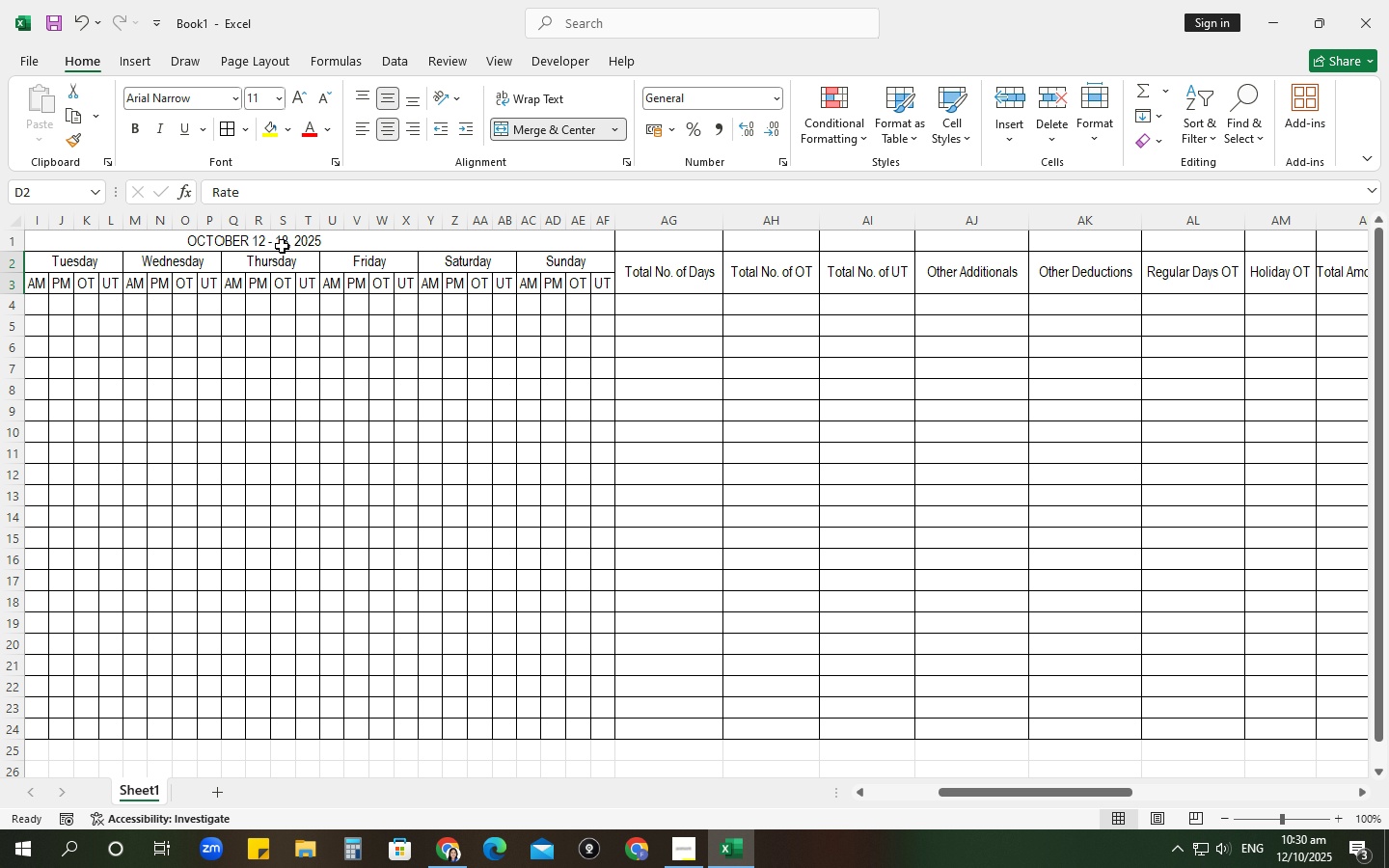 
left_click_drag(start_coordinate=[278, 242], to_coordinate=[875, 250])
 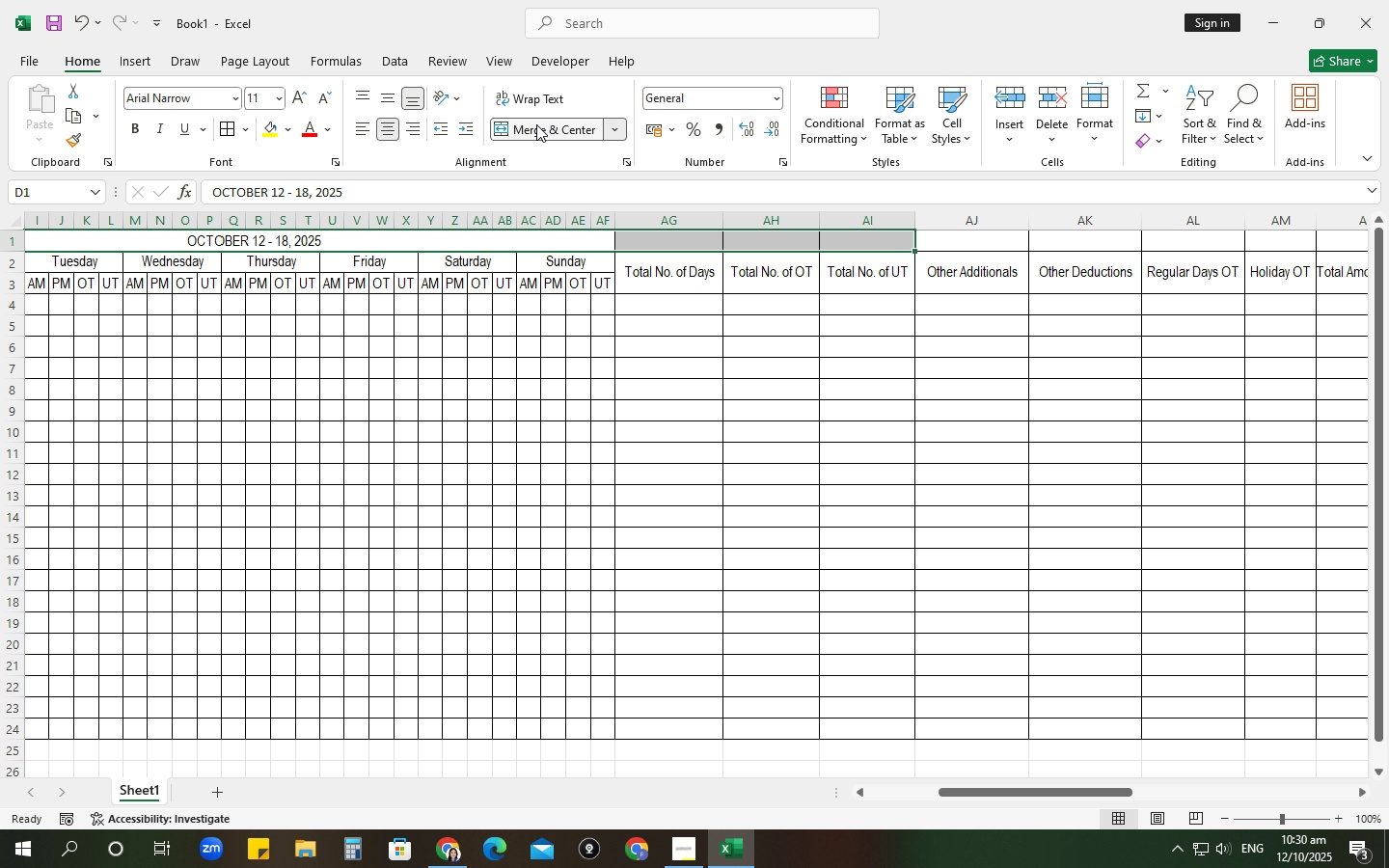 
double_click([536, 124])
 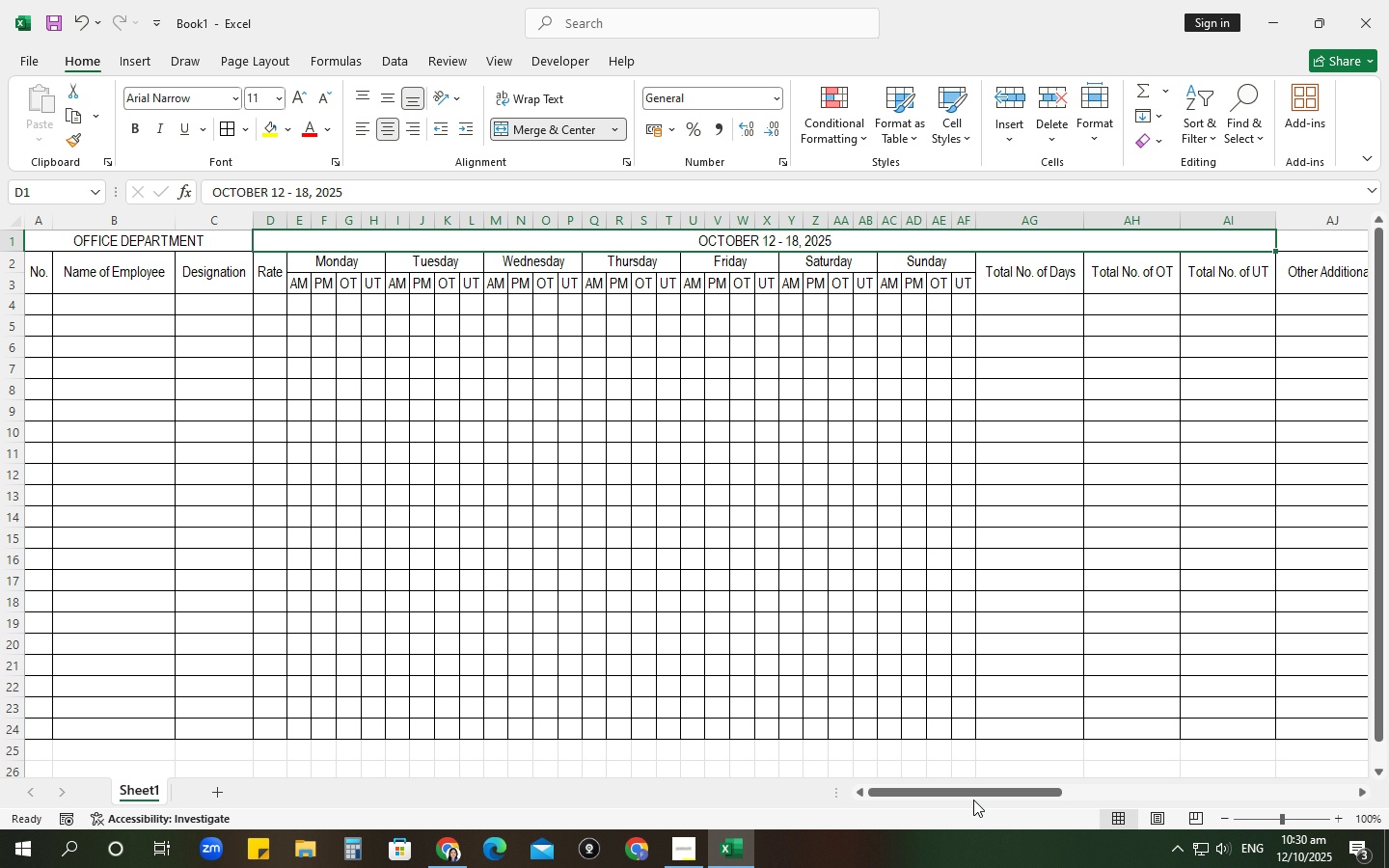 
left_click_drag(start_coordinate=[967, 790], to_coordinate=[1185, 753])
 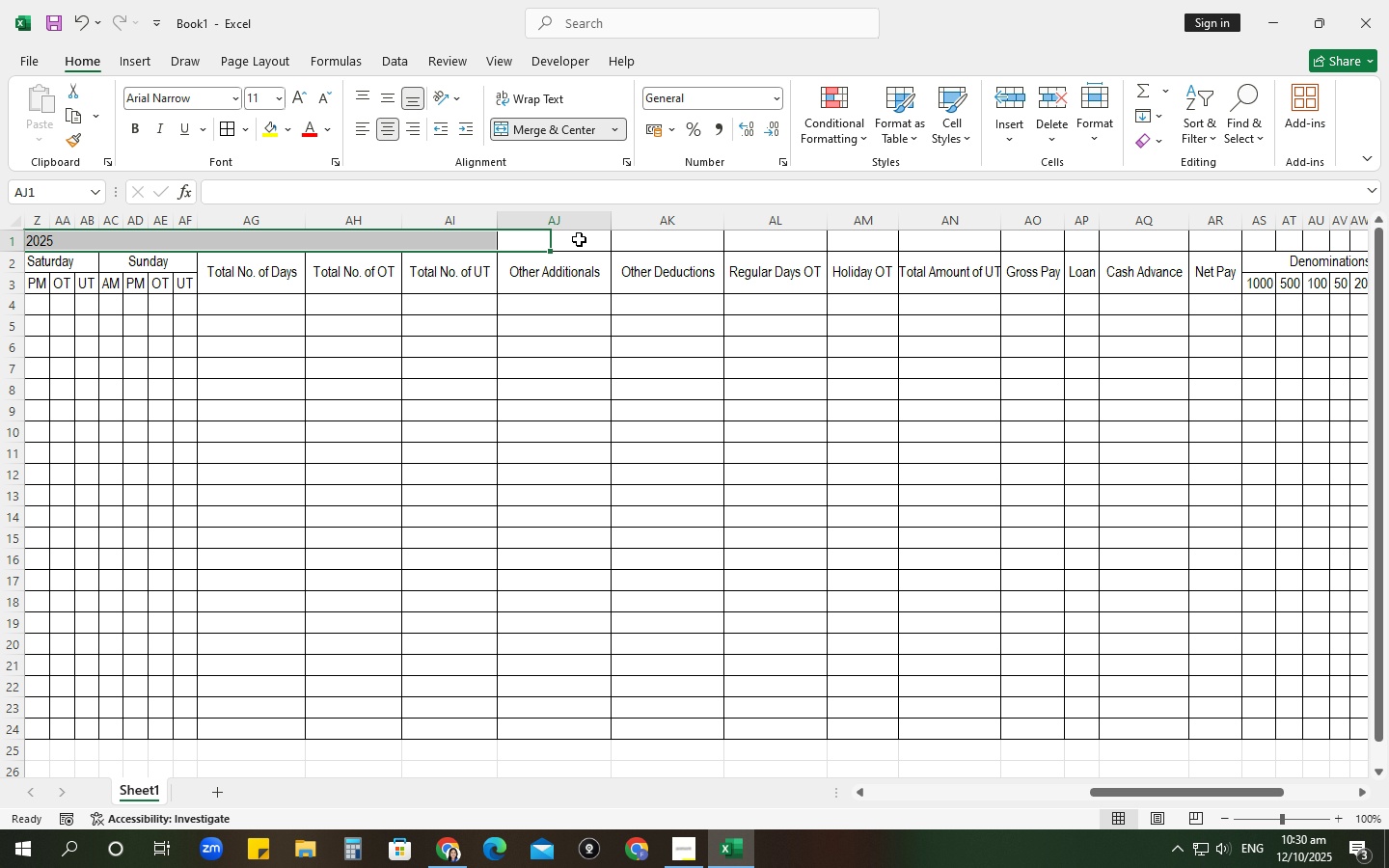 
left_click_drag(start_coordinate=[579, 239], to_coordinate=[1205, 244])
 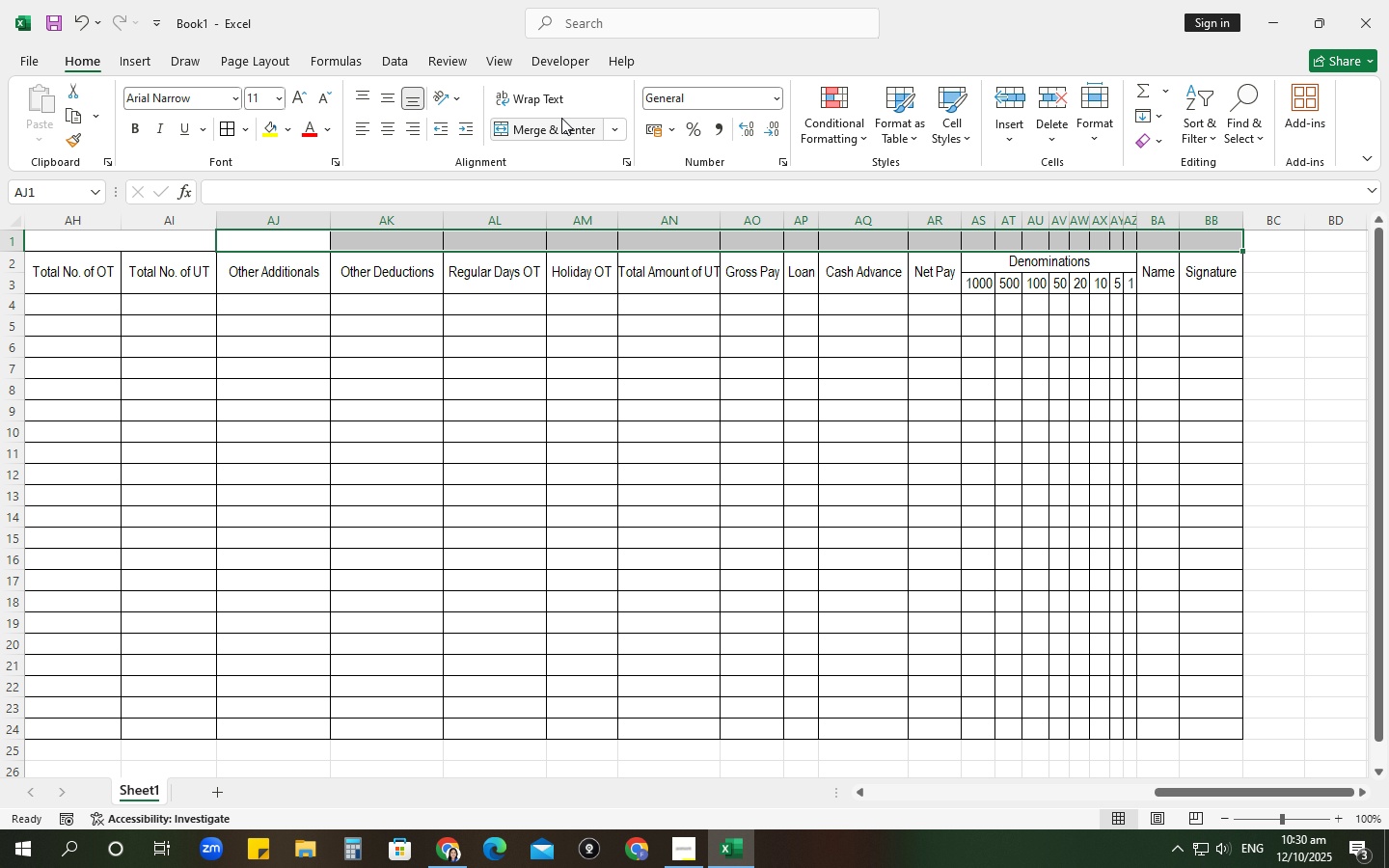 
left_click([561, 118])
 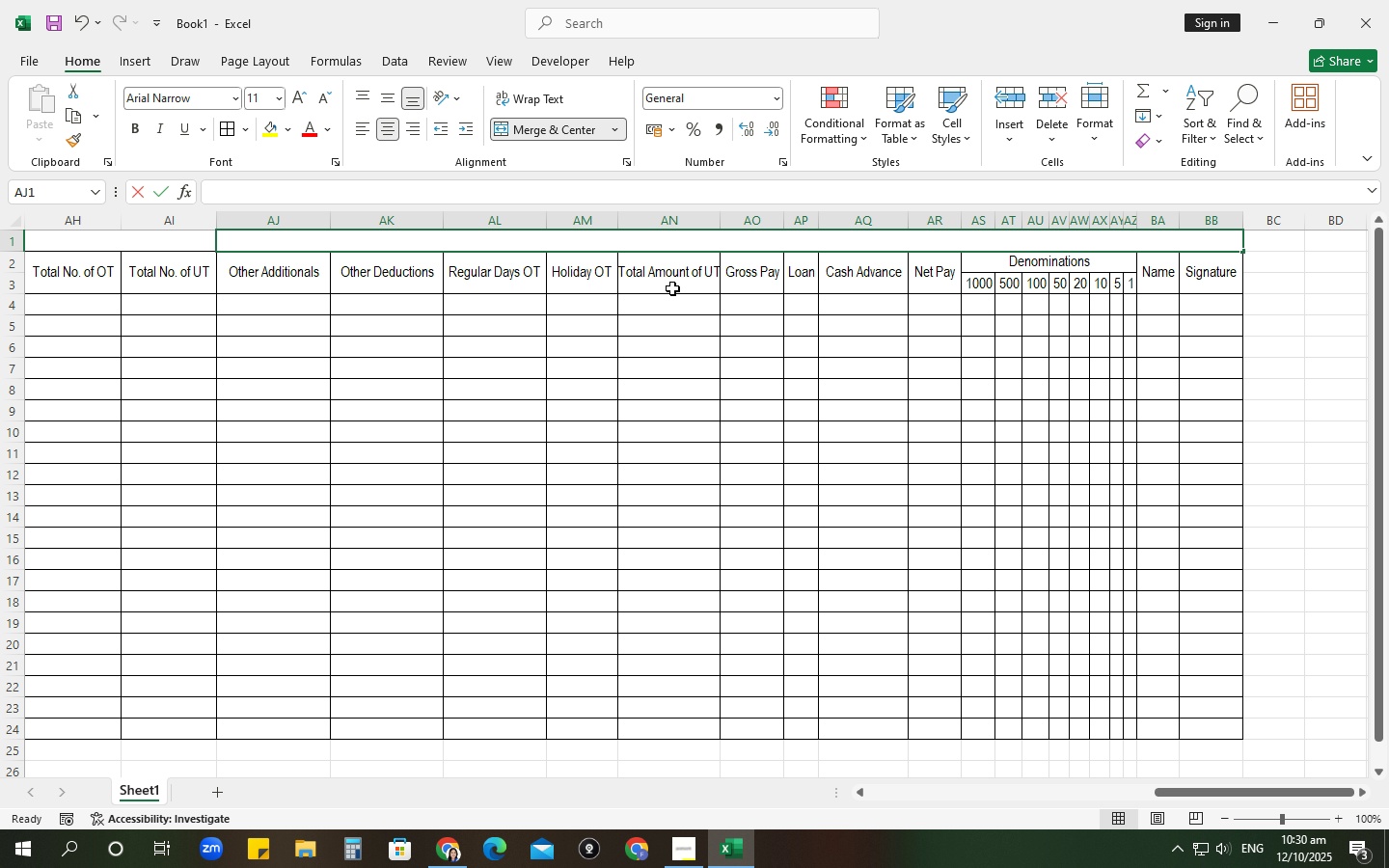 
type(OFFICE DEPARTMENT)
 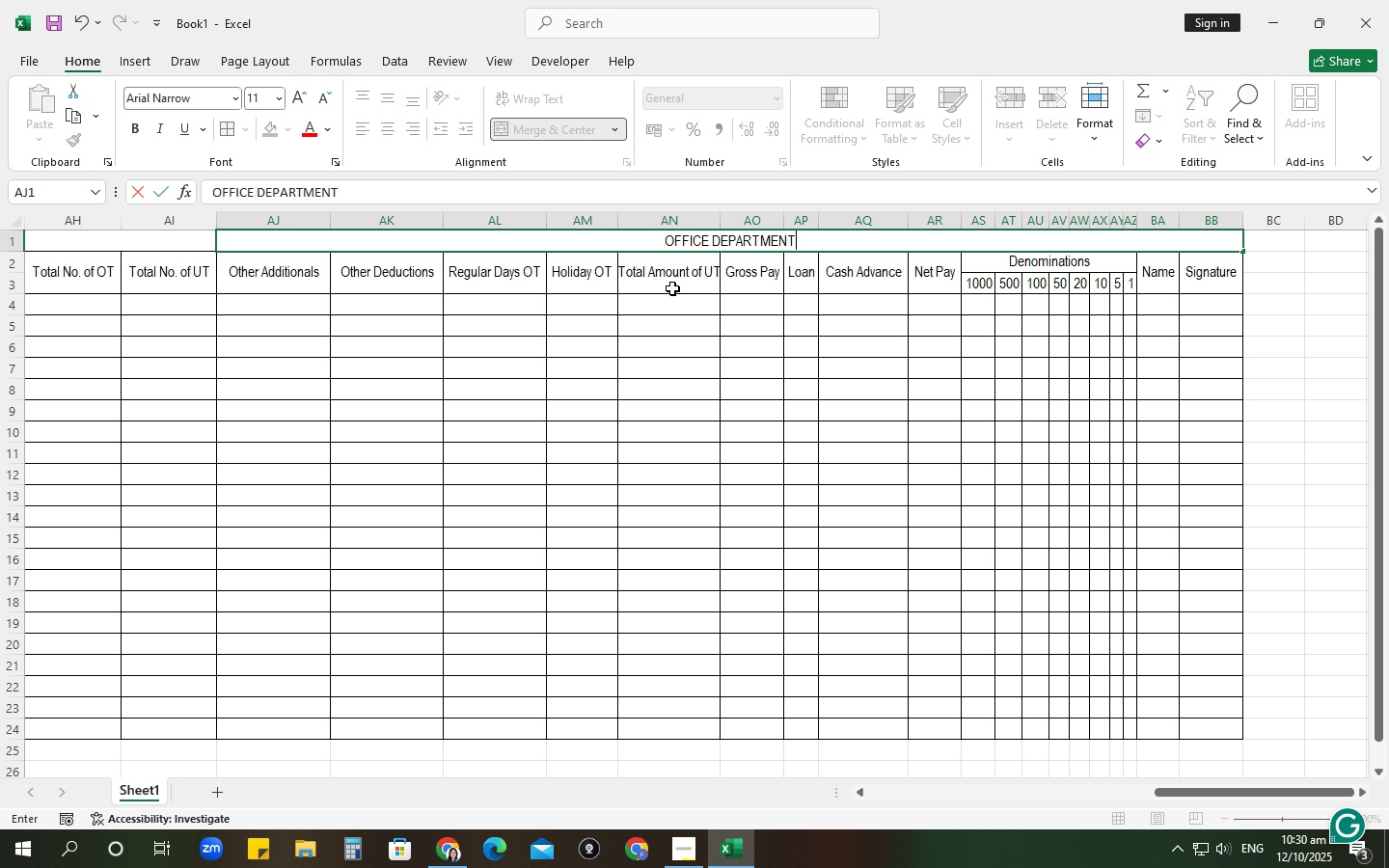 
key(Enter)
 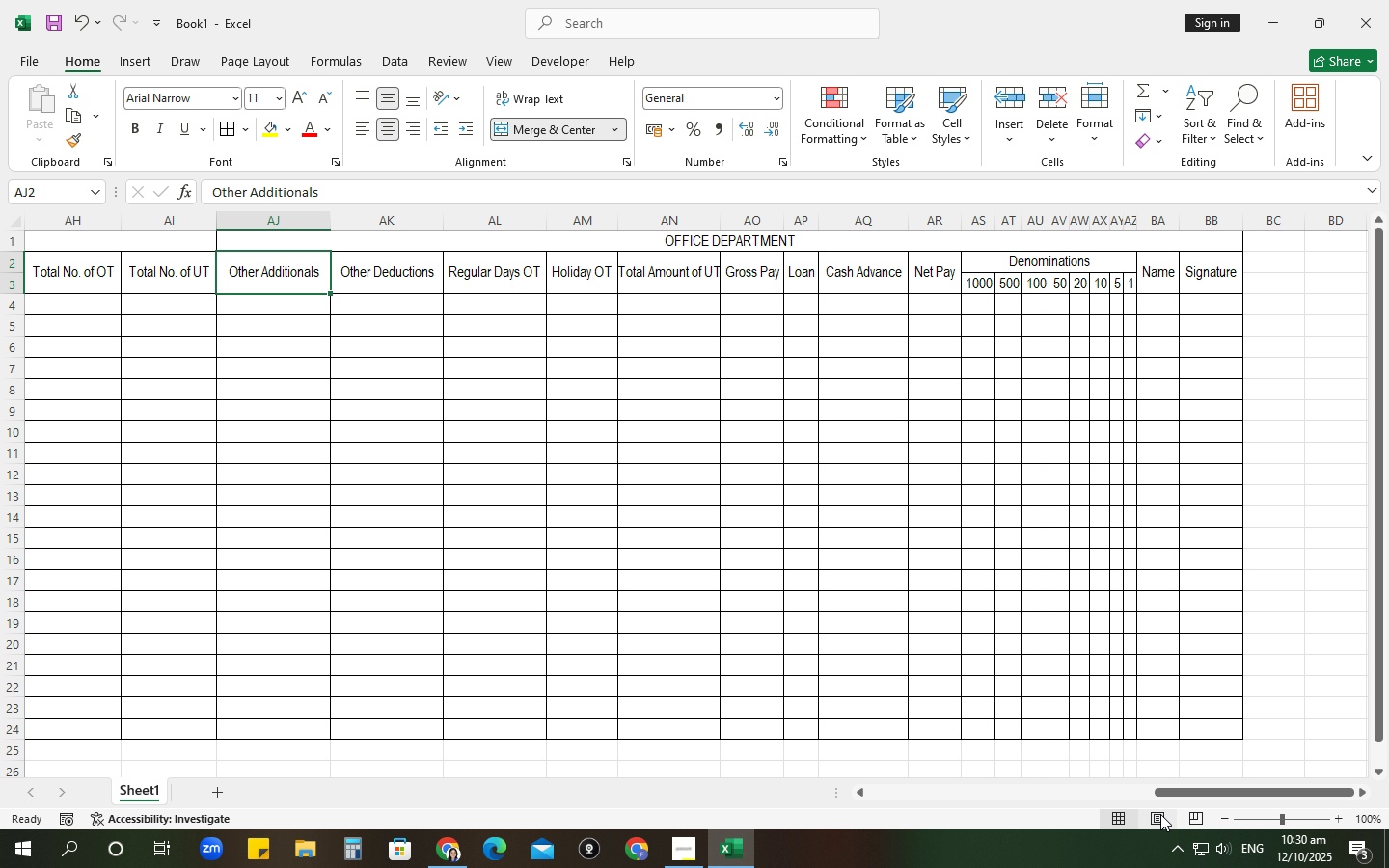 
left_click_drag(start_coordinate=[1168, 789], to_coordinate=[1113, 767])
 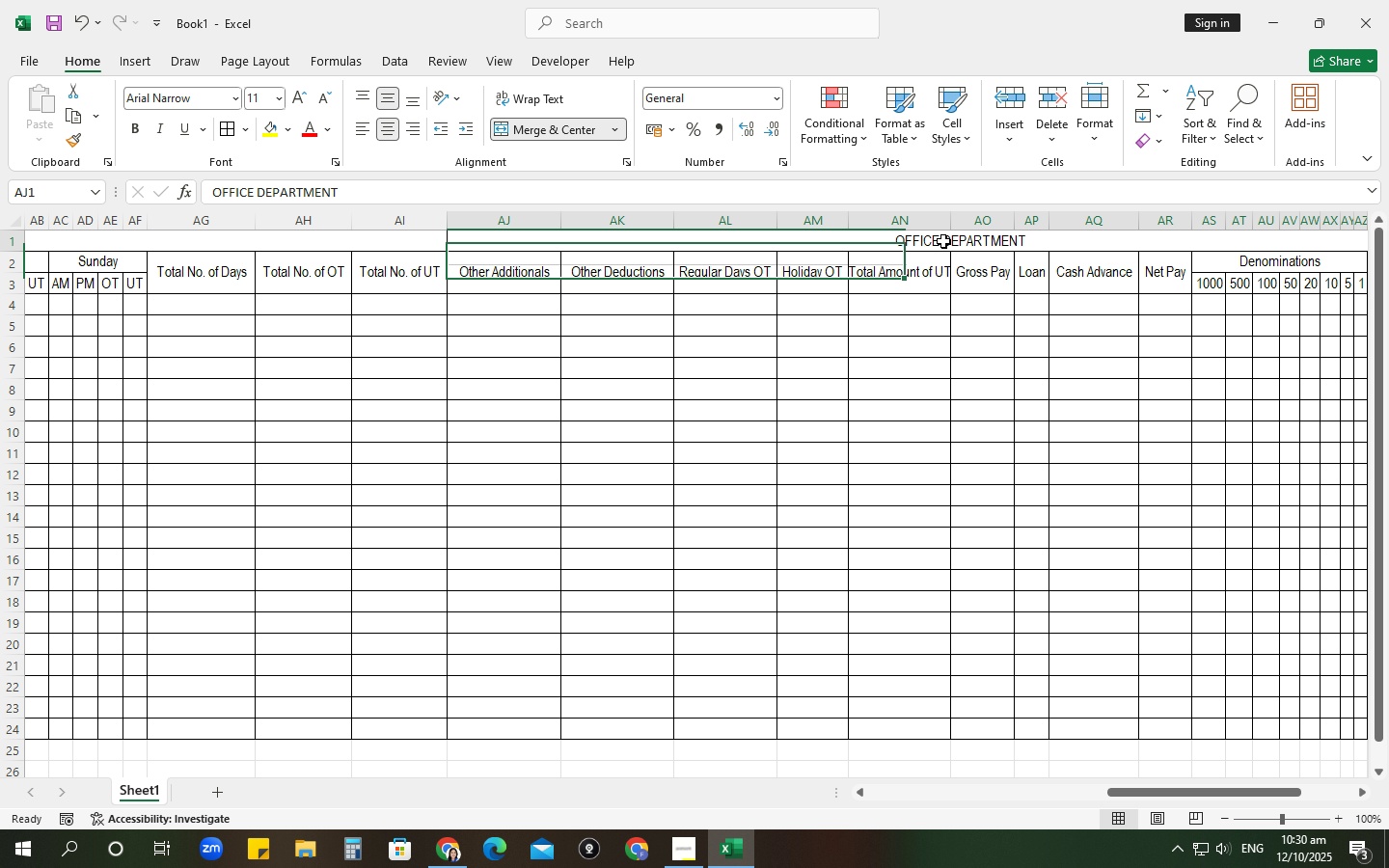 
left_click([943, 241])
 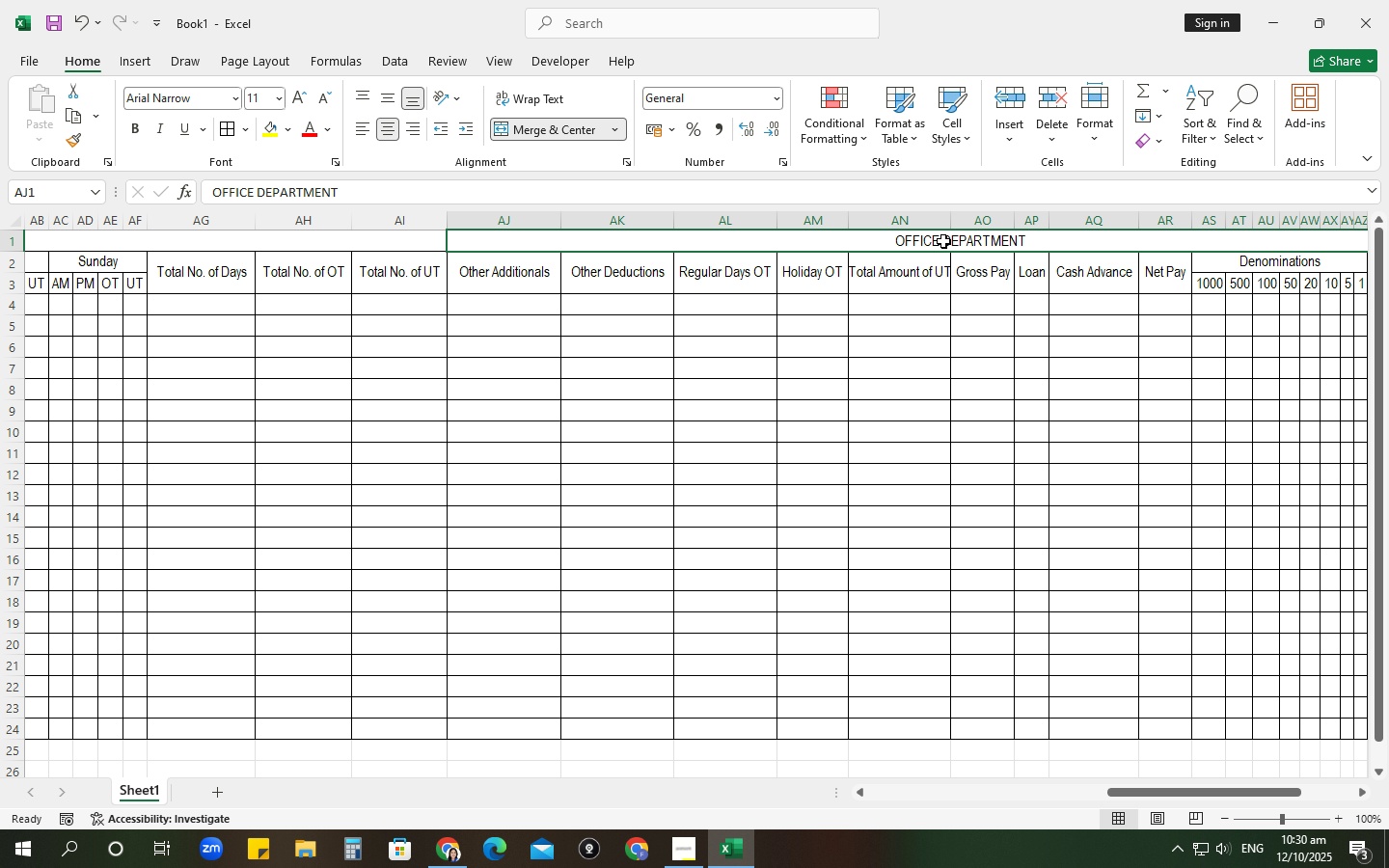 
type(ABC O)
key(Backspace)
type(CONSTRUCTION AND SUPPLY)
 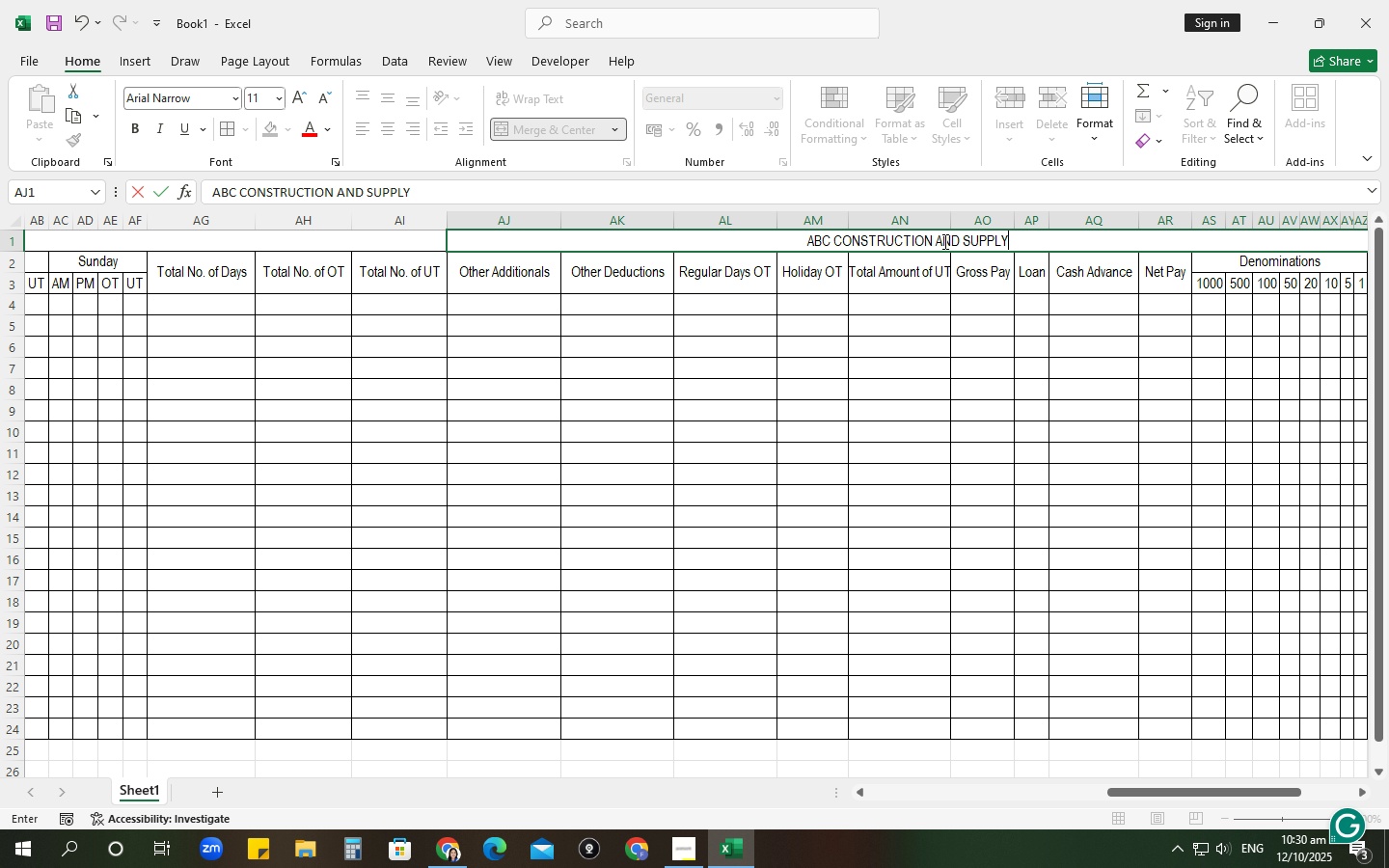 
key(Enter)
 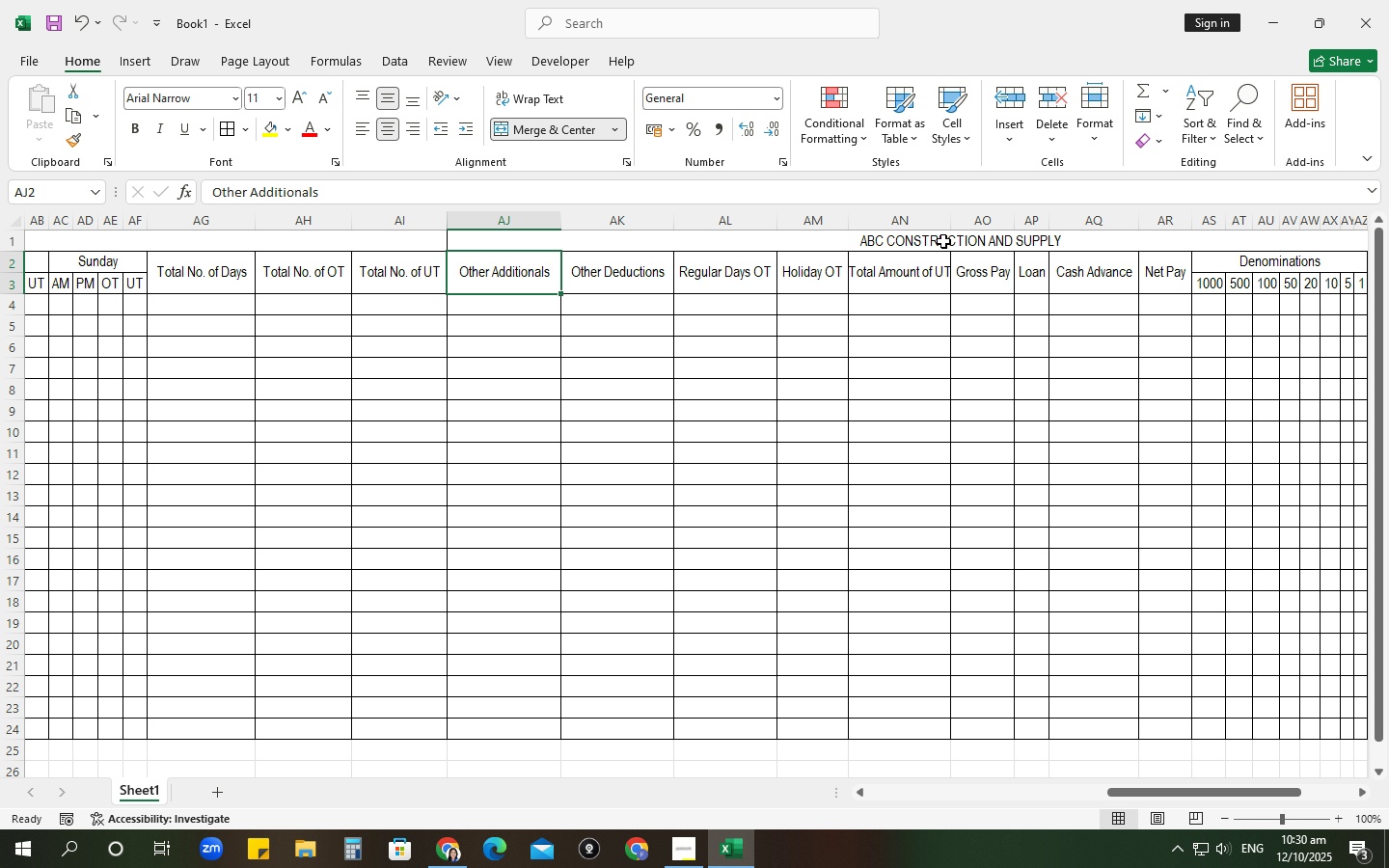 
key(Control+S)
 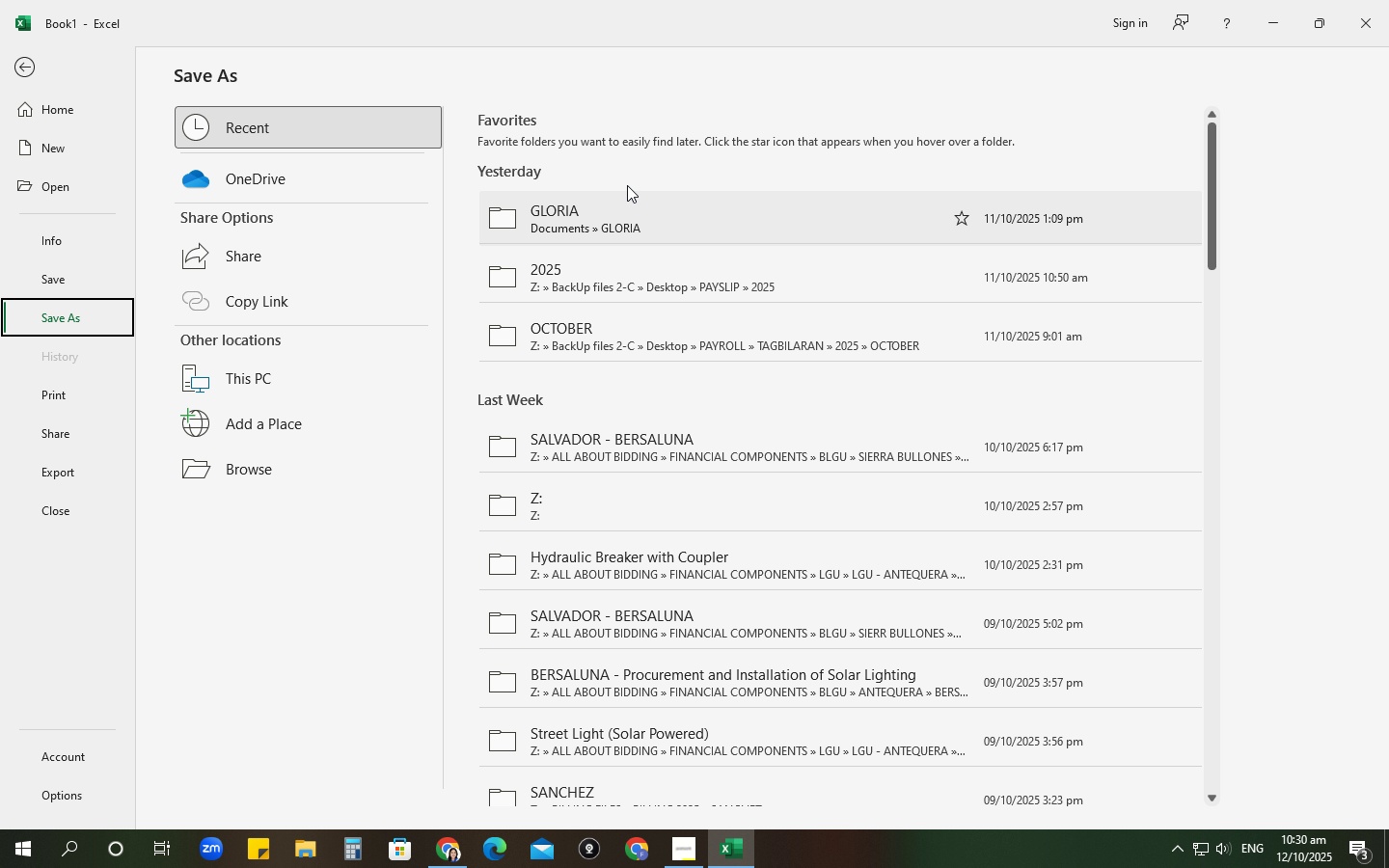 
left_click([560, 221])
 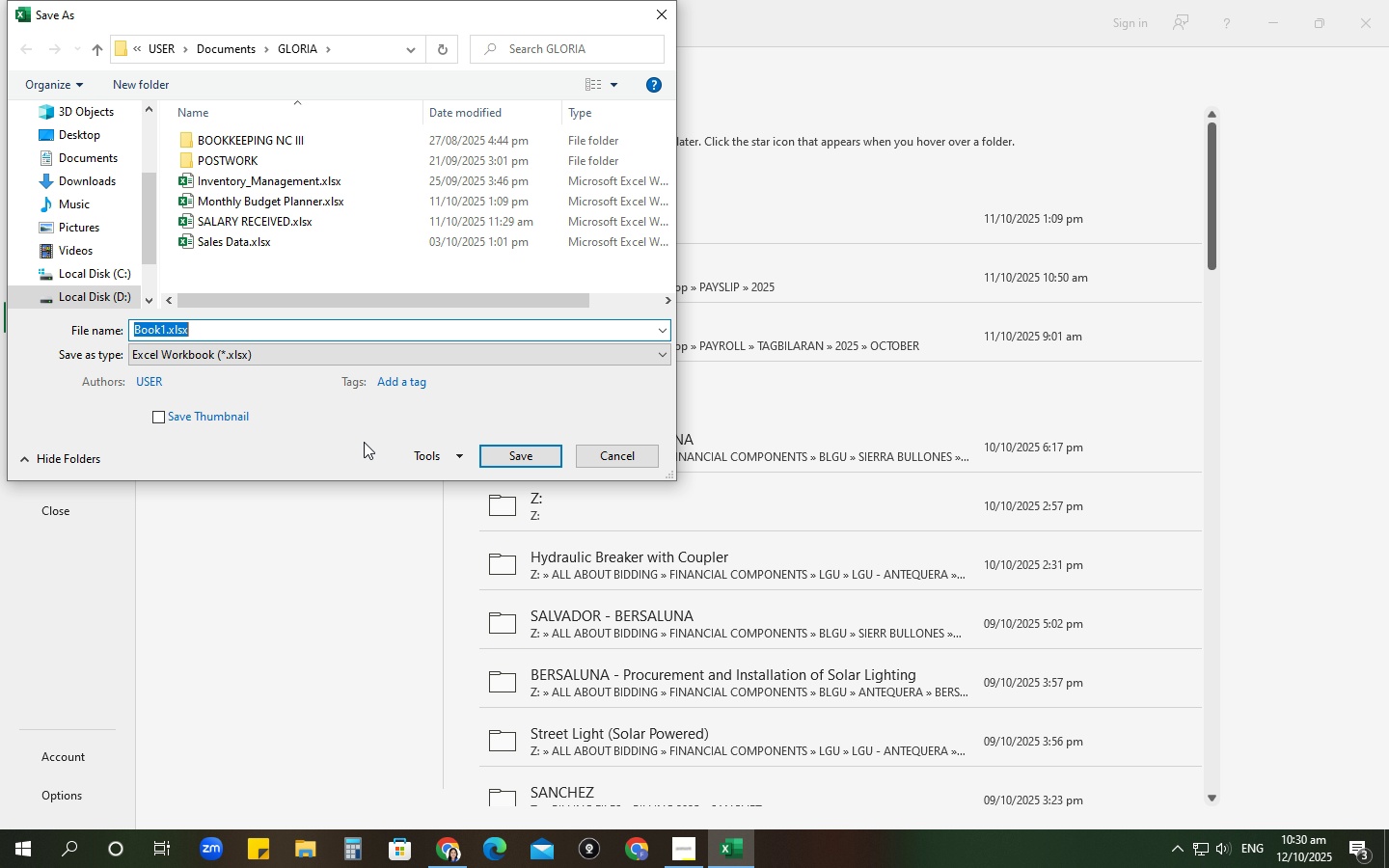 
type(Payroll)
 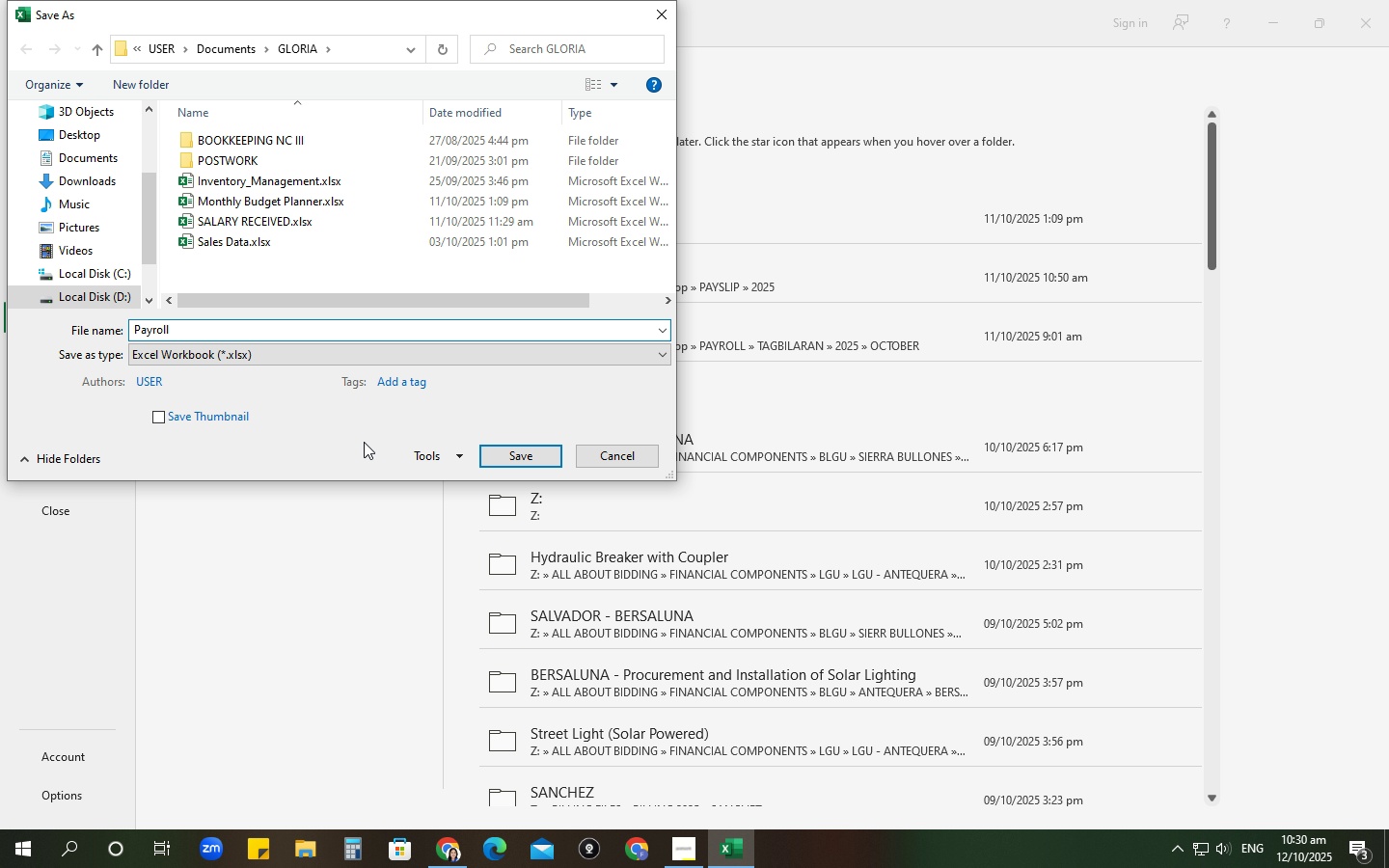 
key(Enter)
 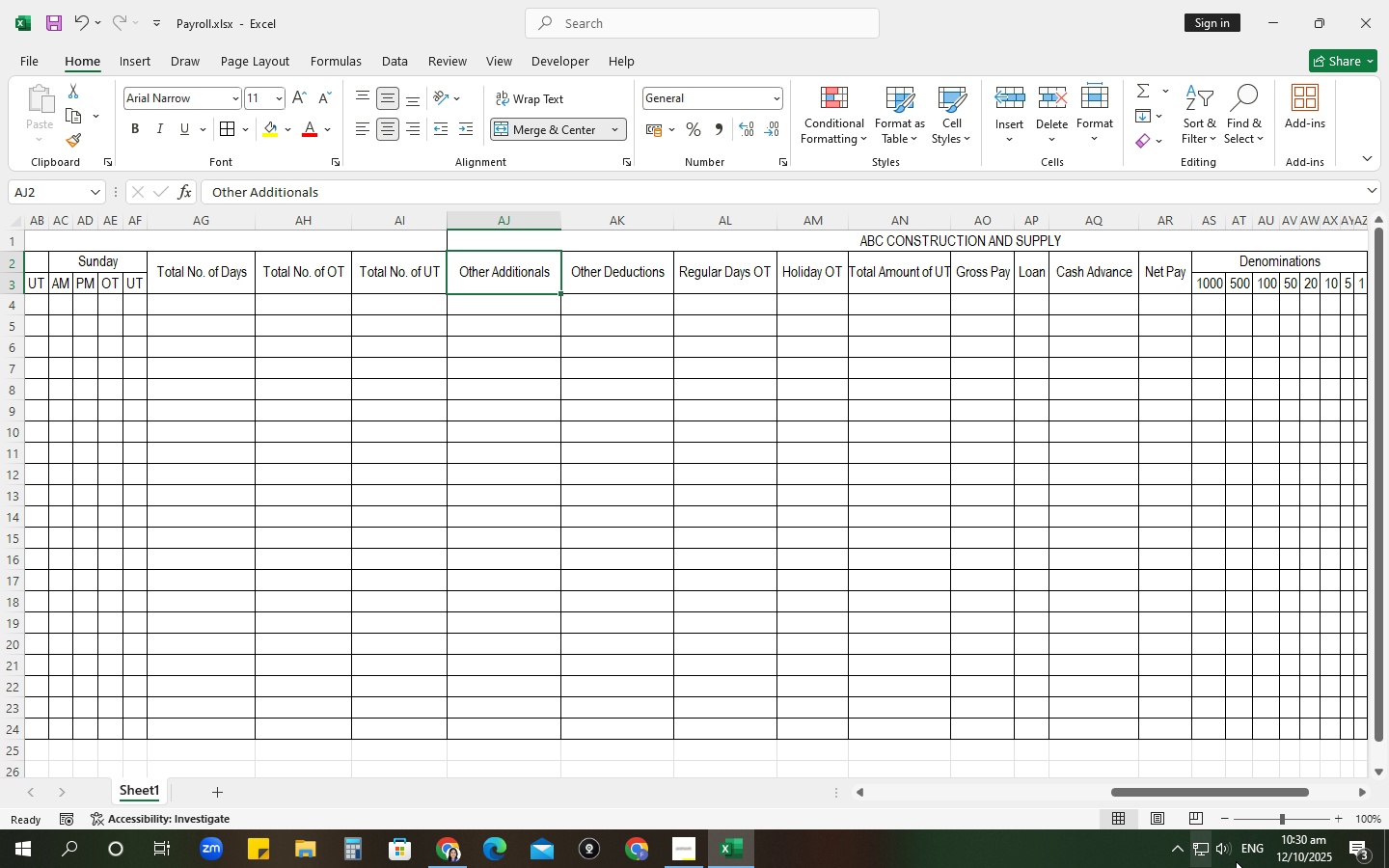 
left_click_drag(start_coordinate=[1231, 796], to_coordinate=[694, 782])
 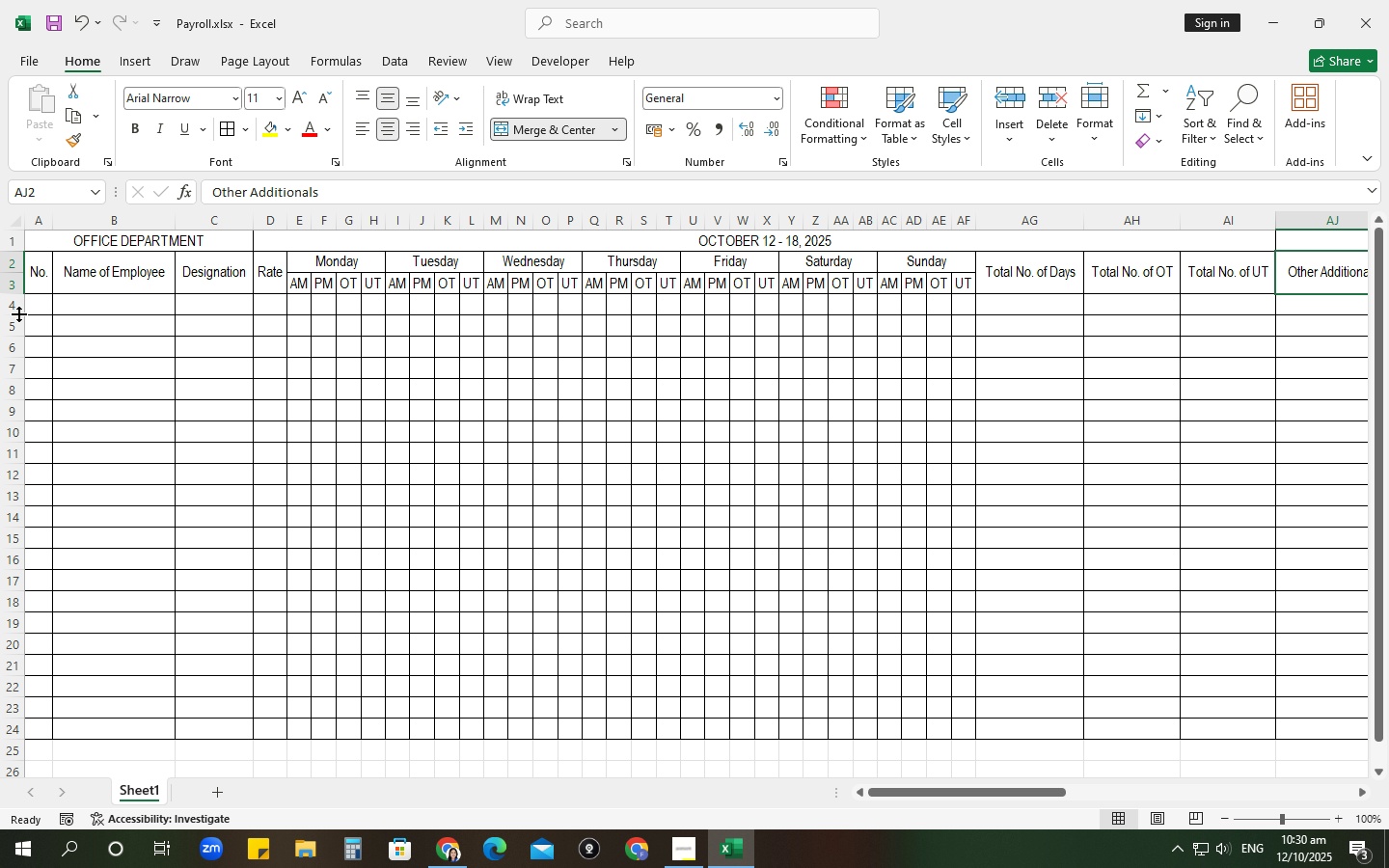 
left_click([32, 310])
 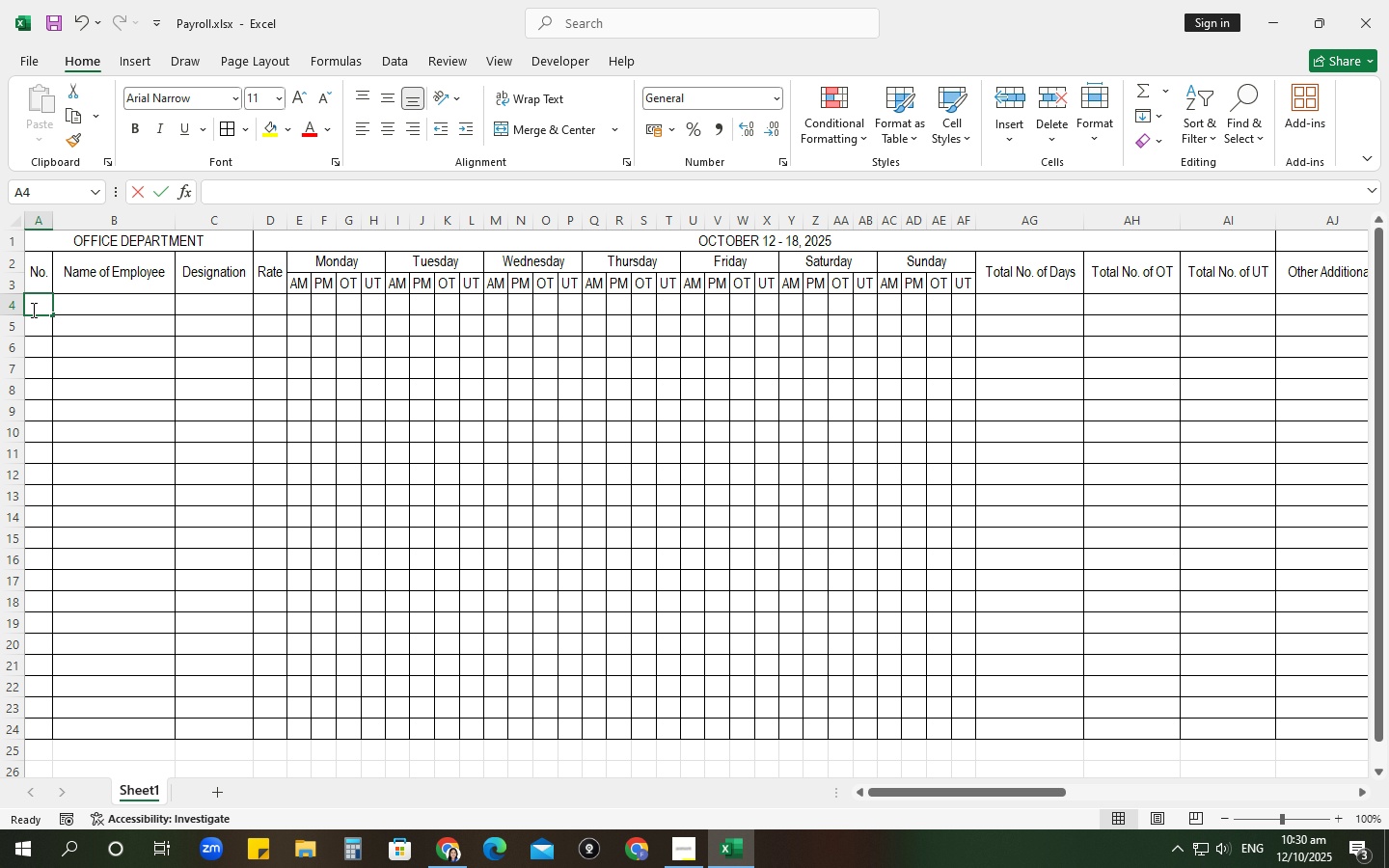 
key(Quote)
 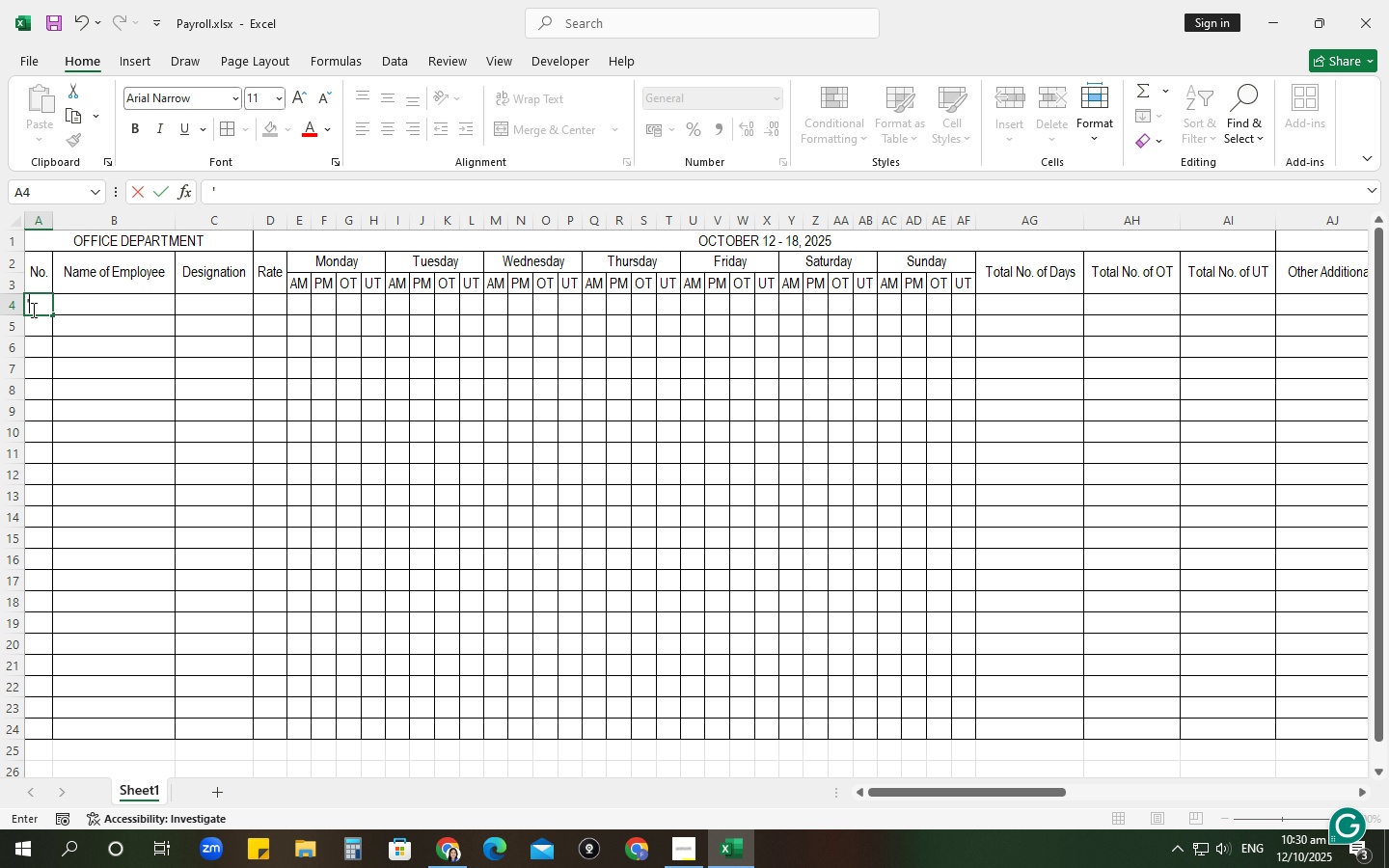 
key(1)
 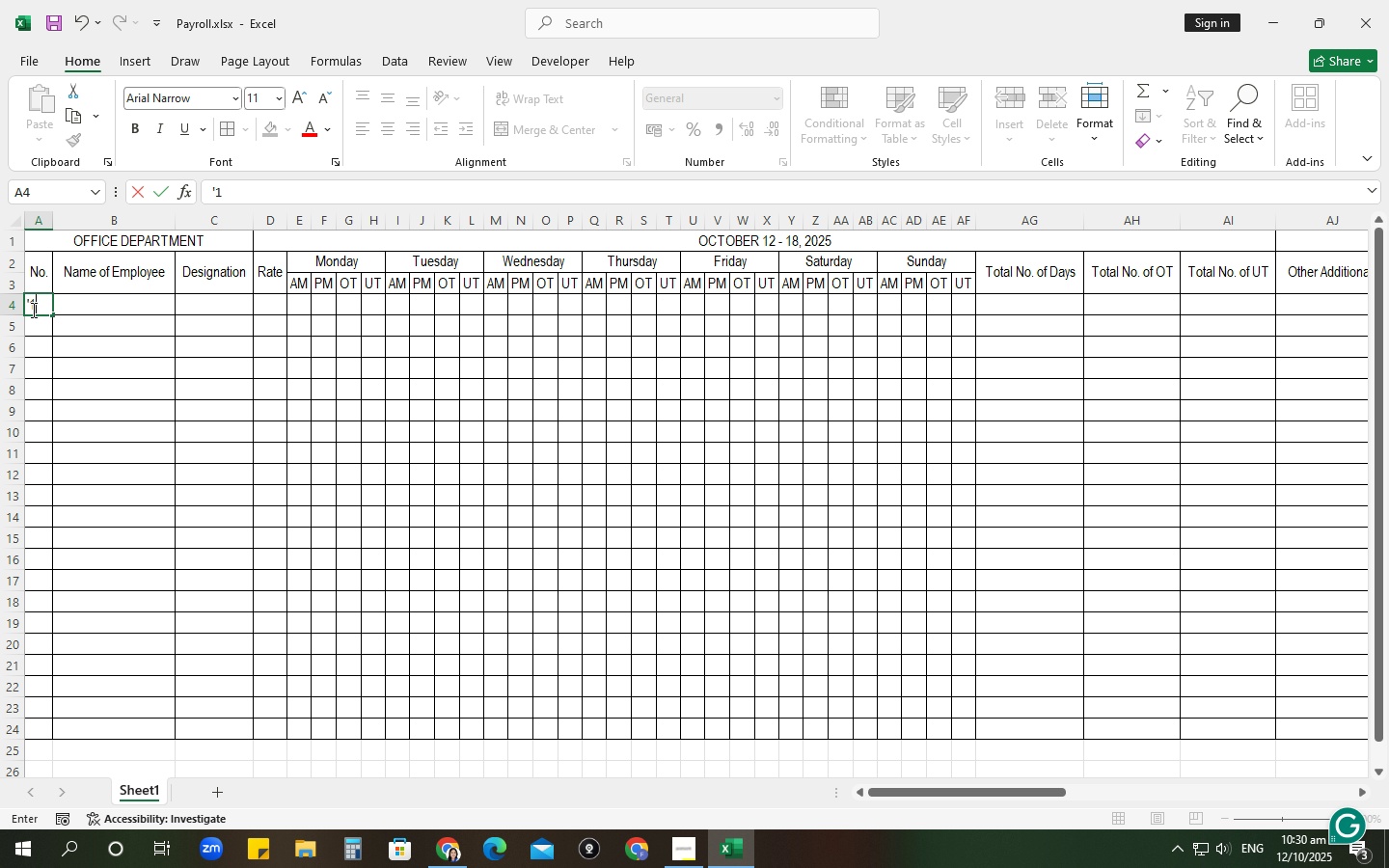 
key(Enter)
 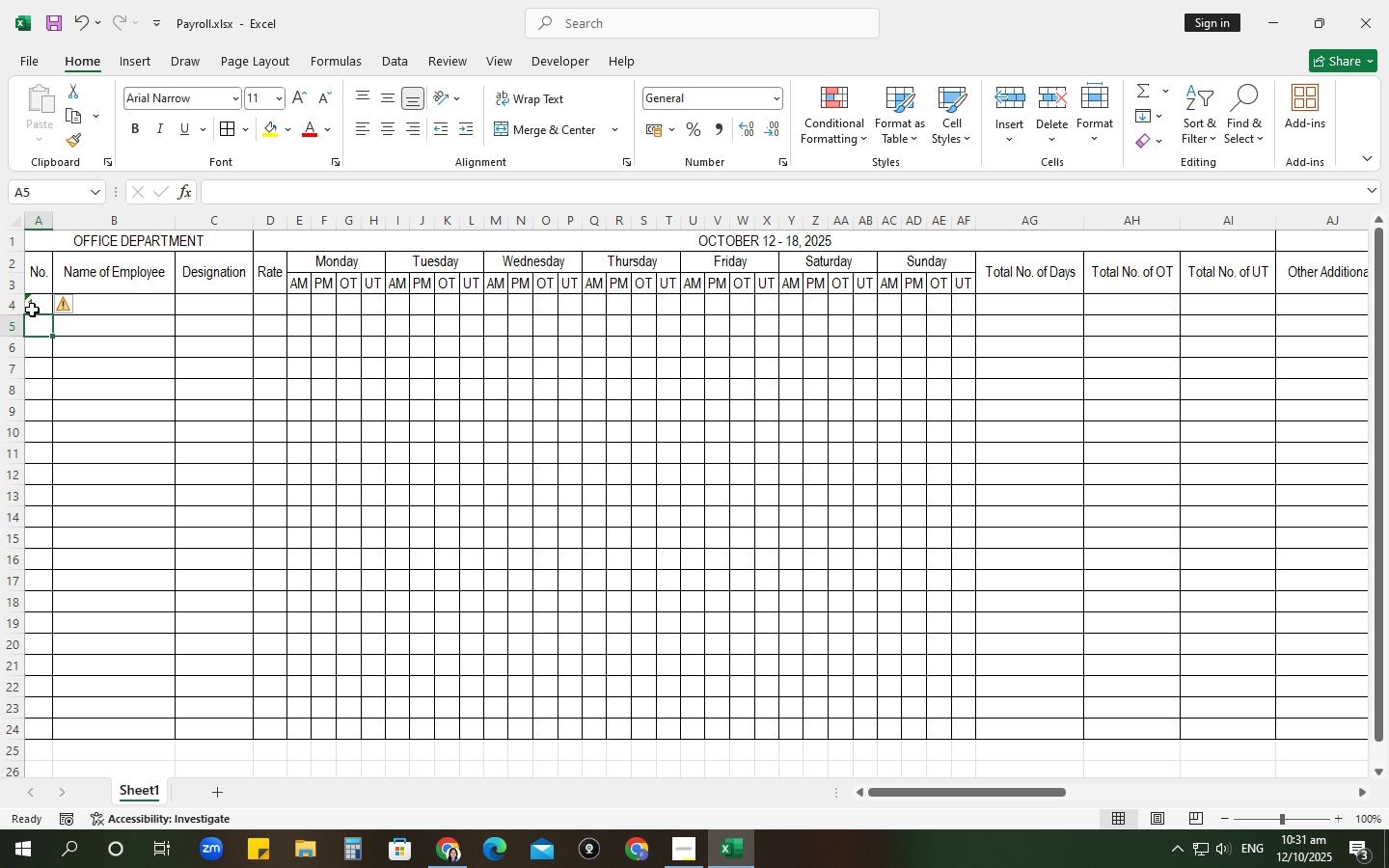 
left_click([32, 310])
 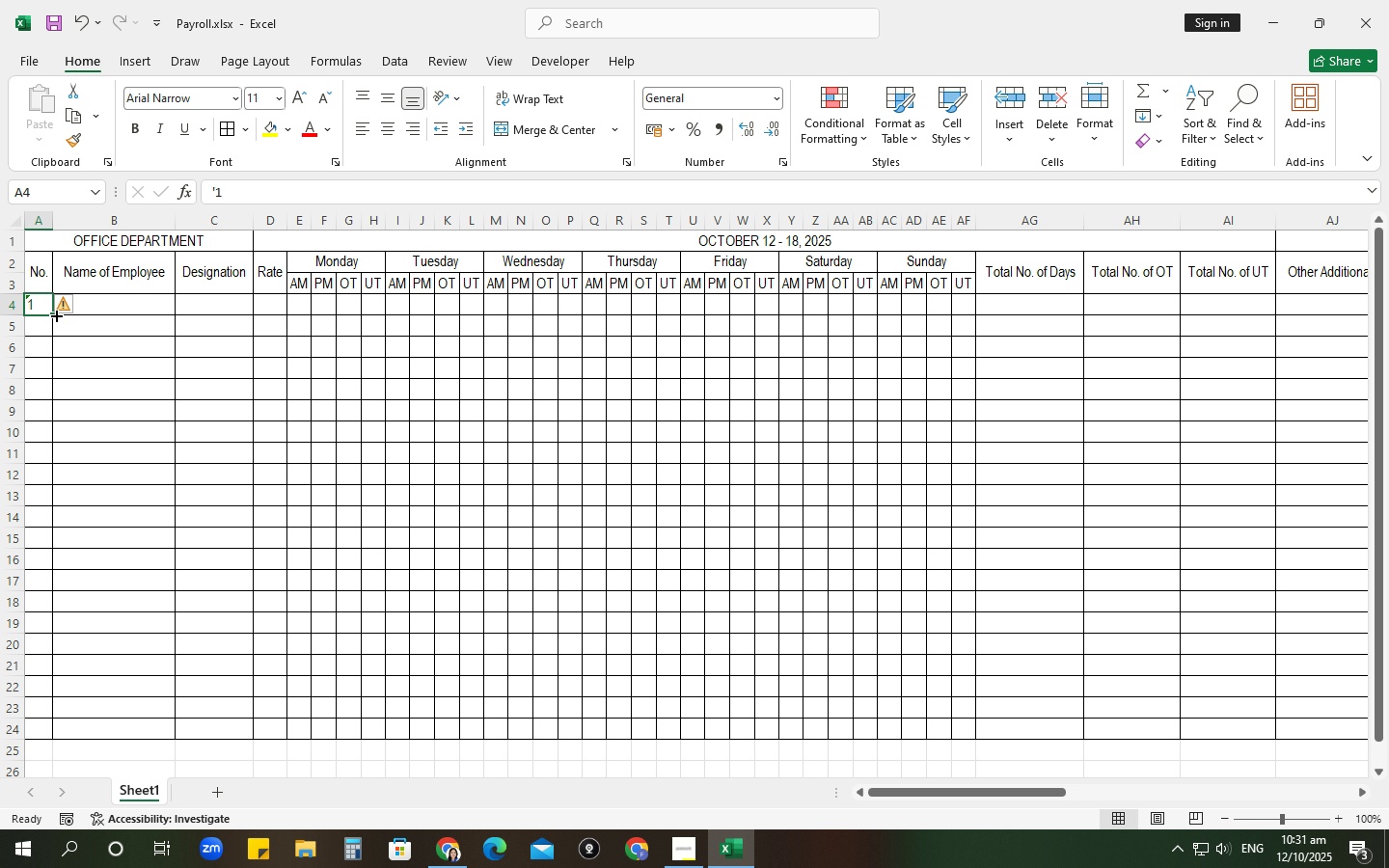 
left_click_drag(start_coordinate=[54, 314], to_coordinate=[23, 720])
 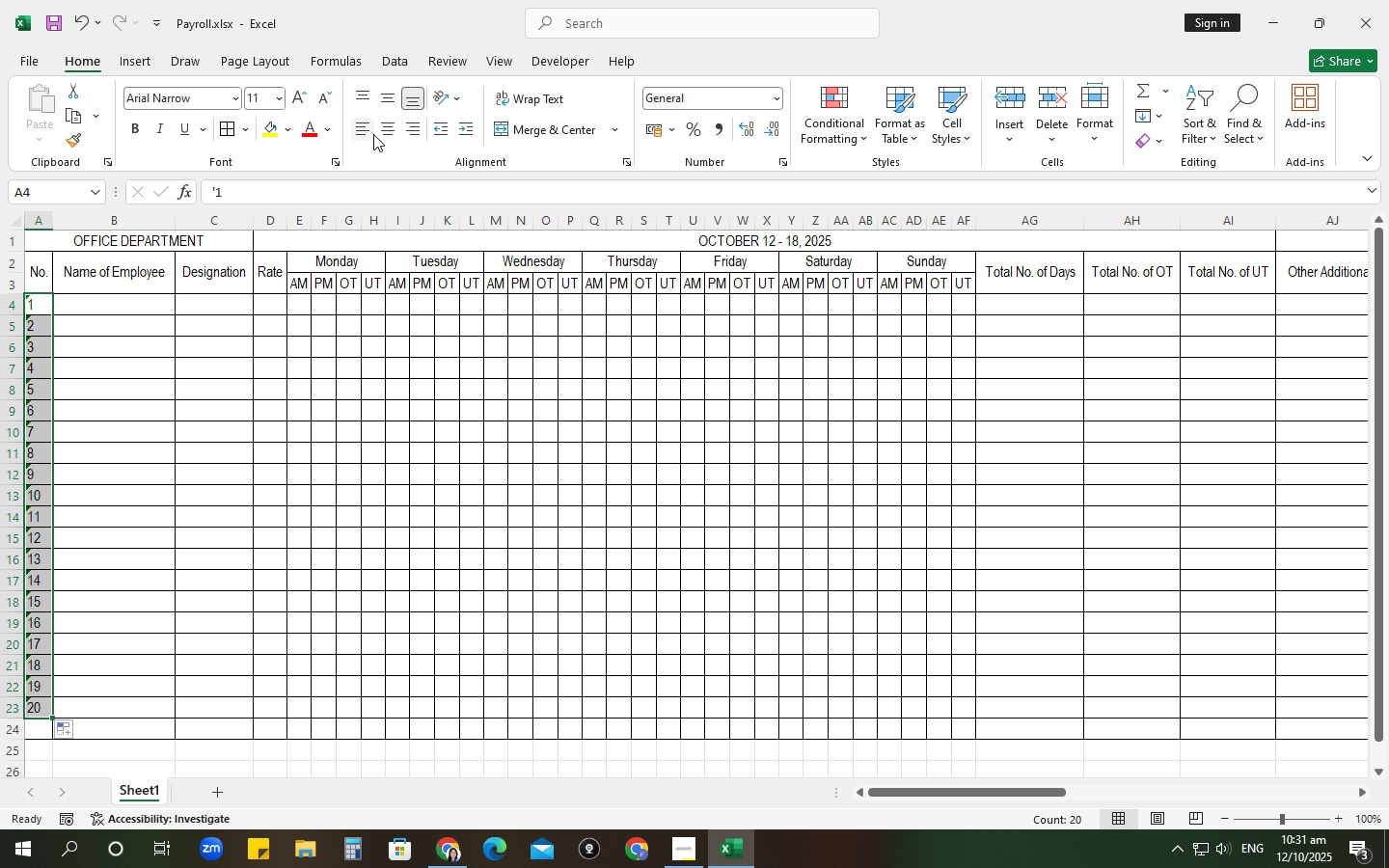 
left_click([383, 132])
 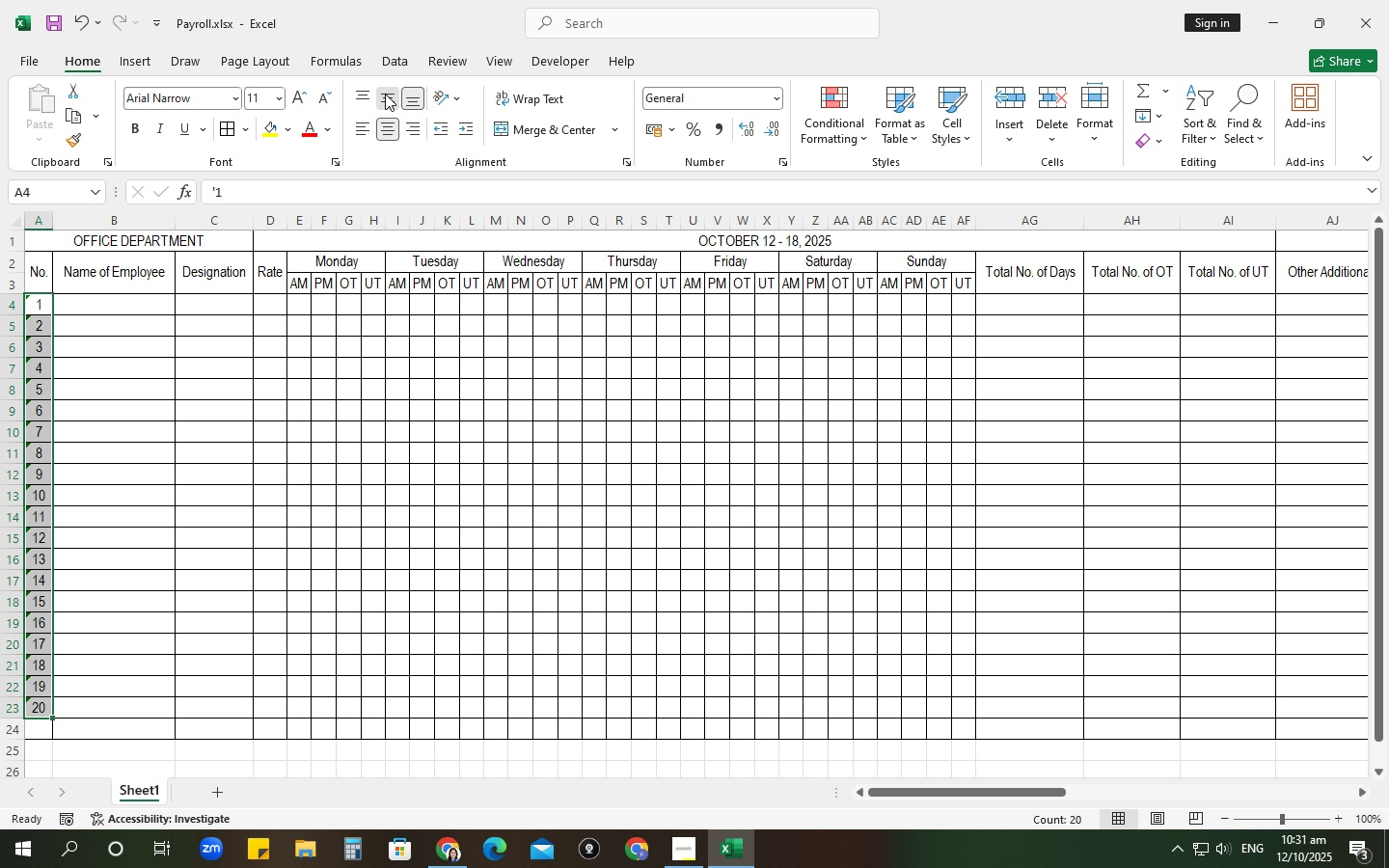 
double_click([385, 94])
 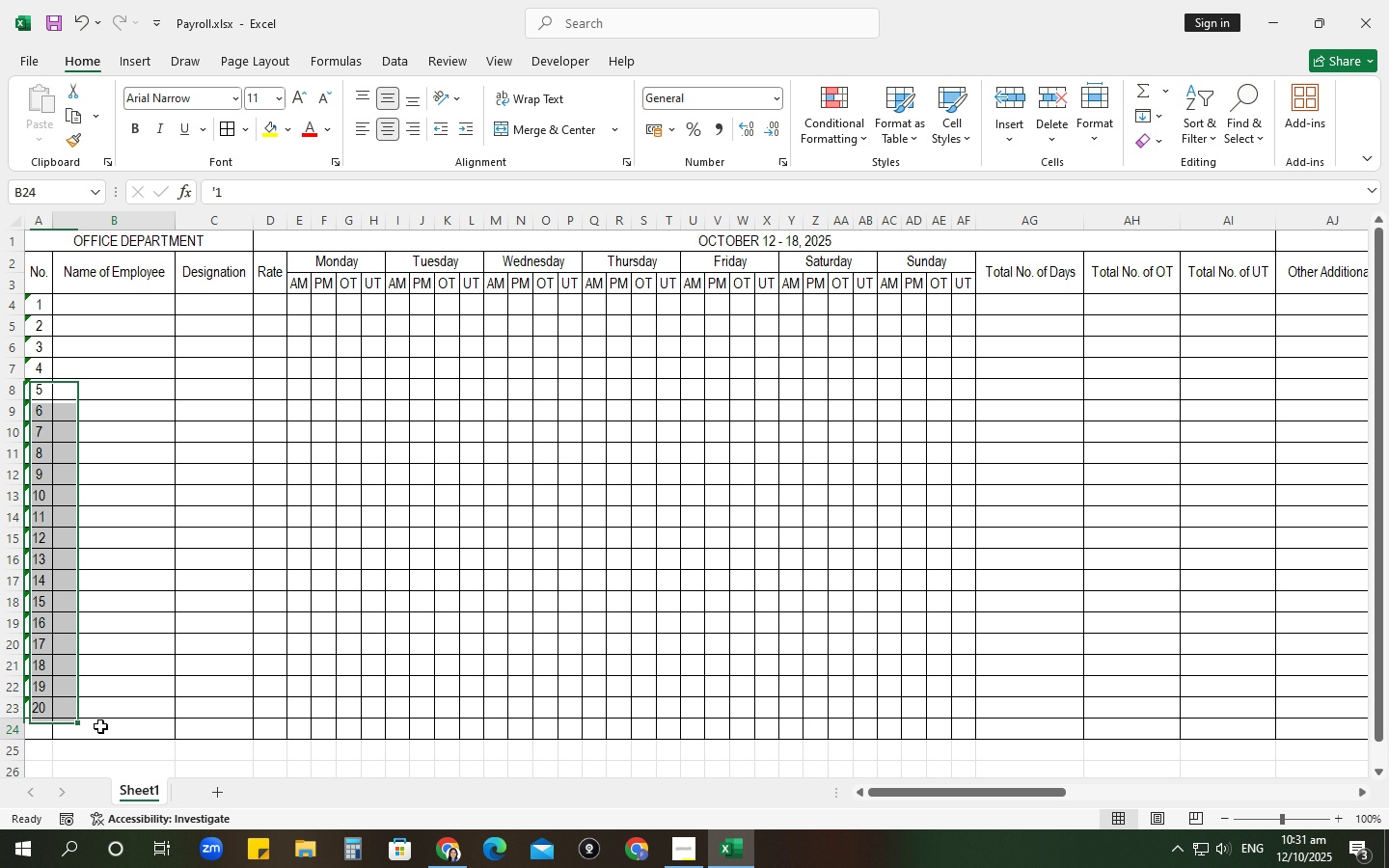 
left_click([100, 726])
 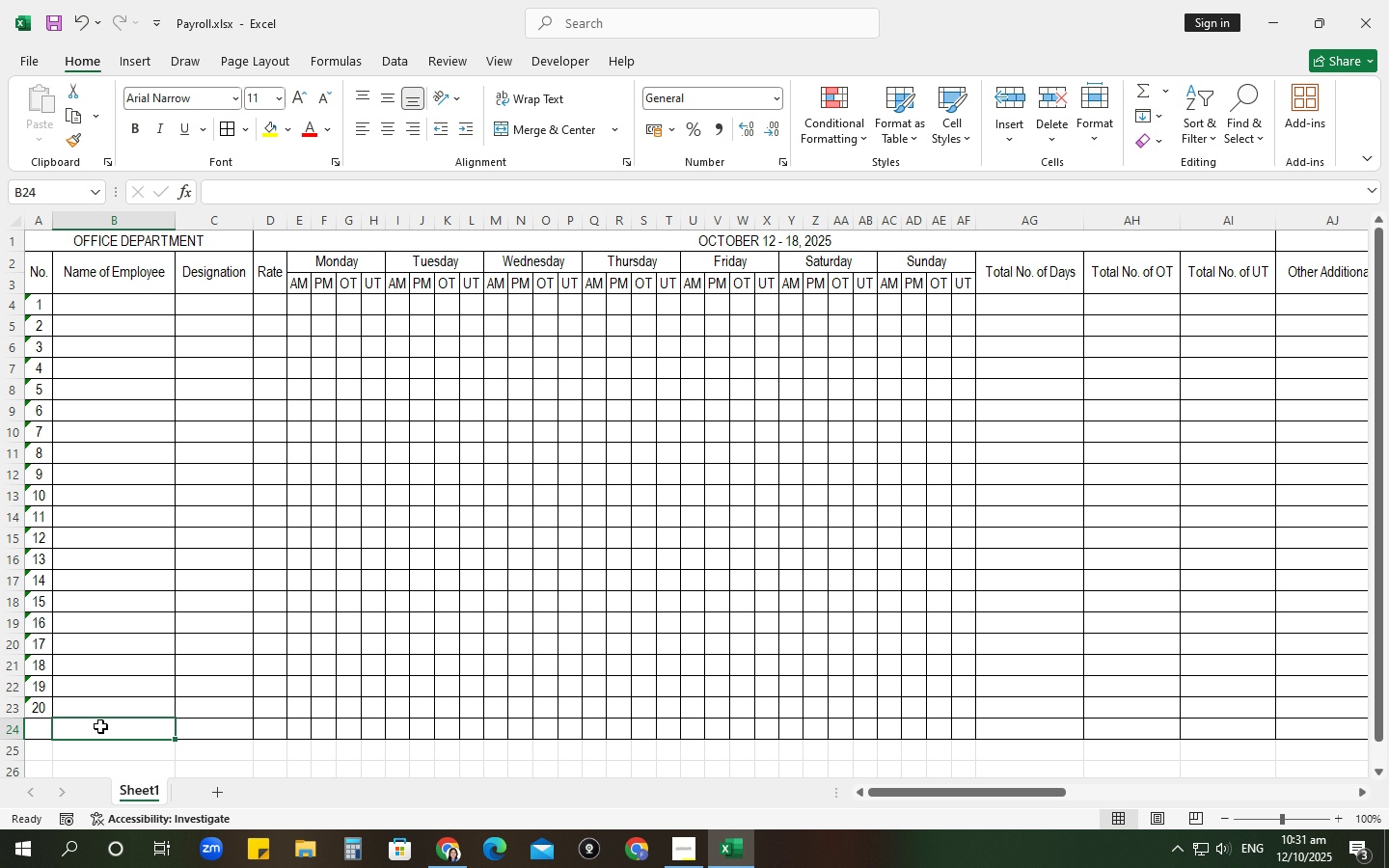 
left_click_drag(start_coordinate=[28, 725], to_coordinate=[1216, 733])
 